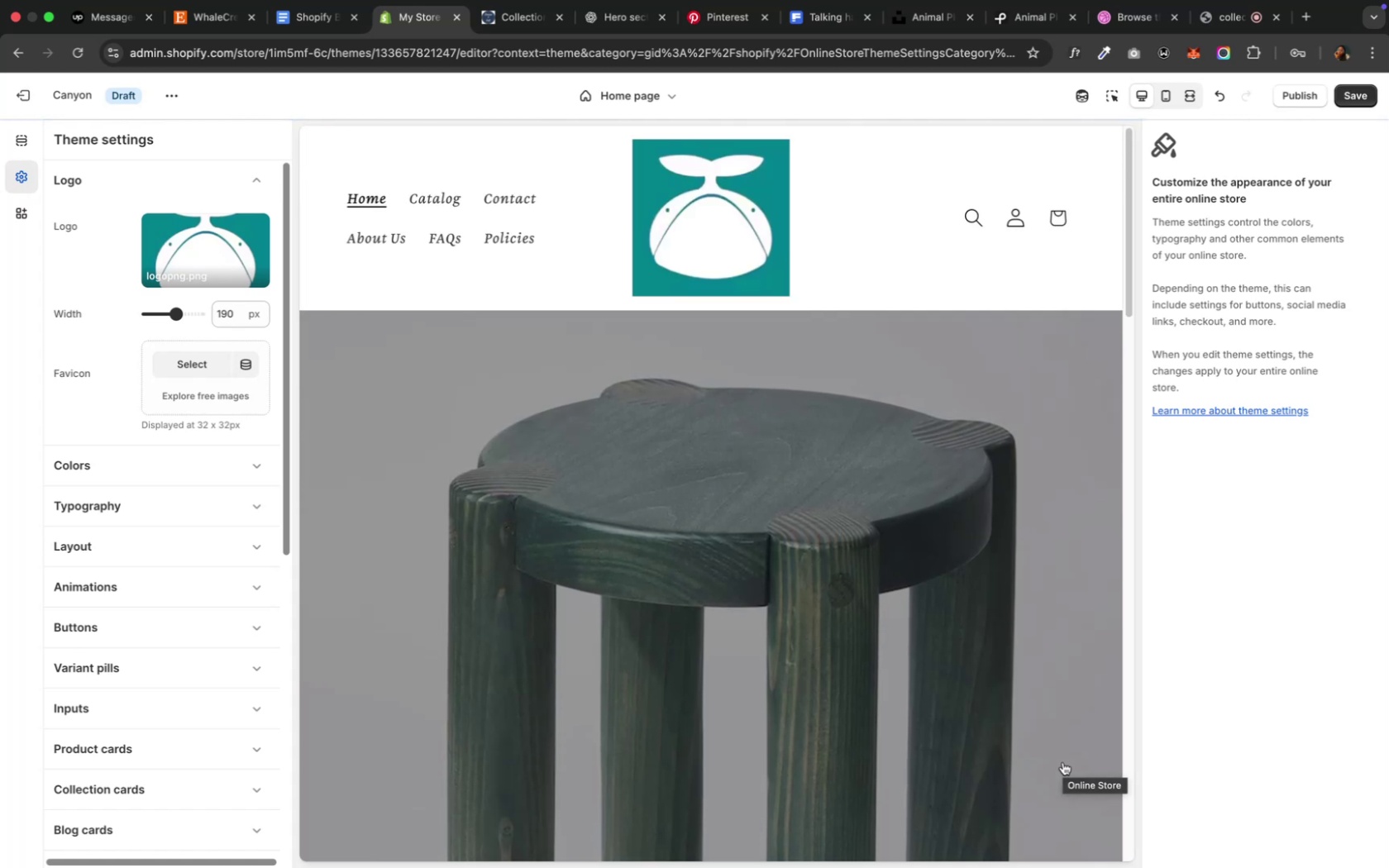 
wait(10.5)
 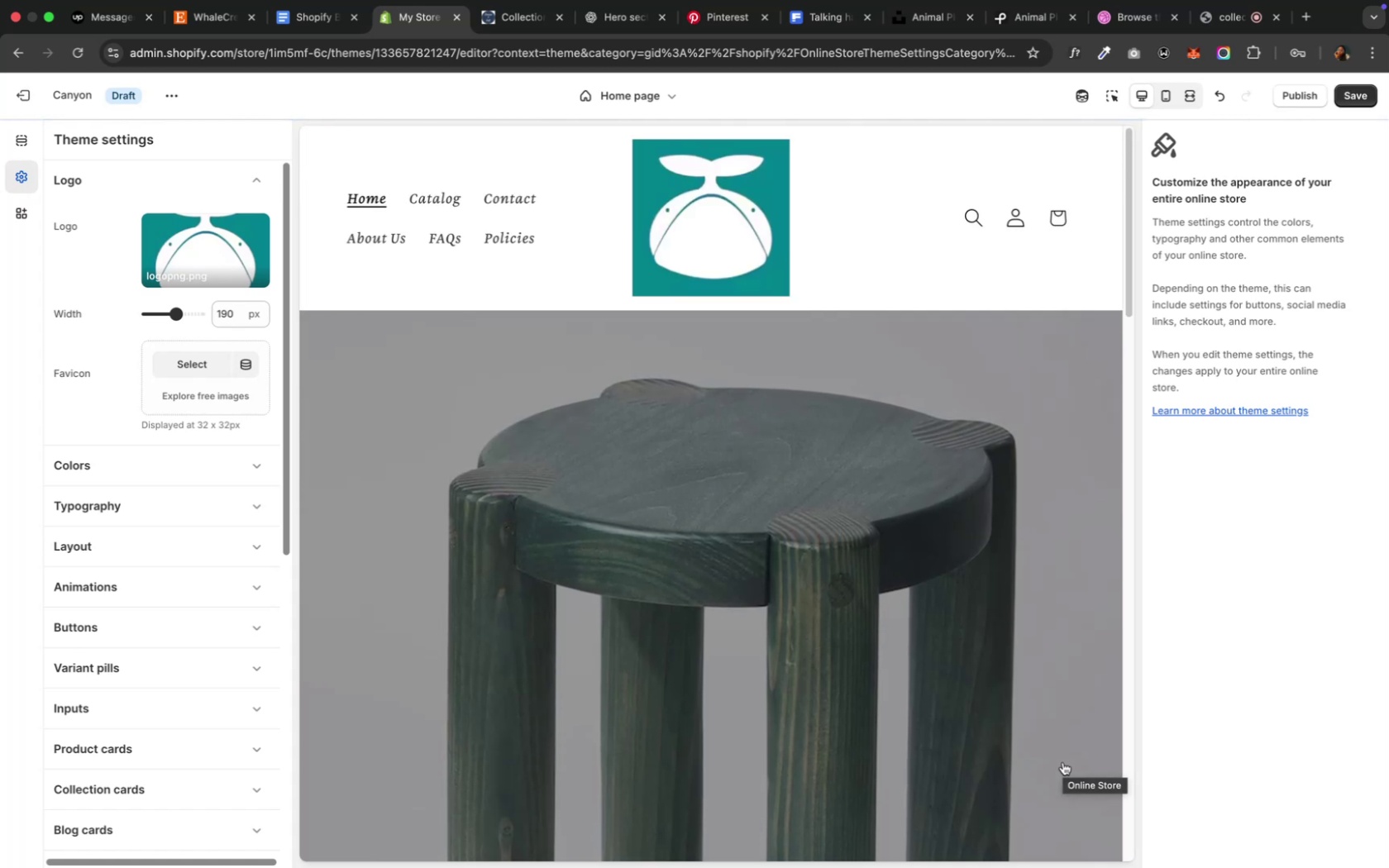 
left_click_drag(start_coordinate=[177, 319], to_coordinate=[156, 319])
 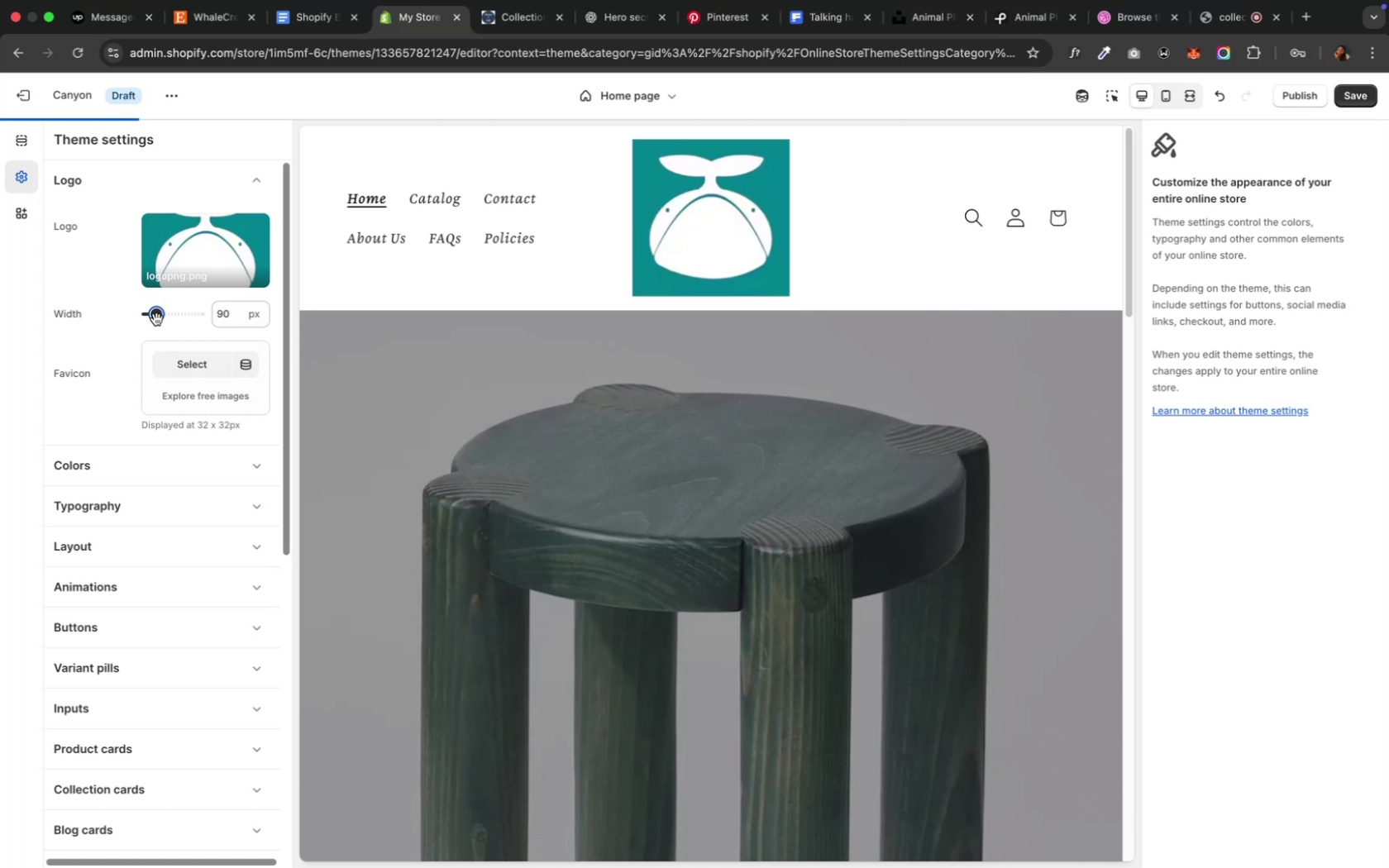 
wait(8.49)
 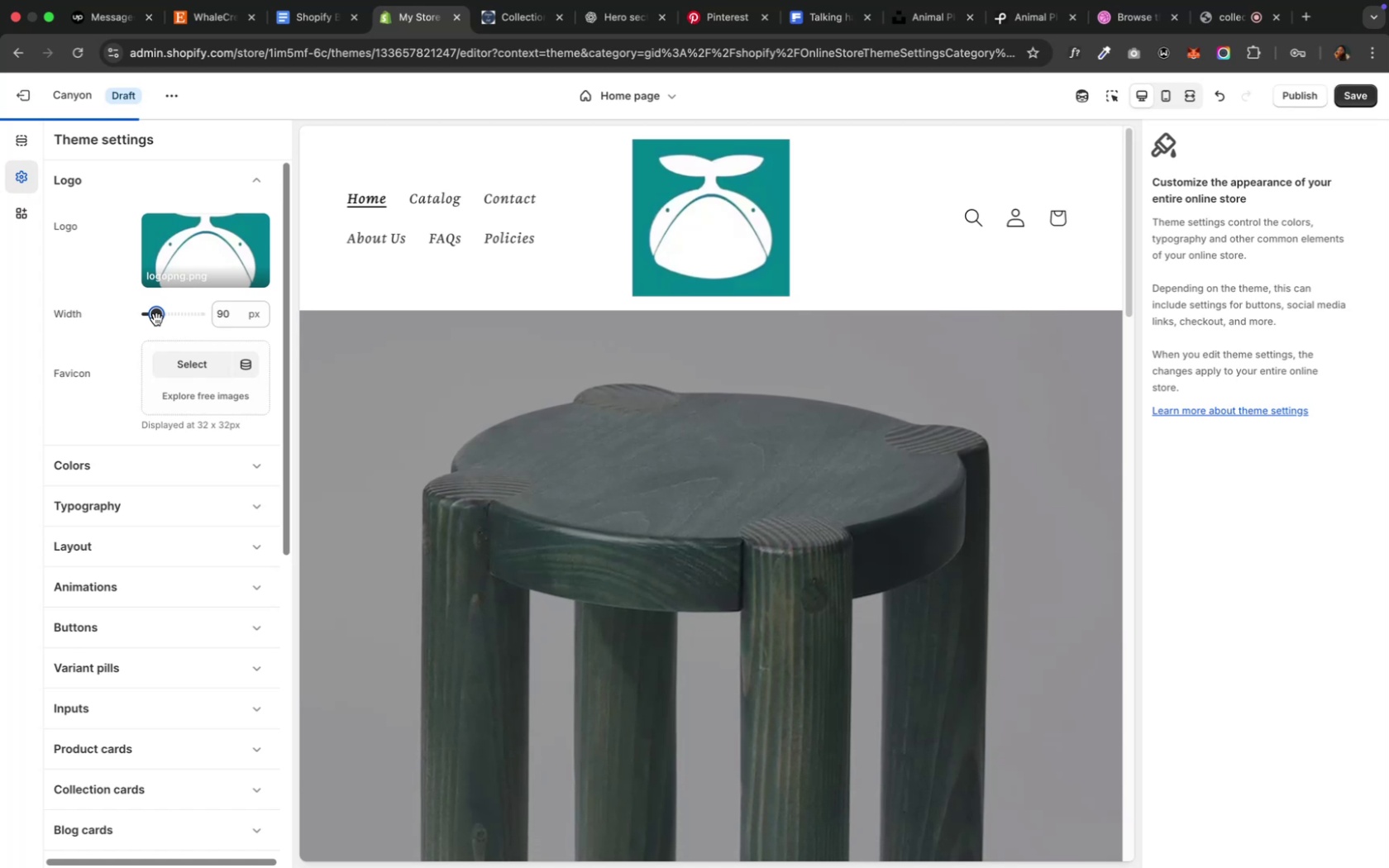 
left_click_drag(start_coordinate=[156, 319], to_coordinate=[150, 319])
 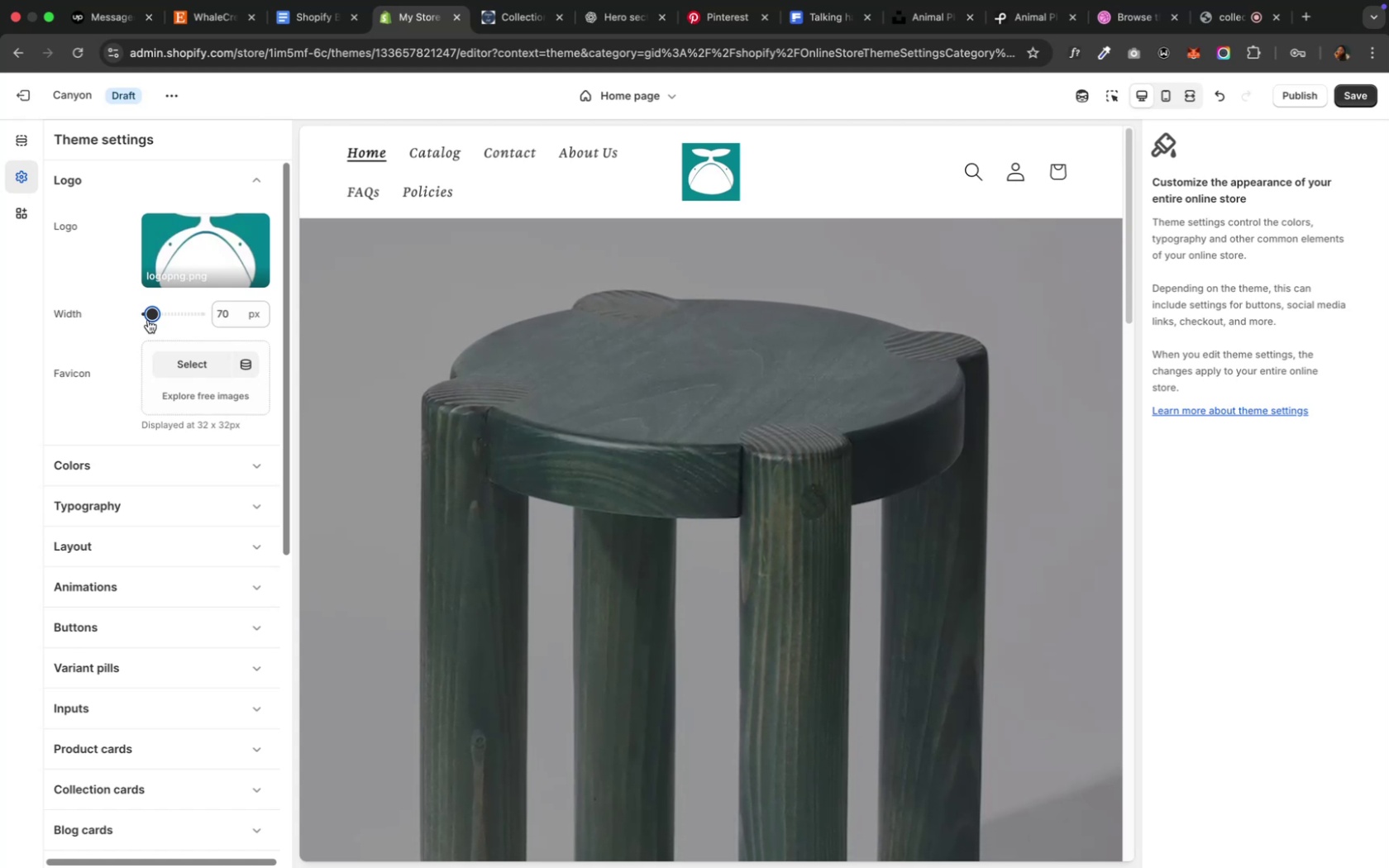 
wait(20.29)
 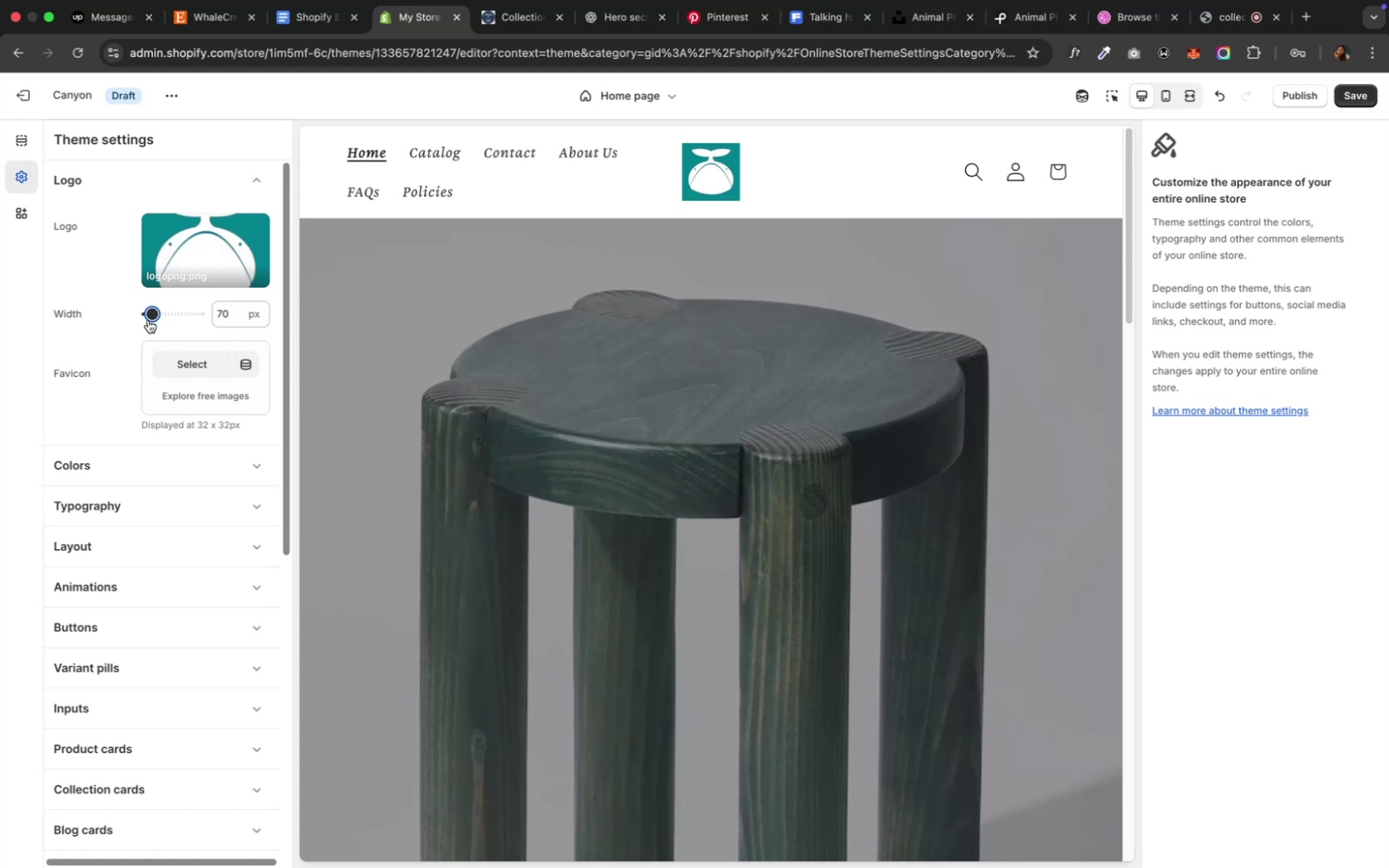 
left_click([248, 472])
 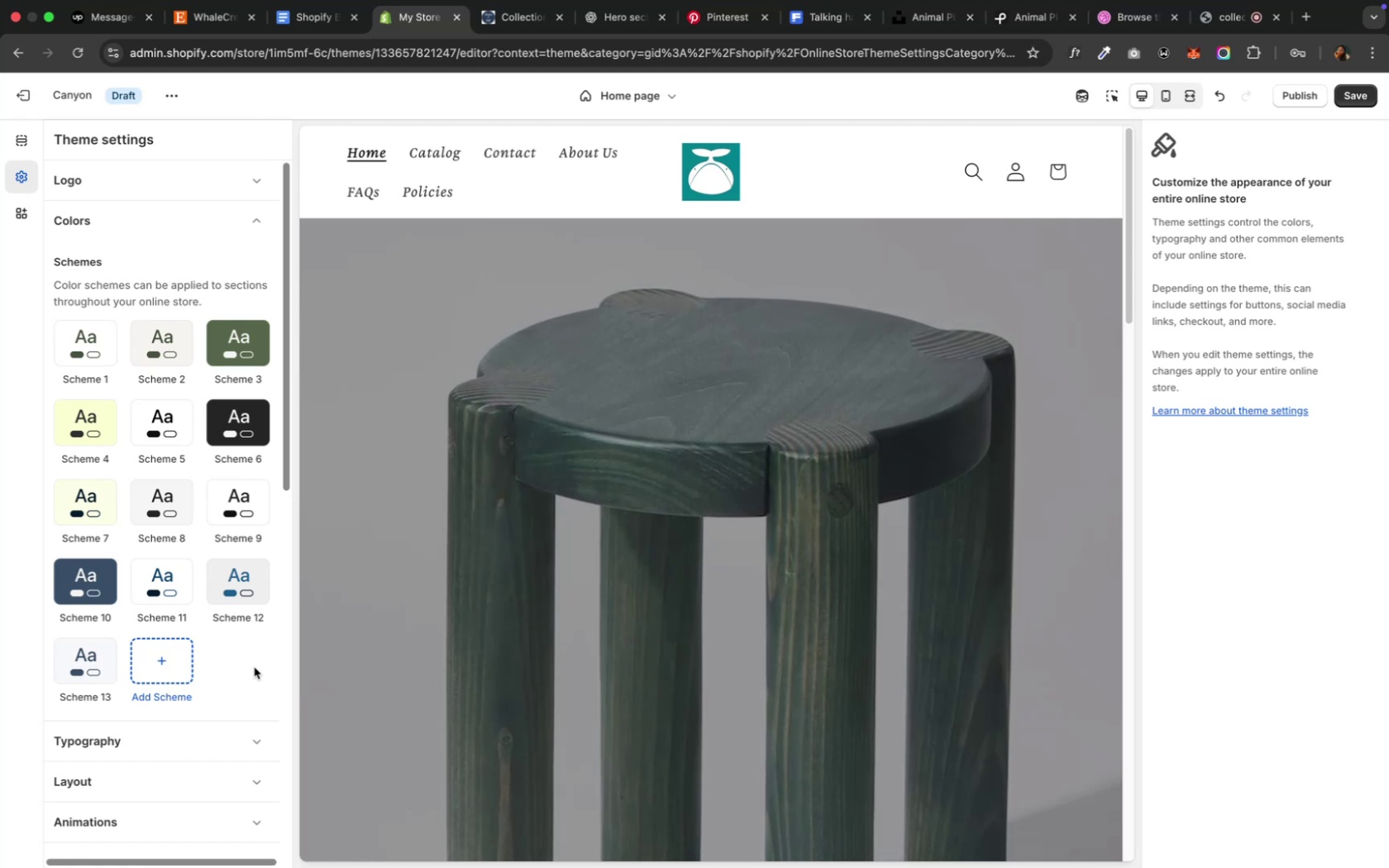 
wait(19.72)
 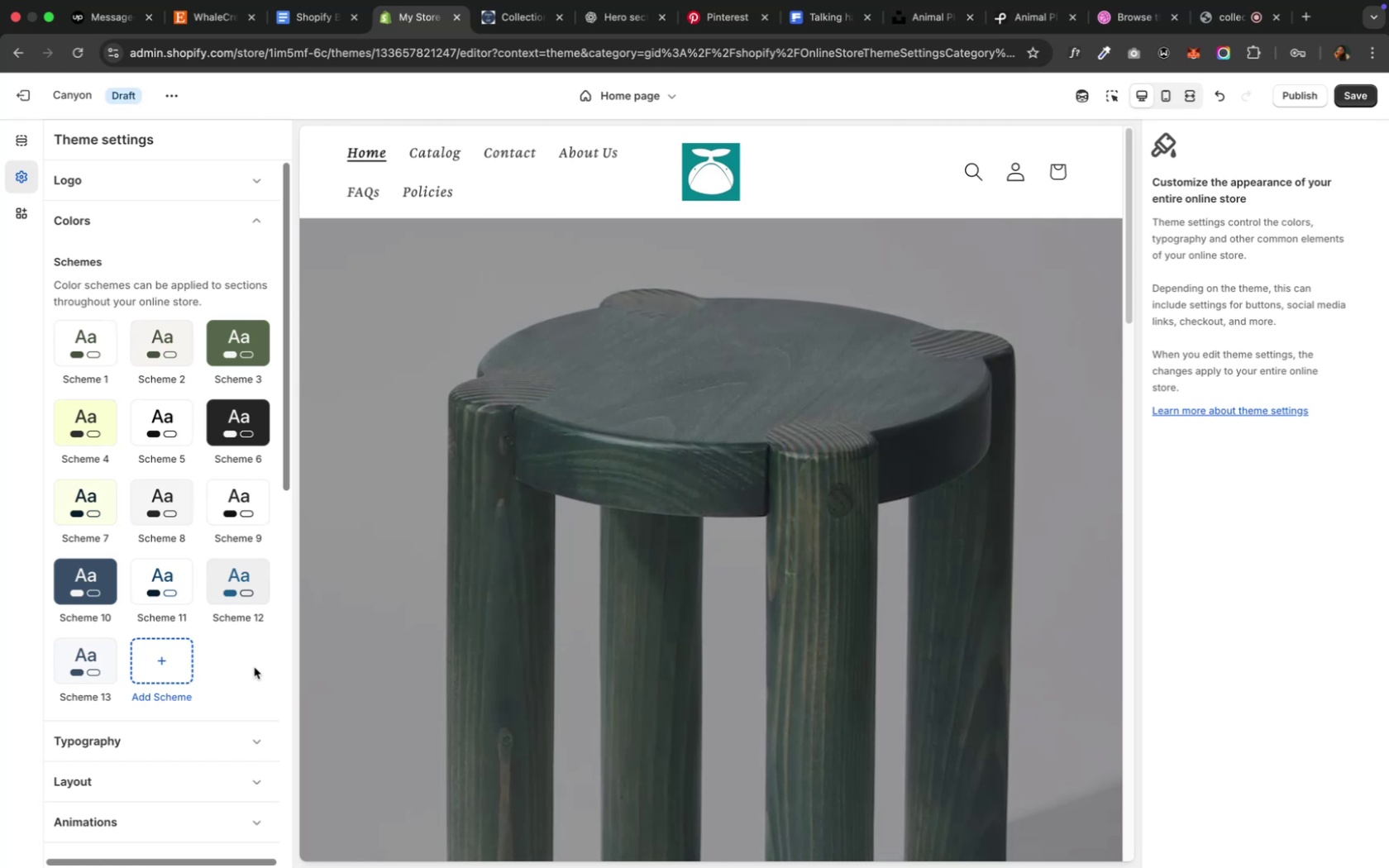 
left_click([184, 666])
 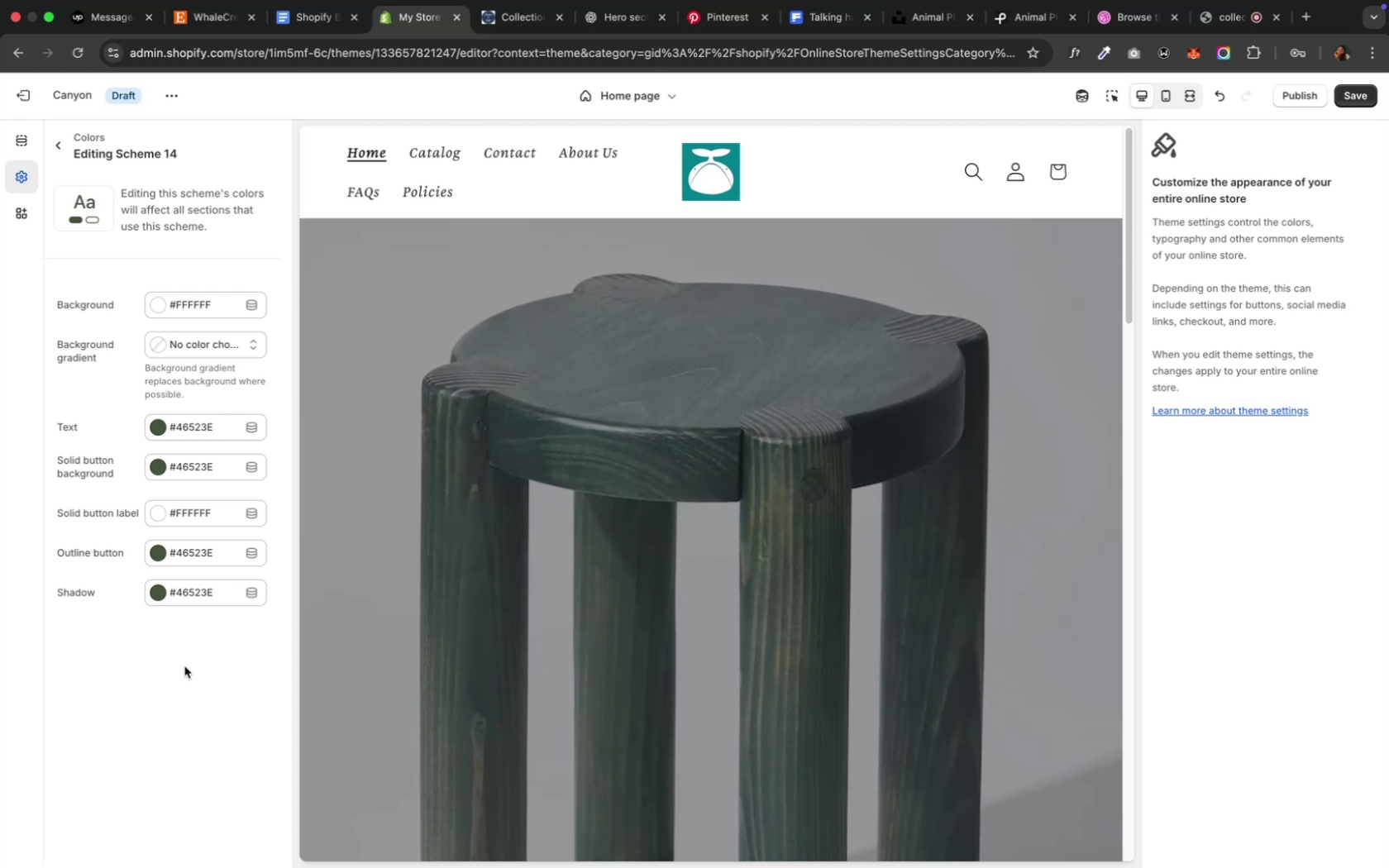 
wait(25.38)
 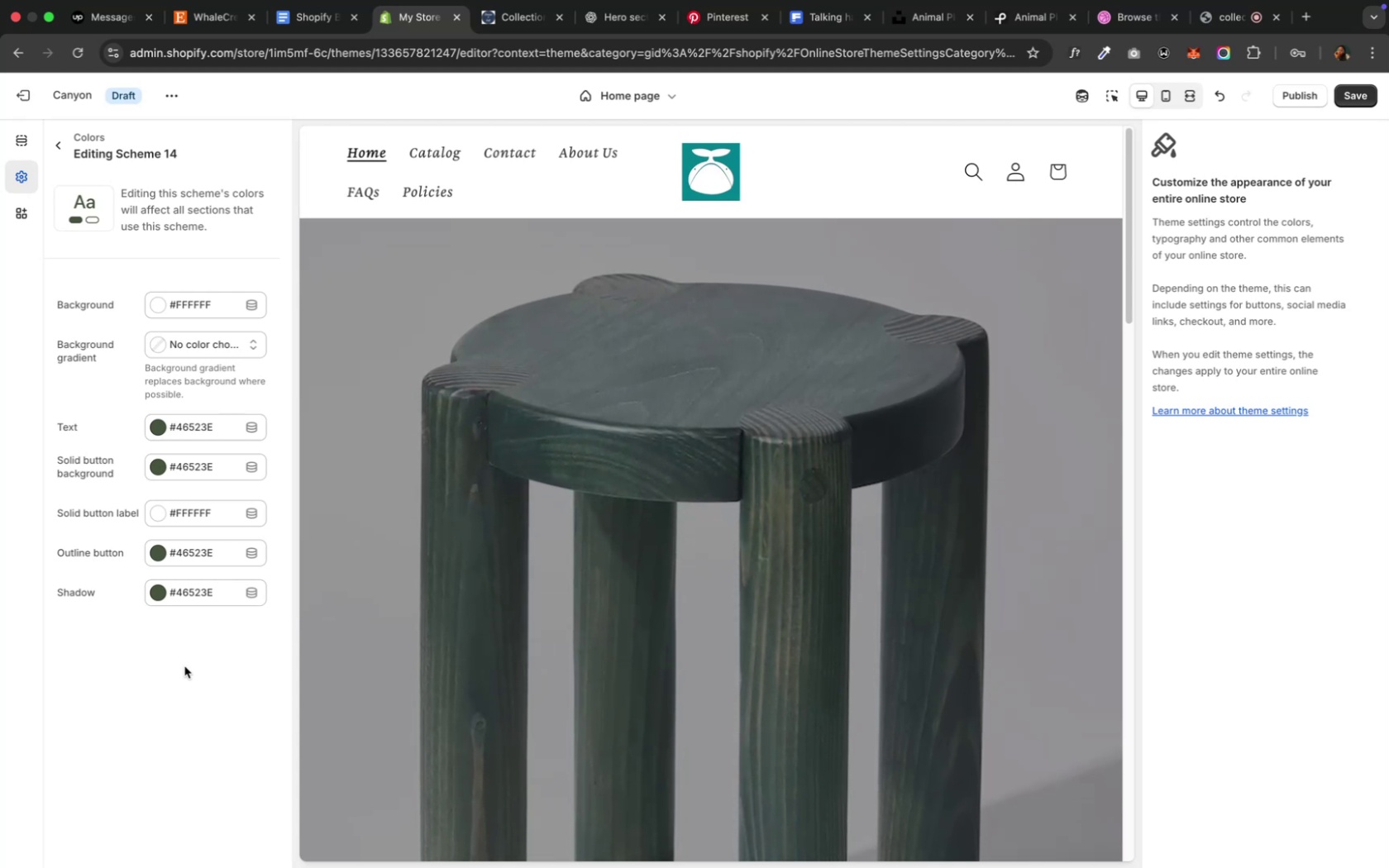 
left_click([164, 595])
 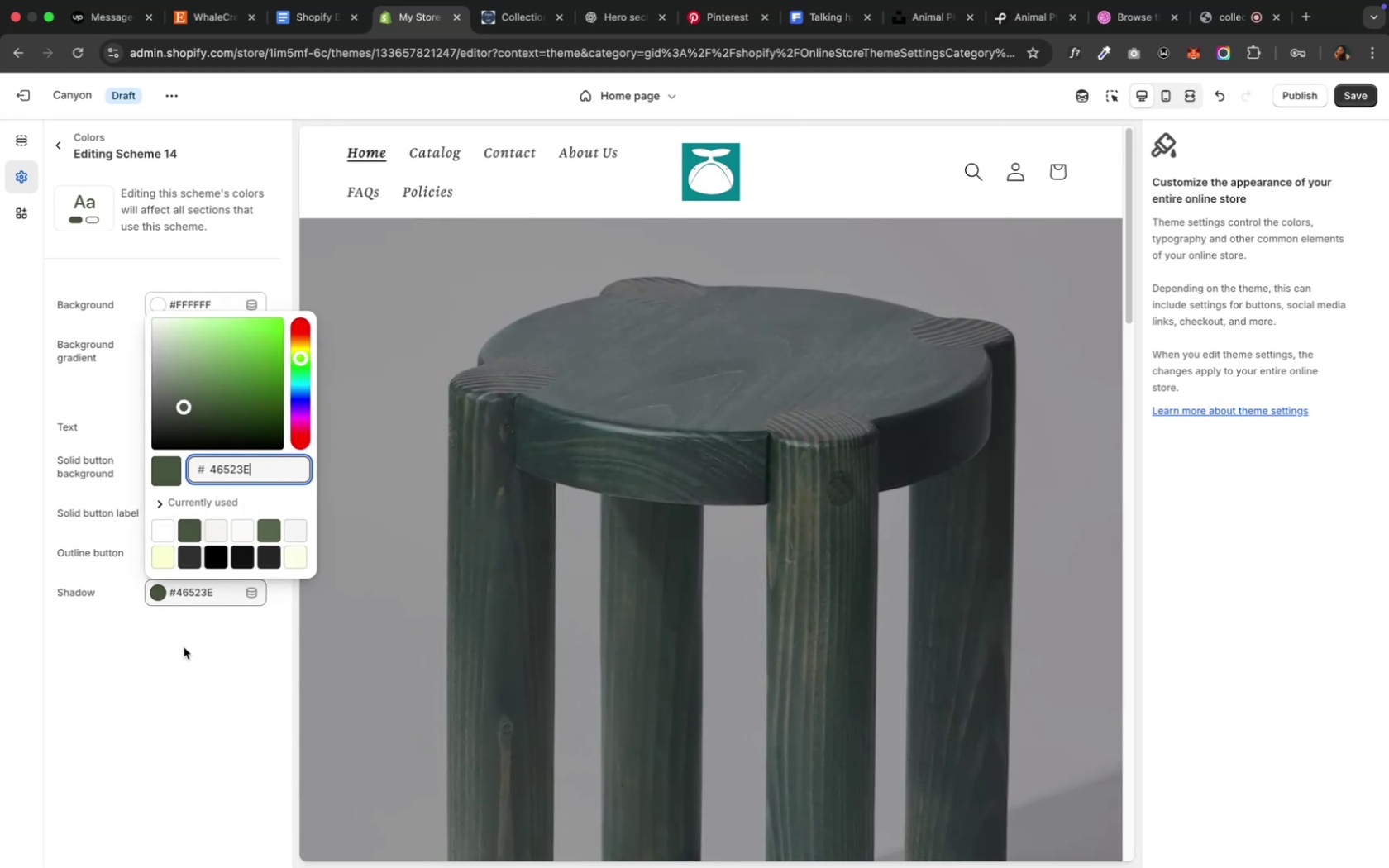 
wait(7.39)
 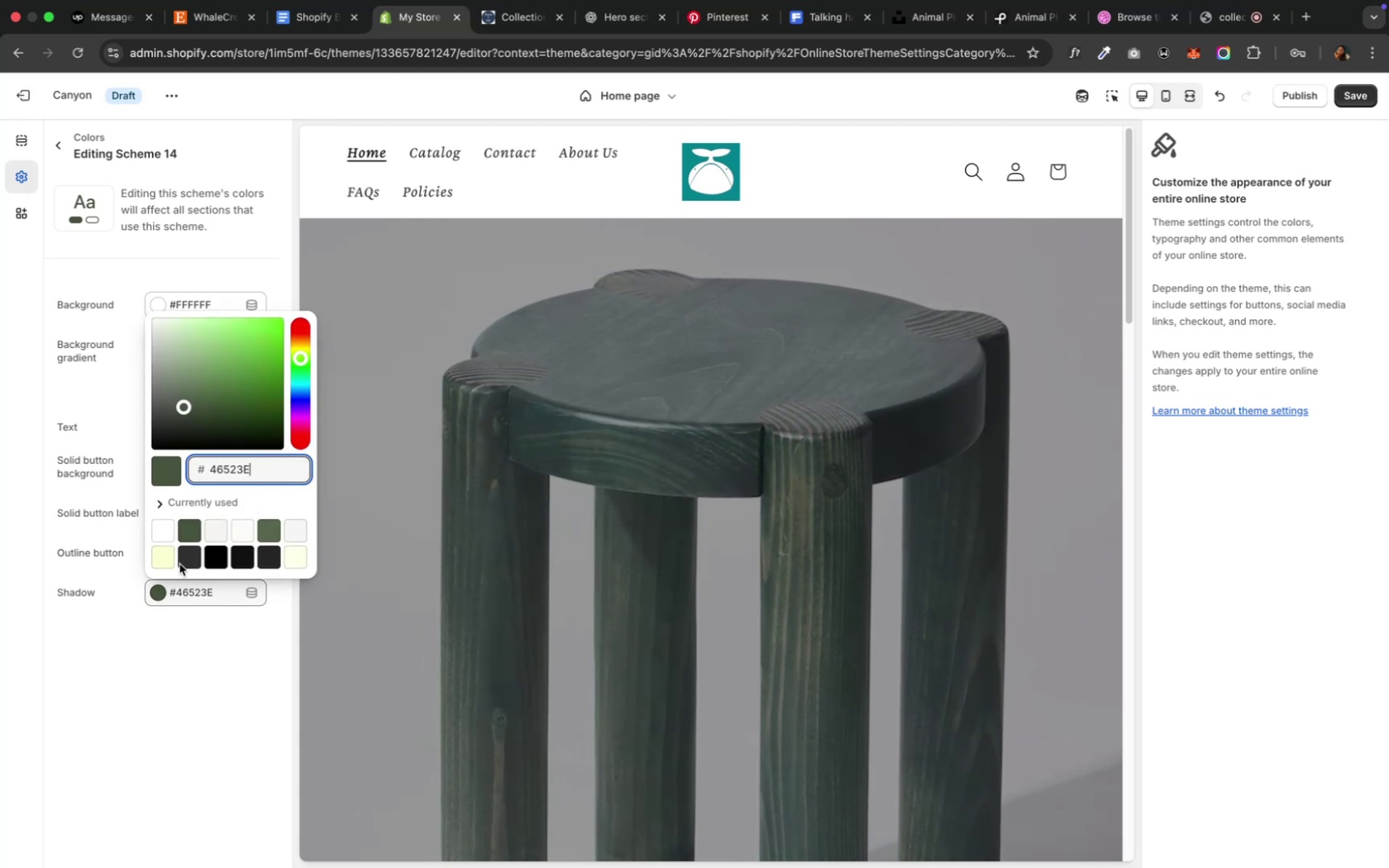 
left_click([182, 654])
 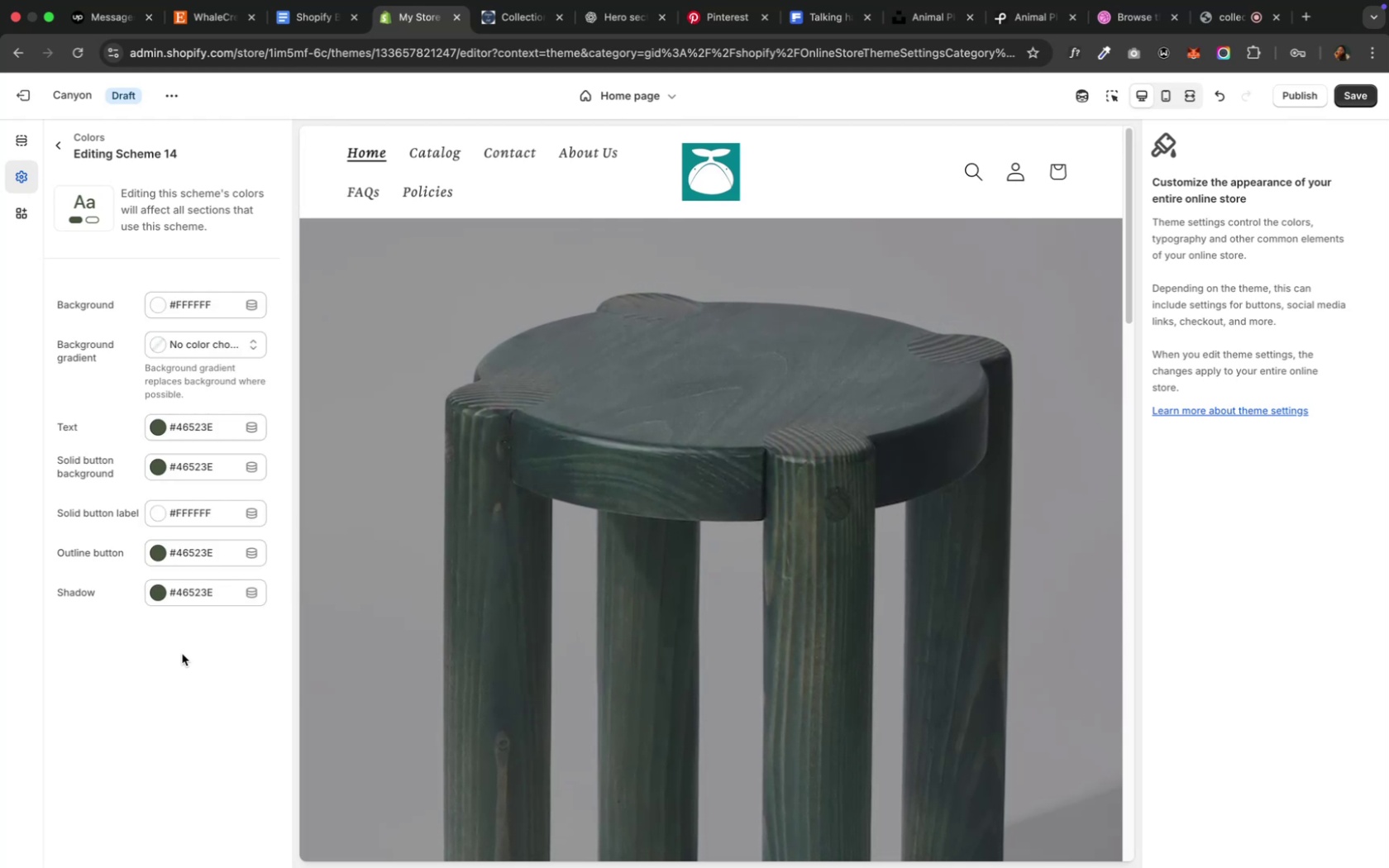 
mouse_move([57, 155])
 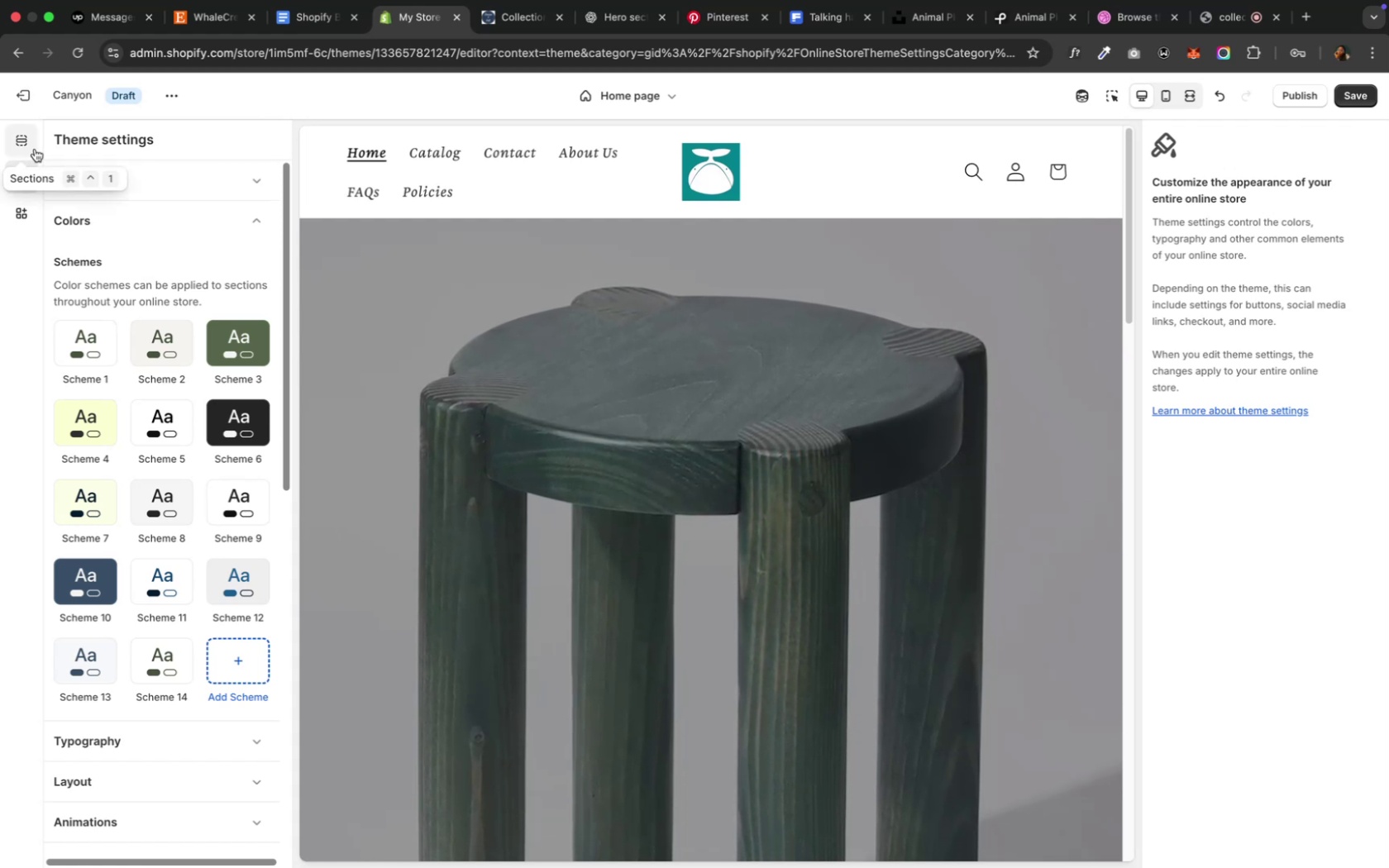 
left_click([21, 142])
 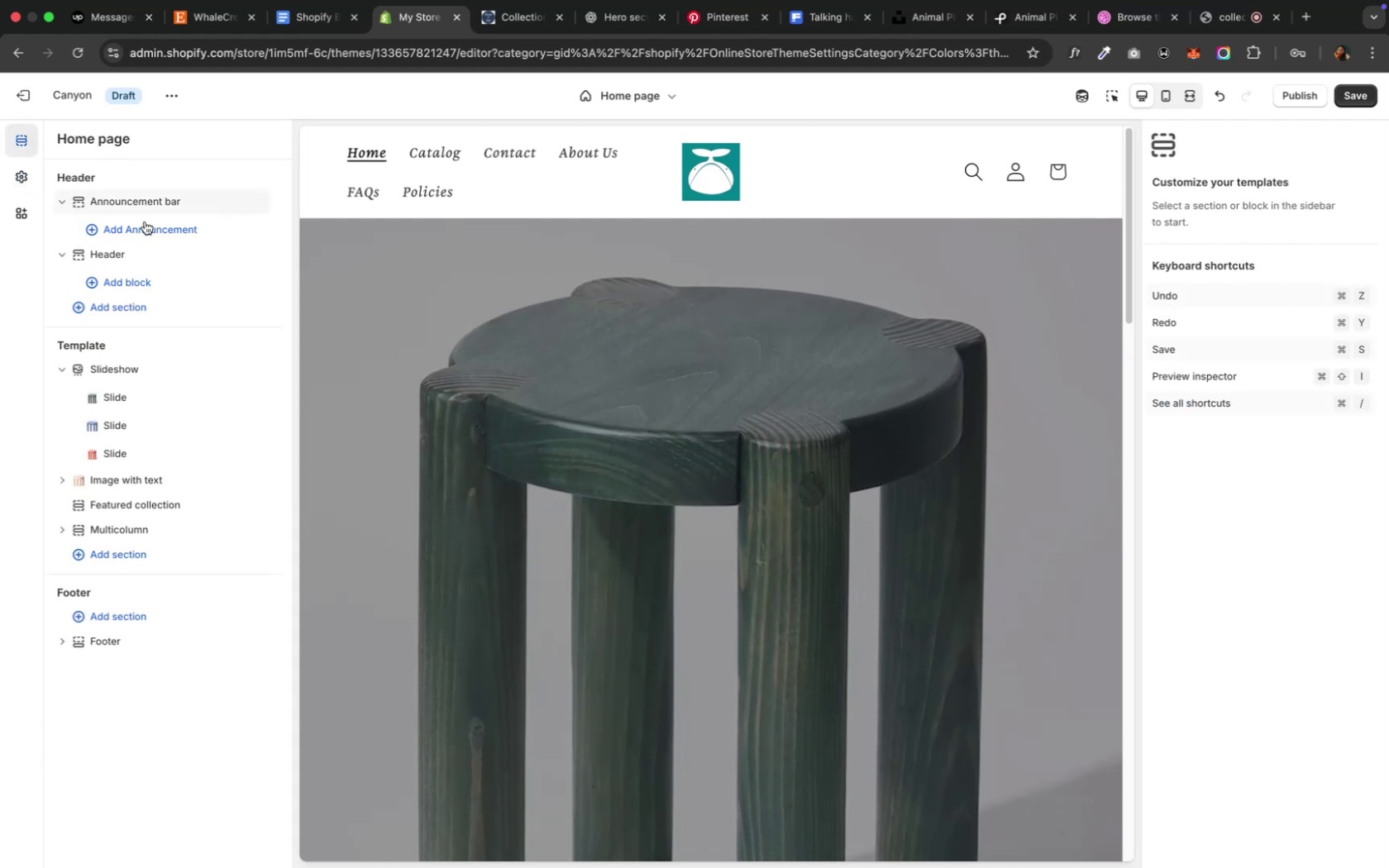 
left_click([151, 243])
 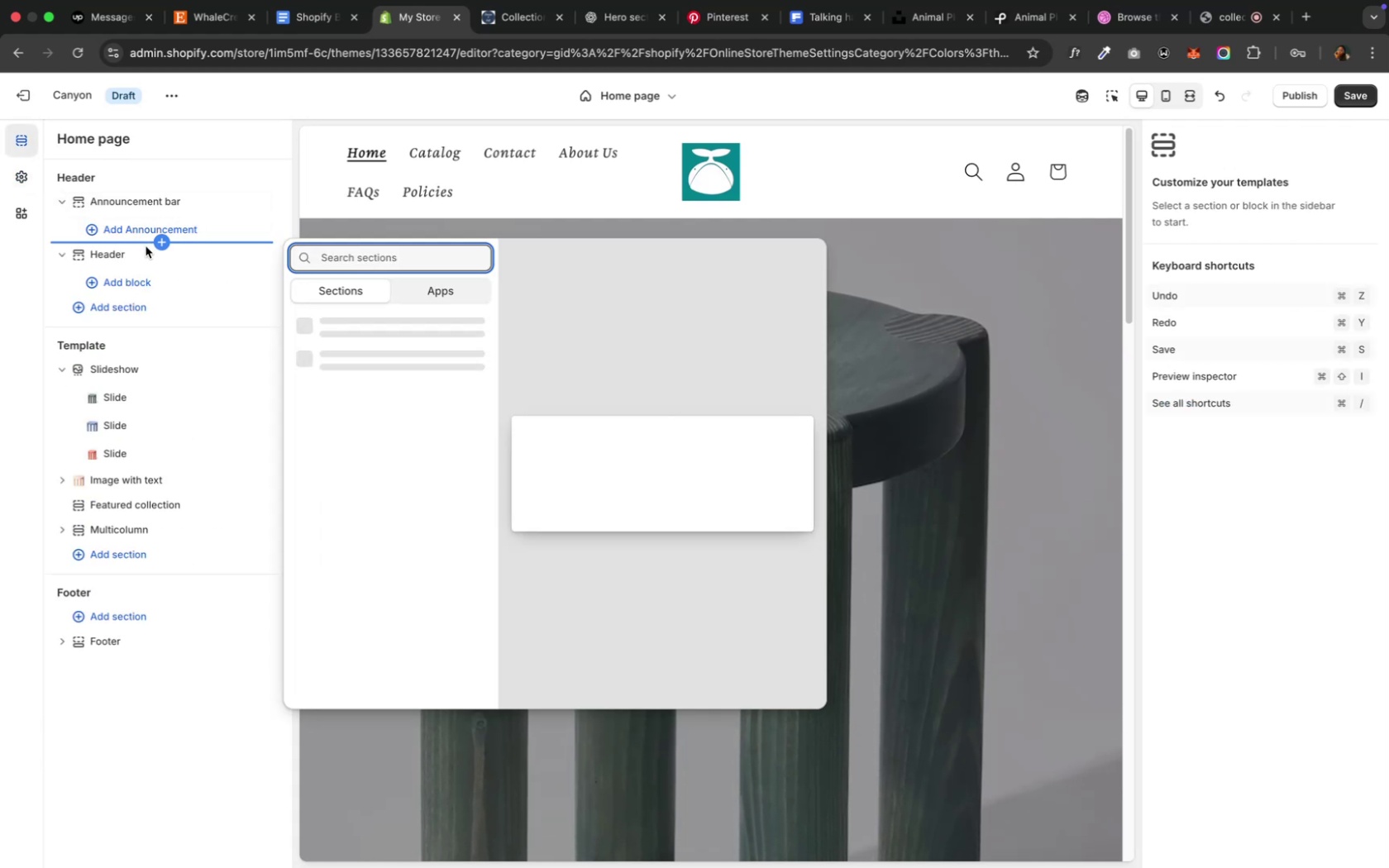 
left_click([134, 258])
 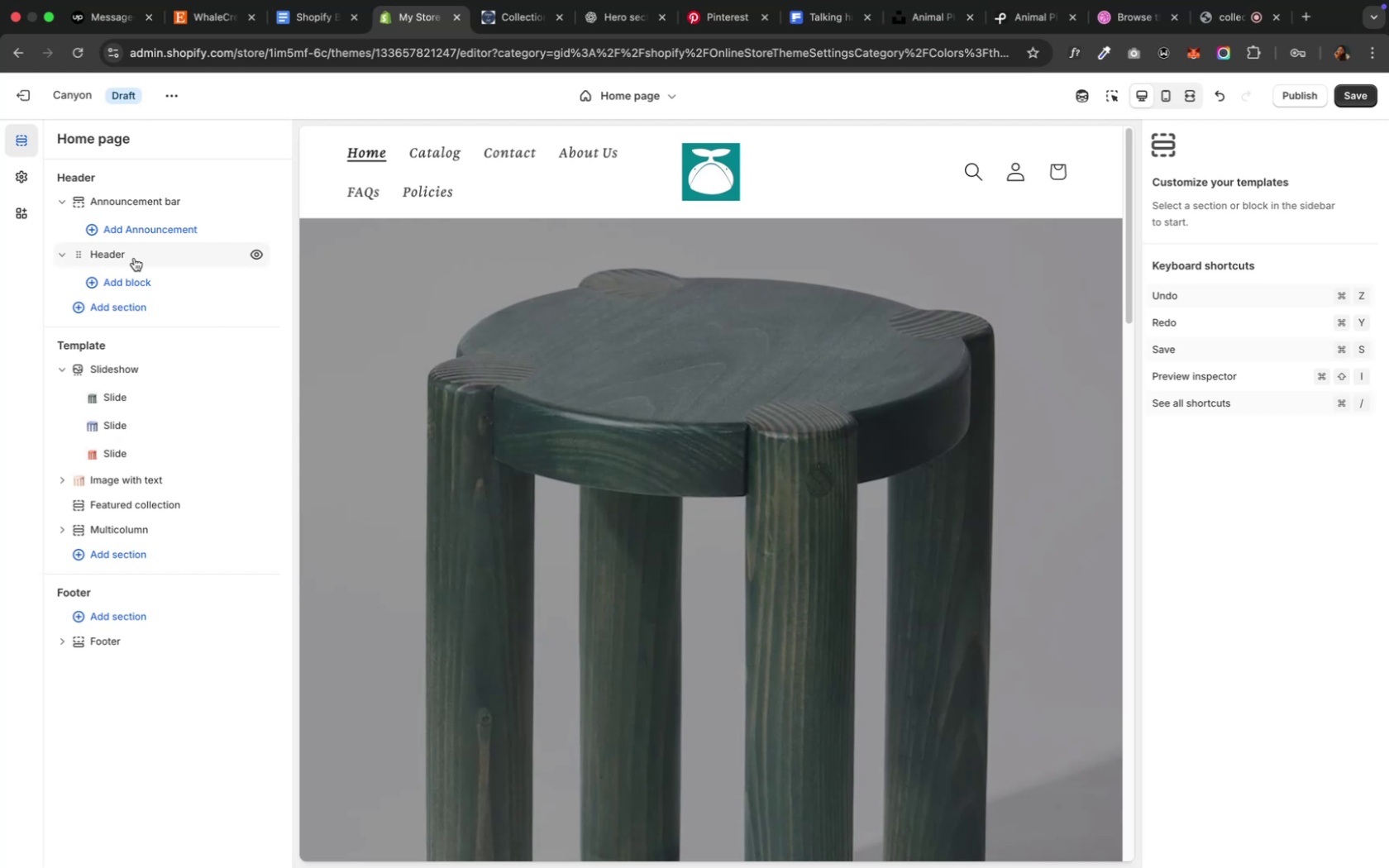 
left_click([134, 258])
 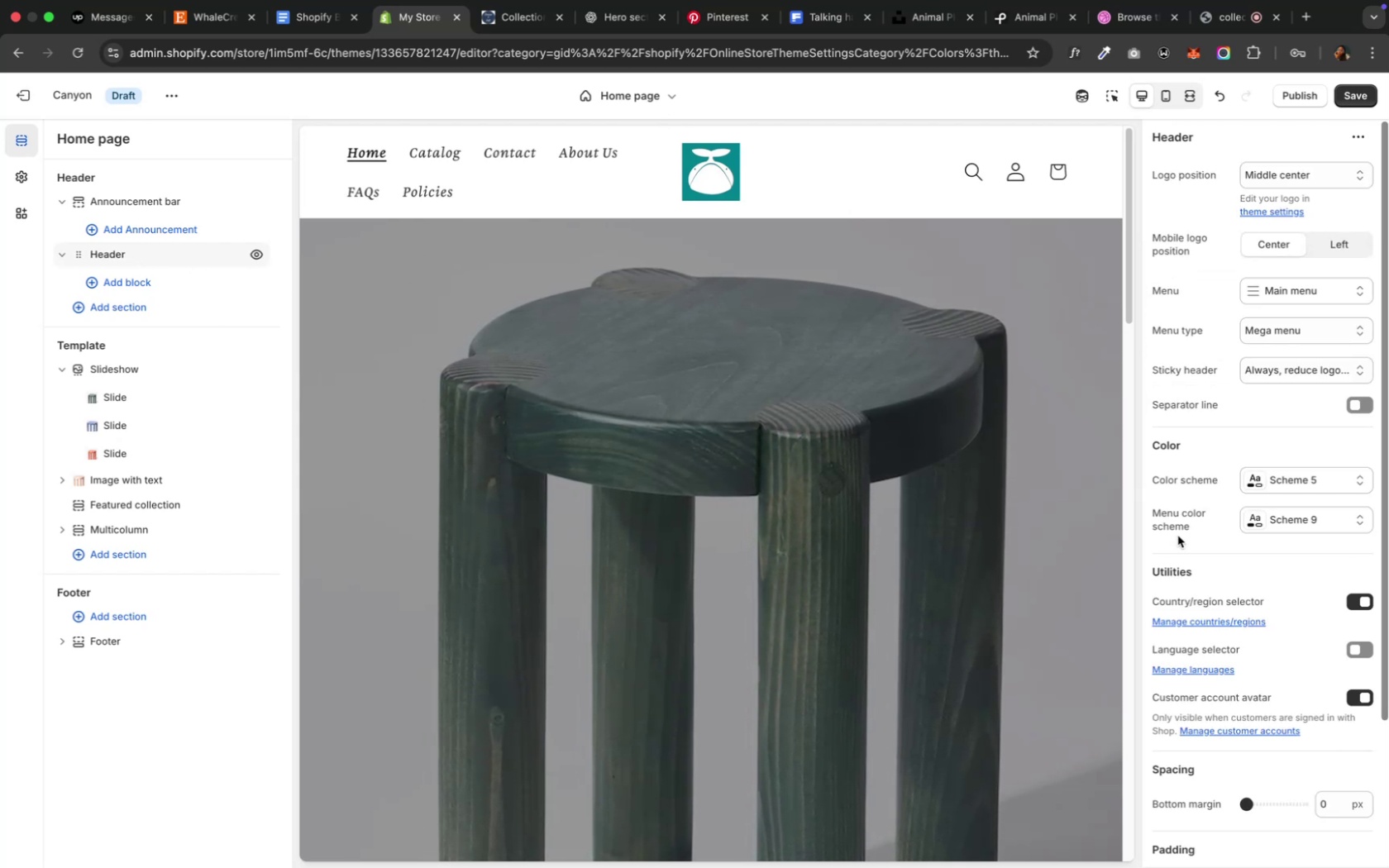 
left_click([1353, 483])
 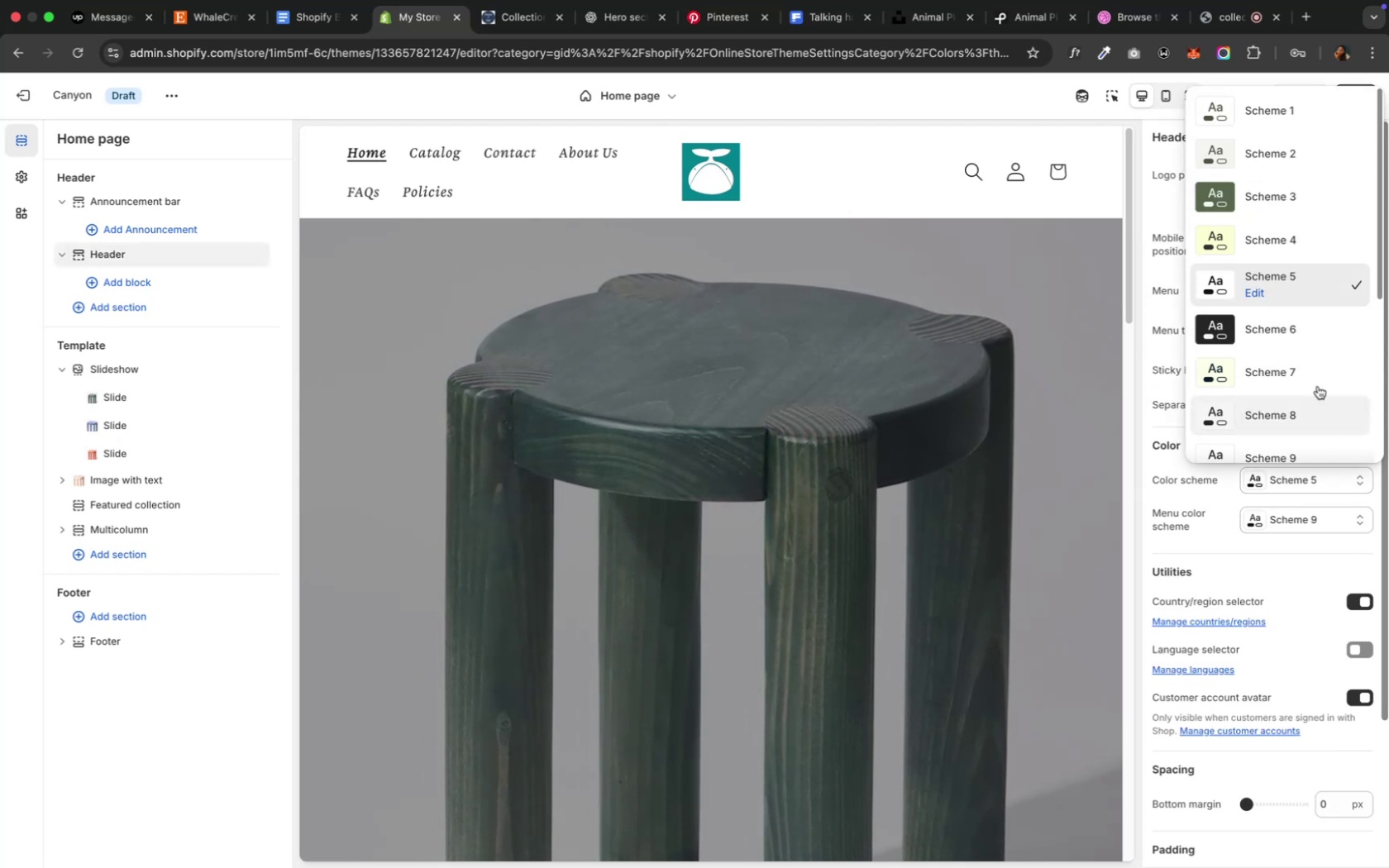 
scroll: coordinate [1295, 357], scroll_direction: down, amount: 8.0
 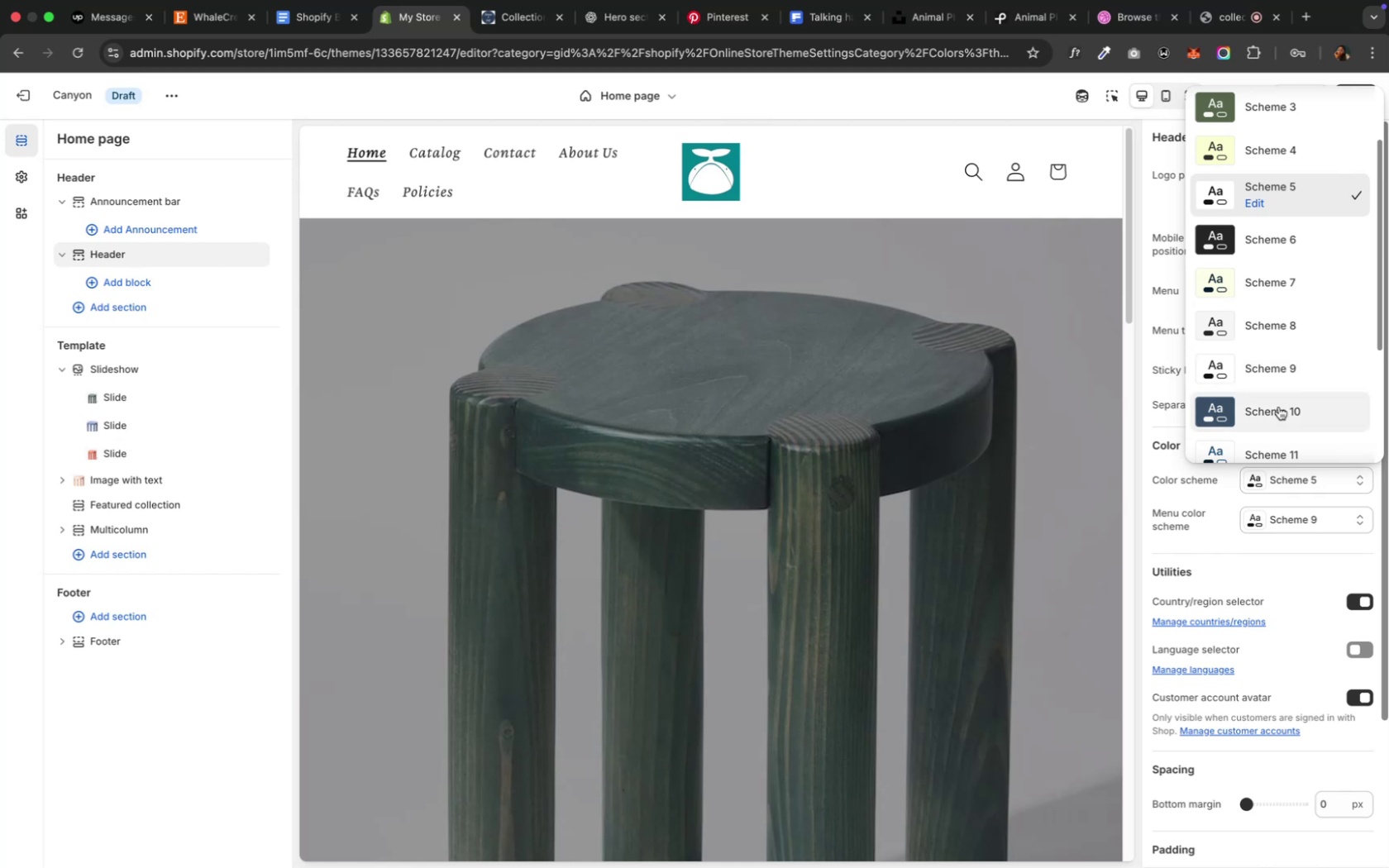 
left_click([1279, 412])
 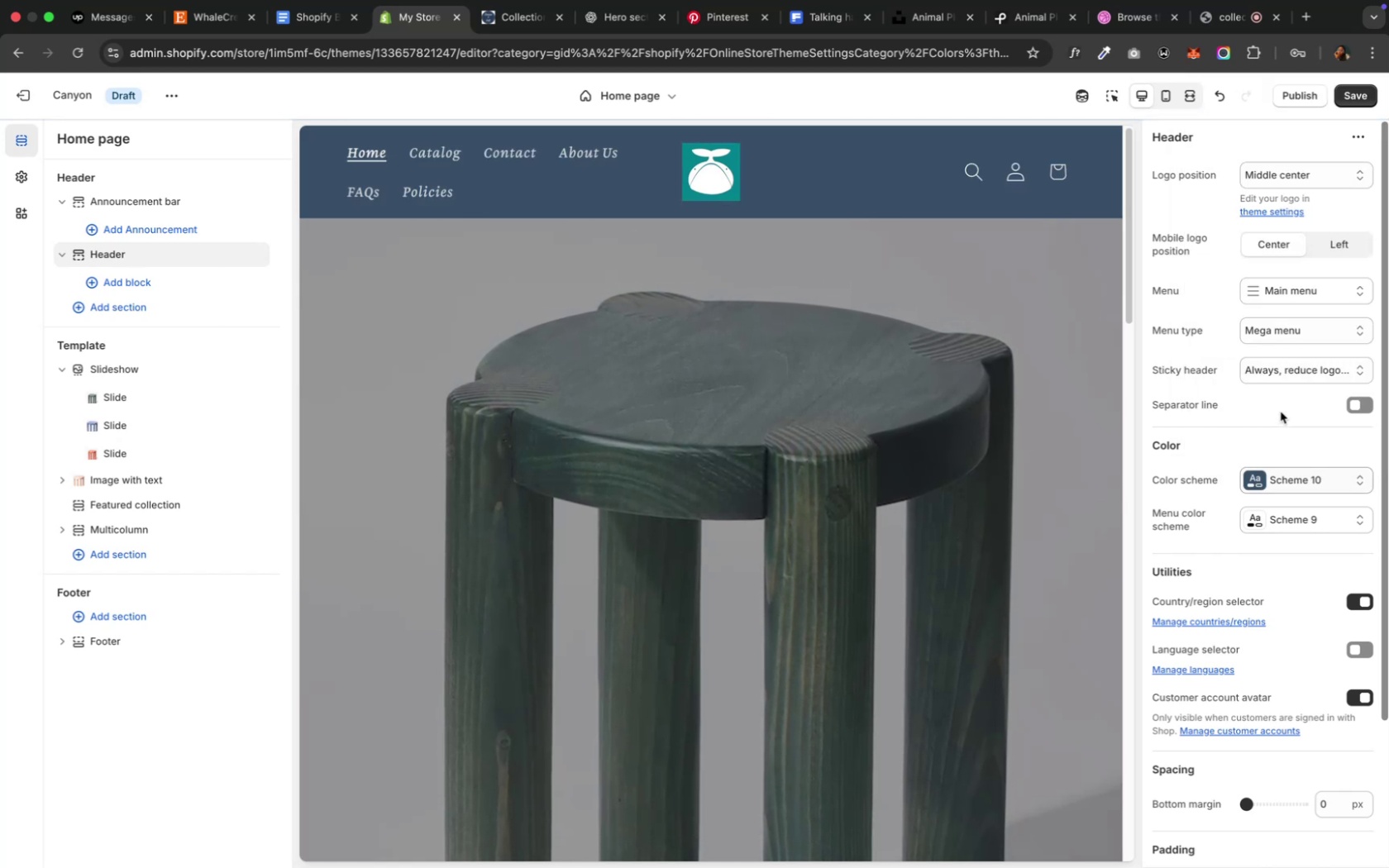 
left_click([1307, 470])
 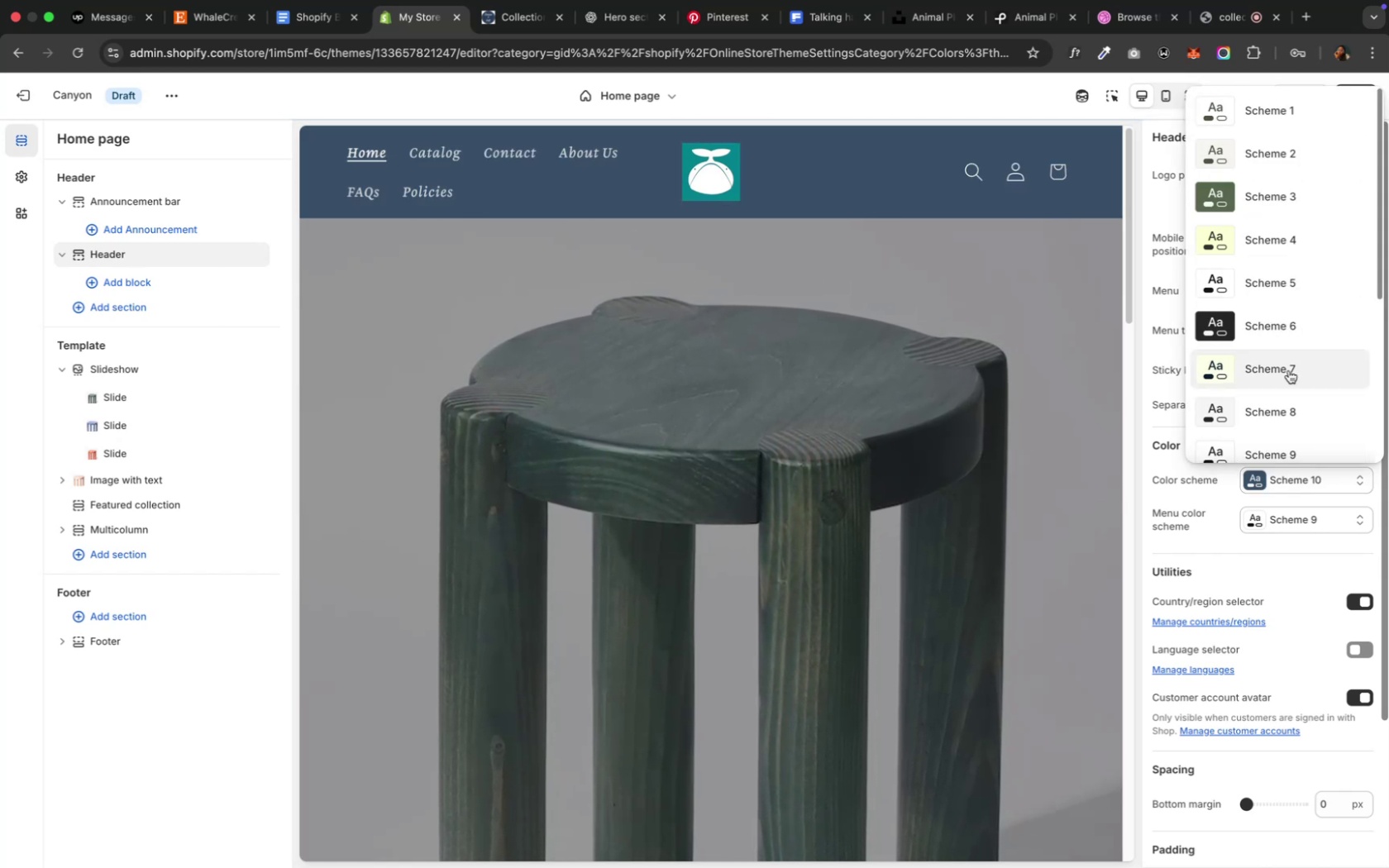 
left_click([1284, 340])
 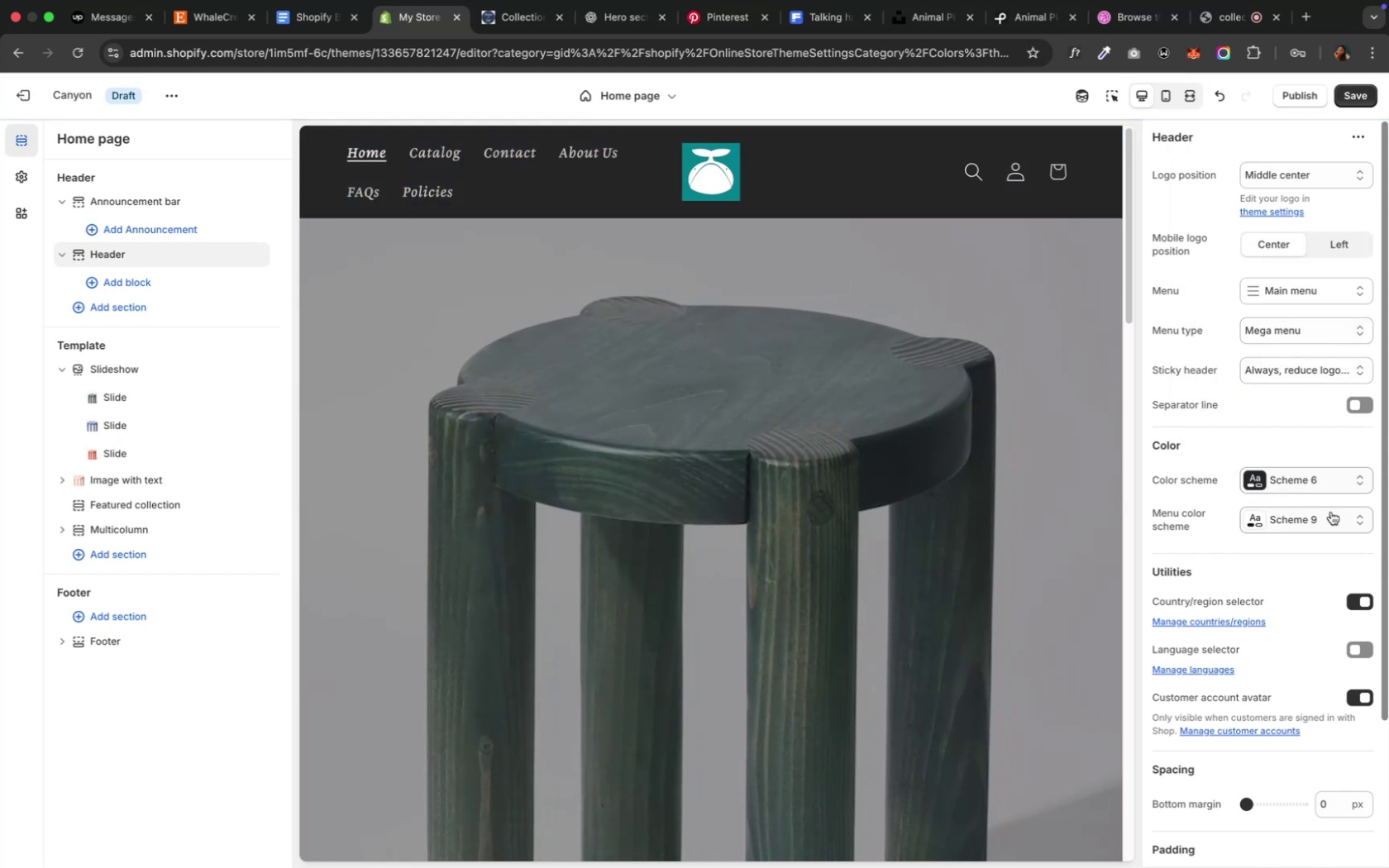 
left_click([1311, 487])
 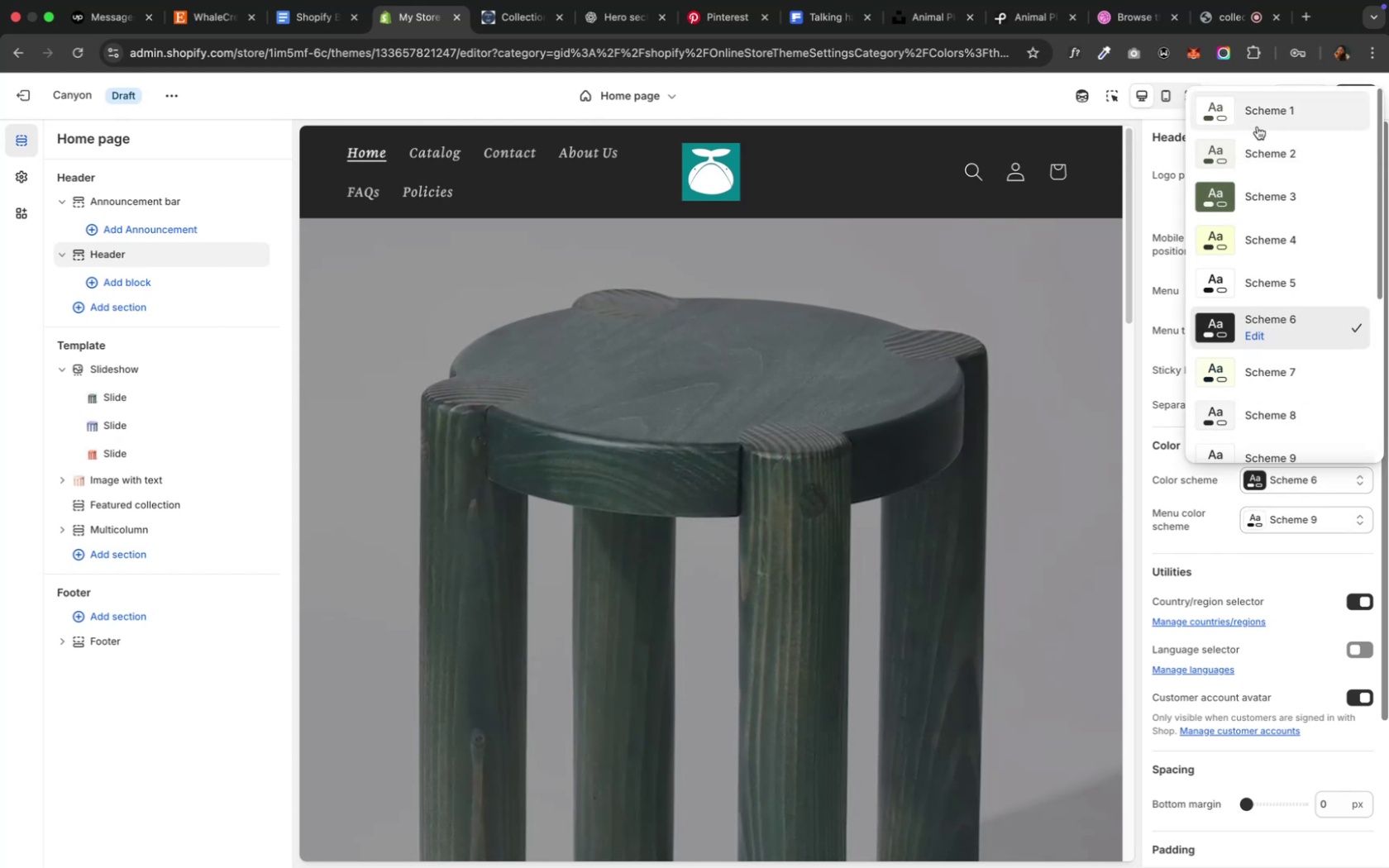 
left_click([1283, 269])
 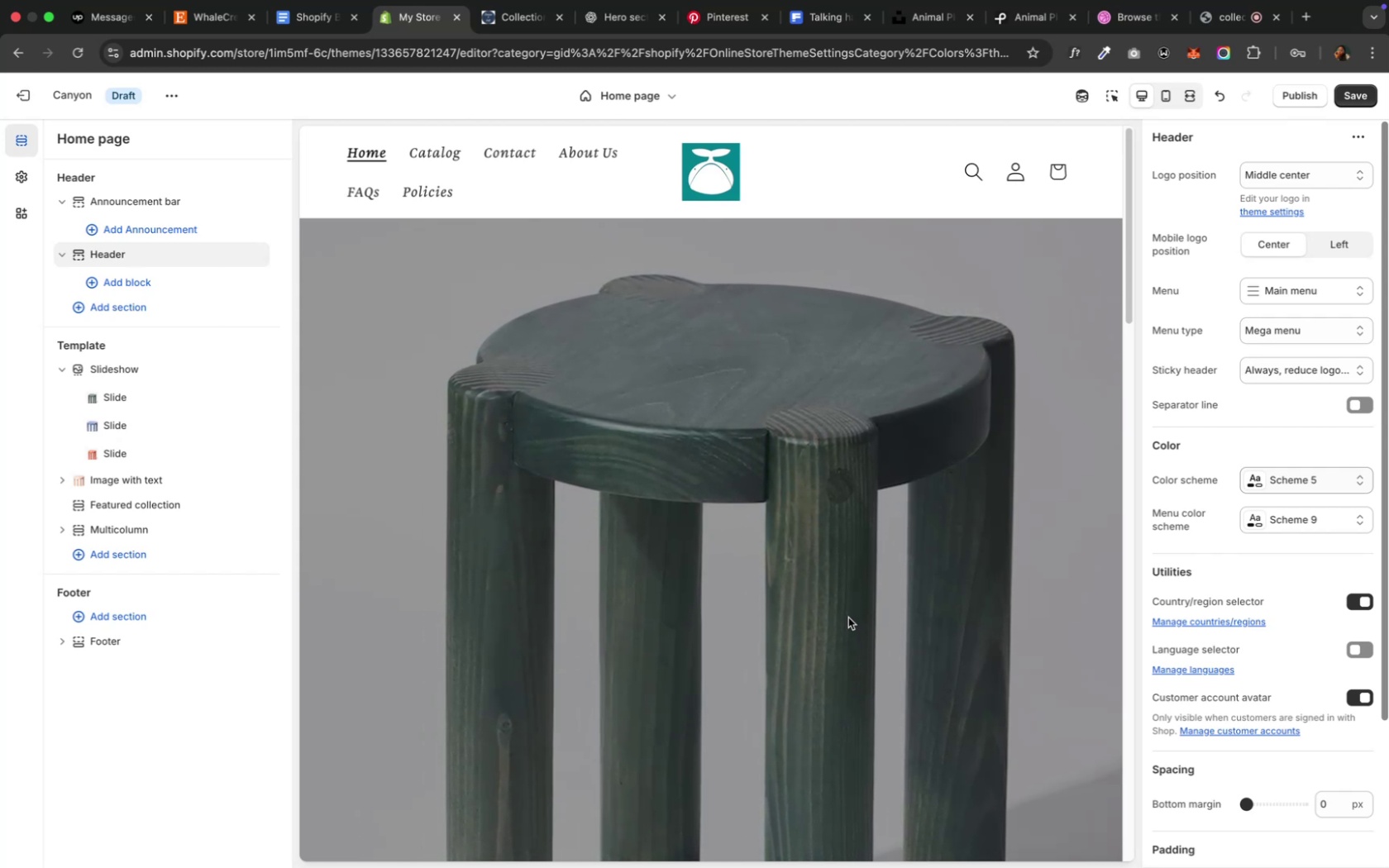 
wait(18.99)
 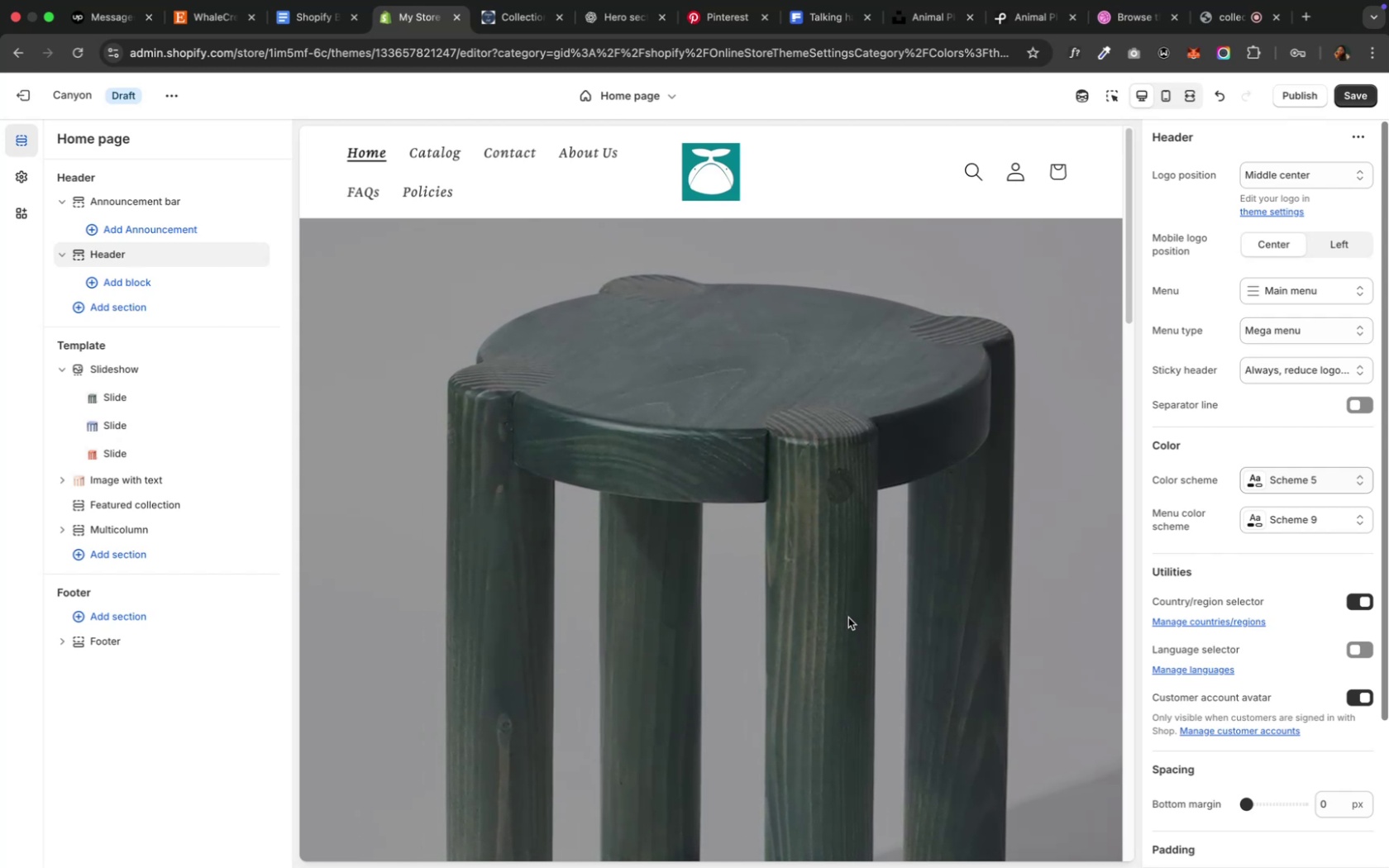 
left_click([1294, 336])
 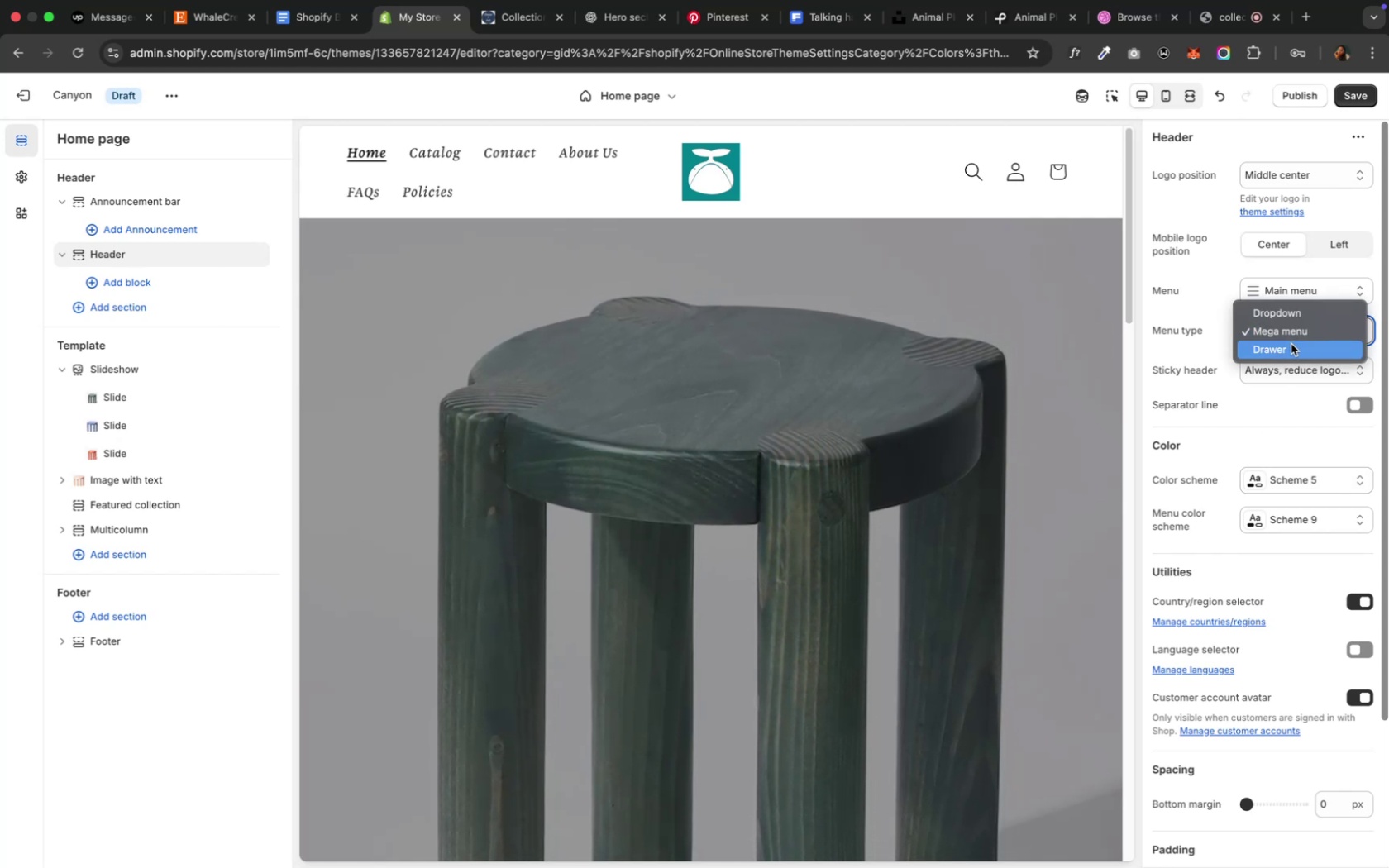 
left_click([1289, 344])
 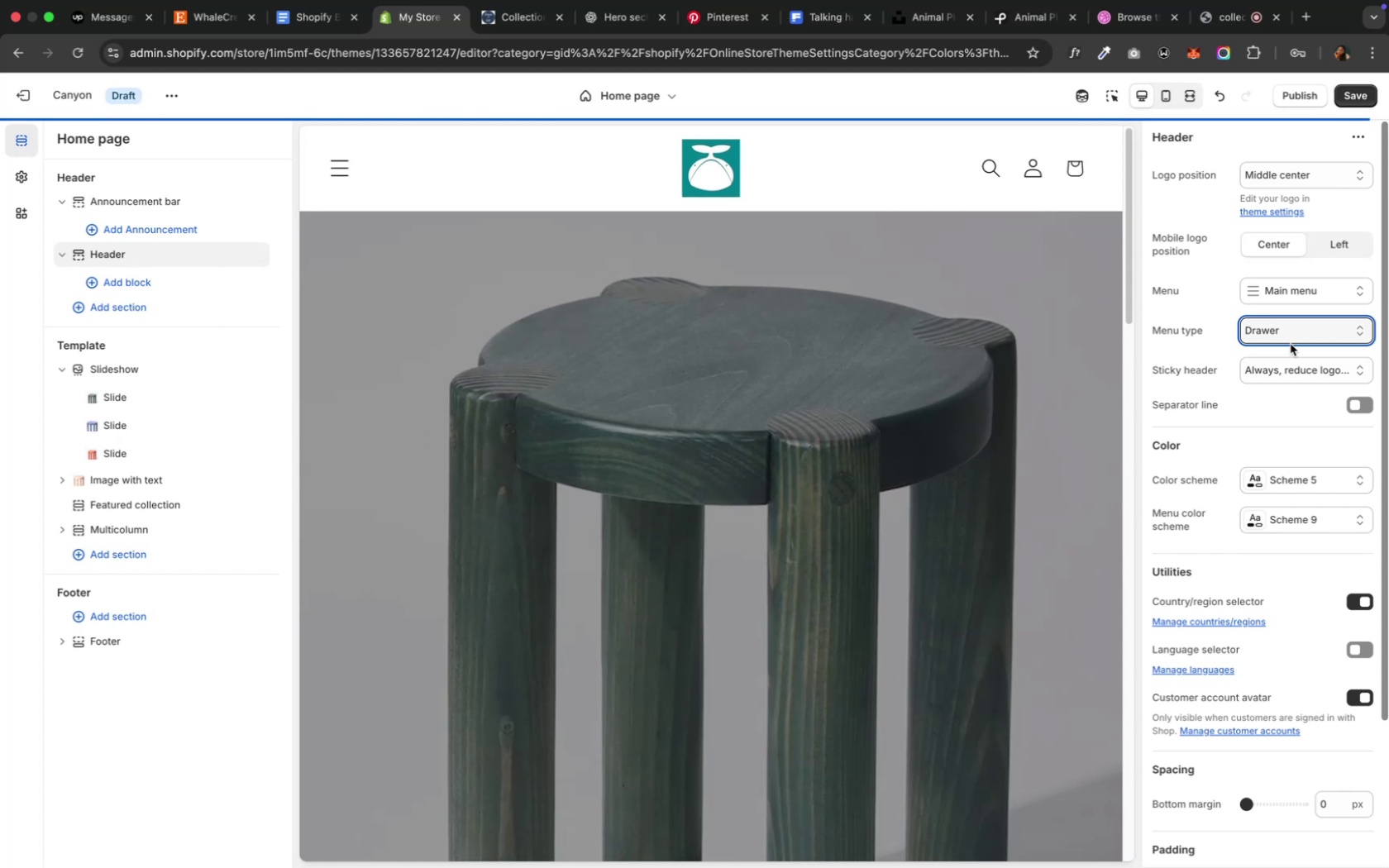 
wait(5.05)
 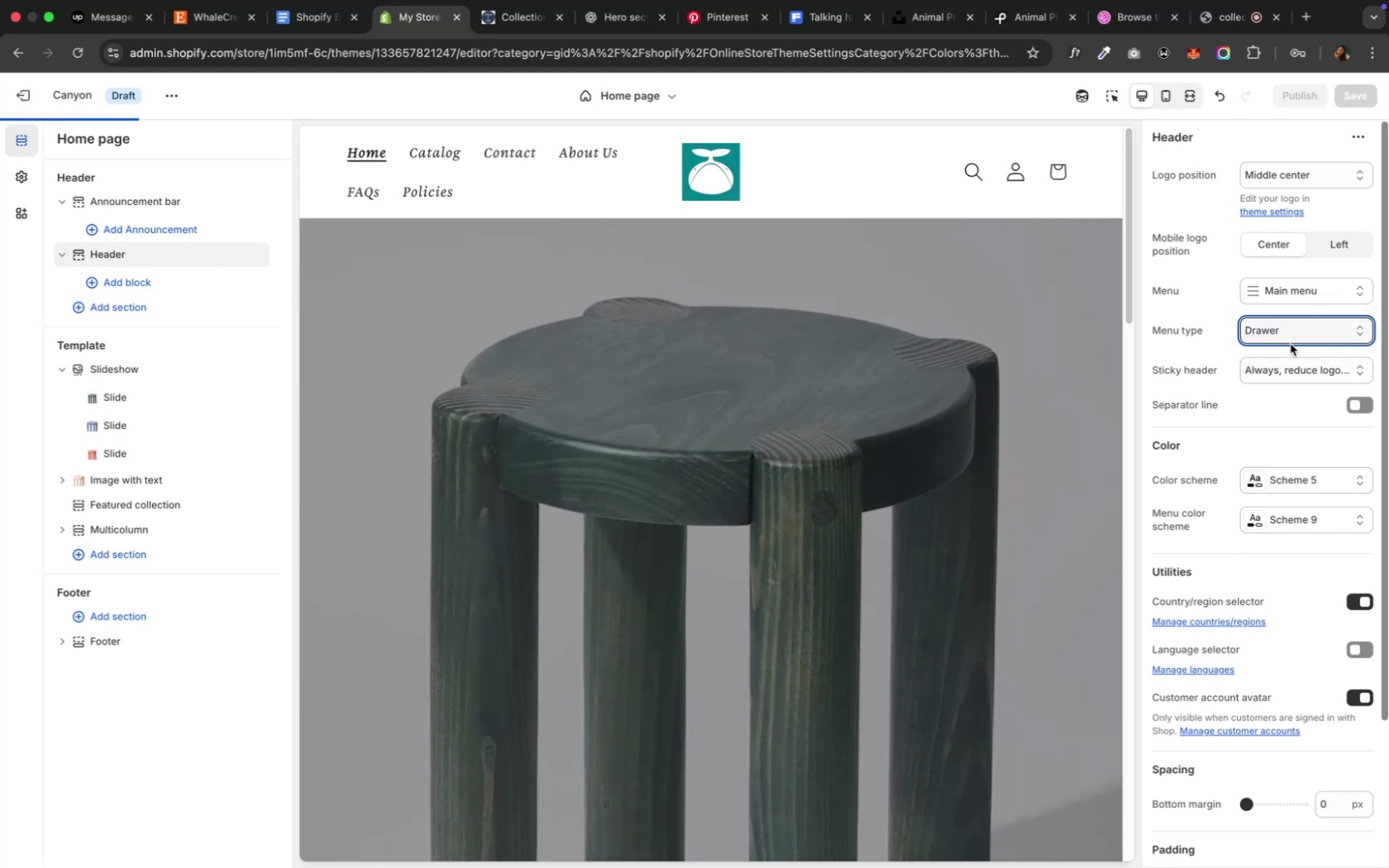 
left_click([1286, 335])
 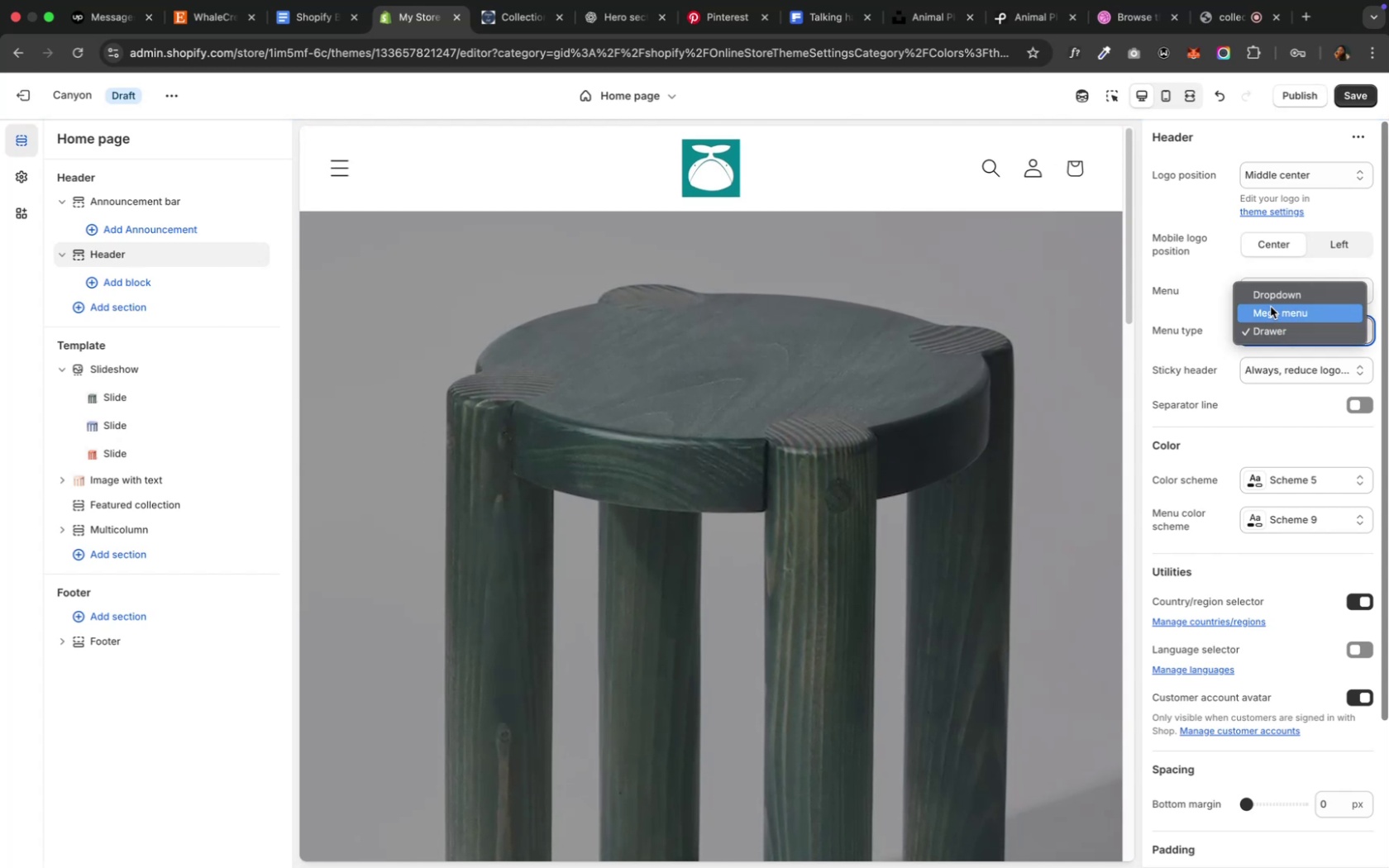 
left_click([1265, 301])
 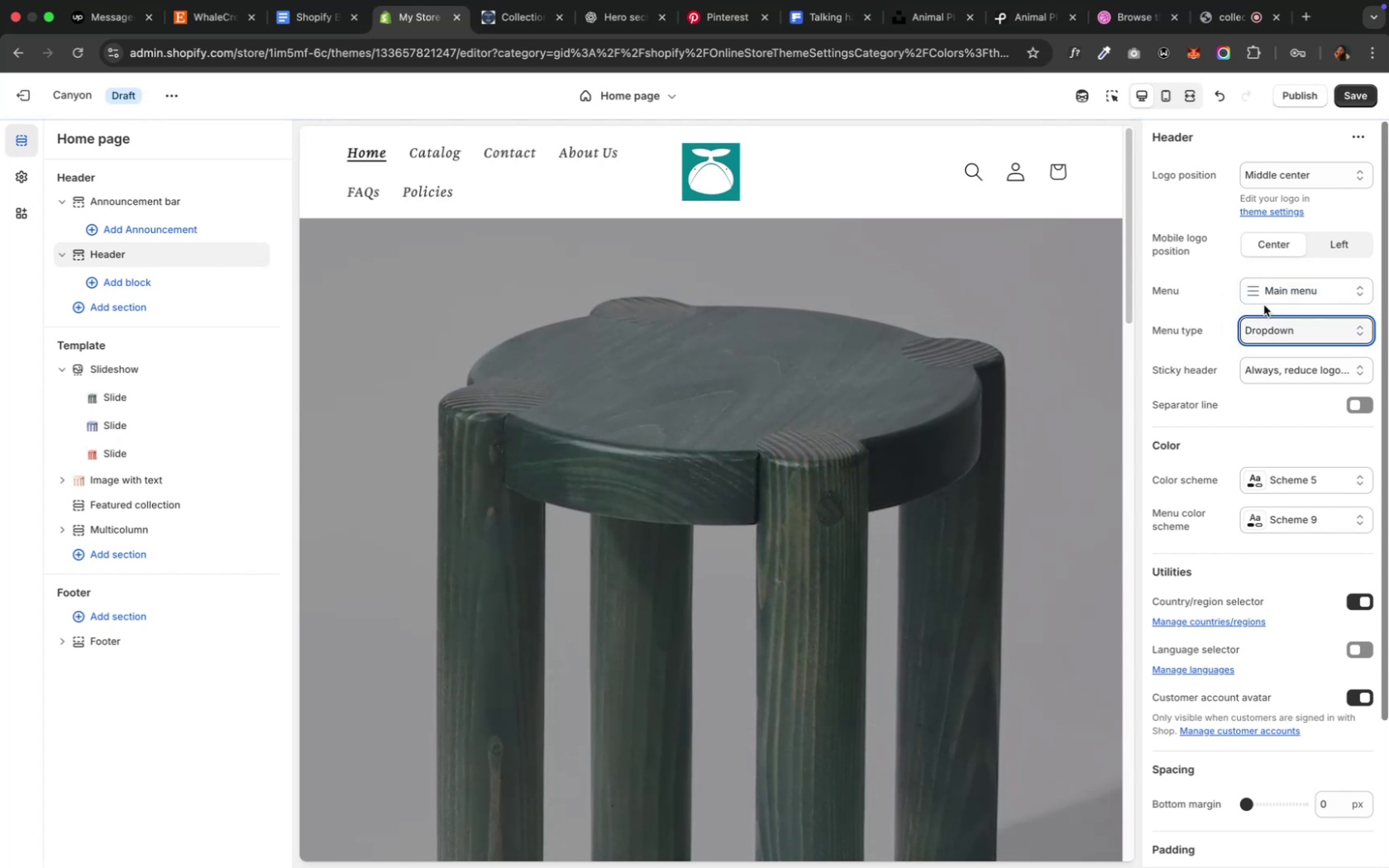 
left_click([1257, 324])
 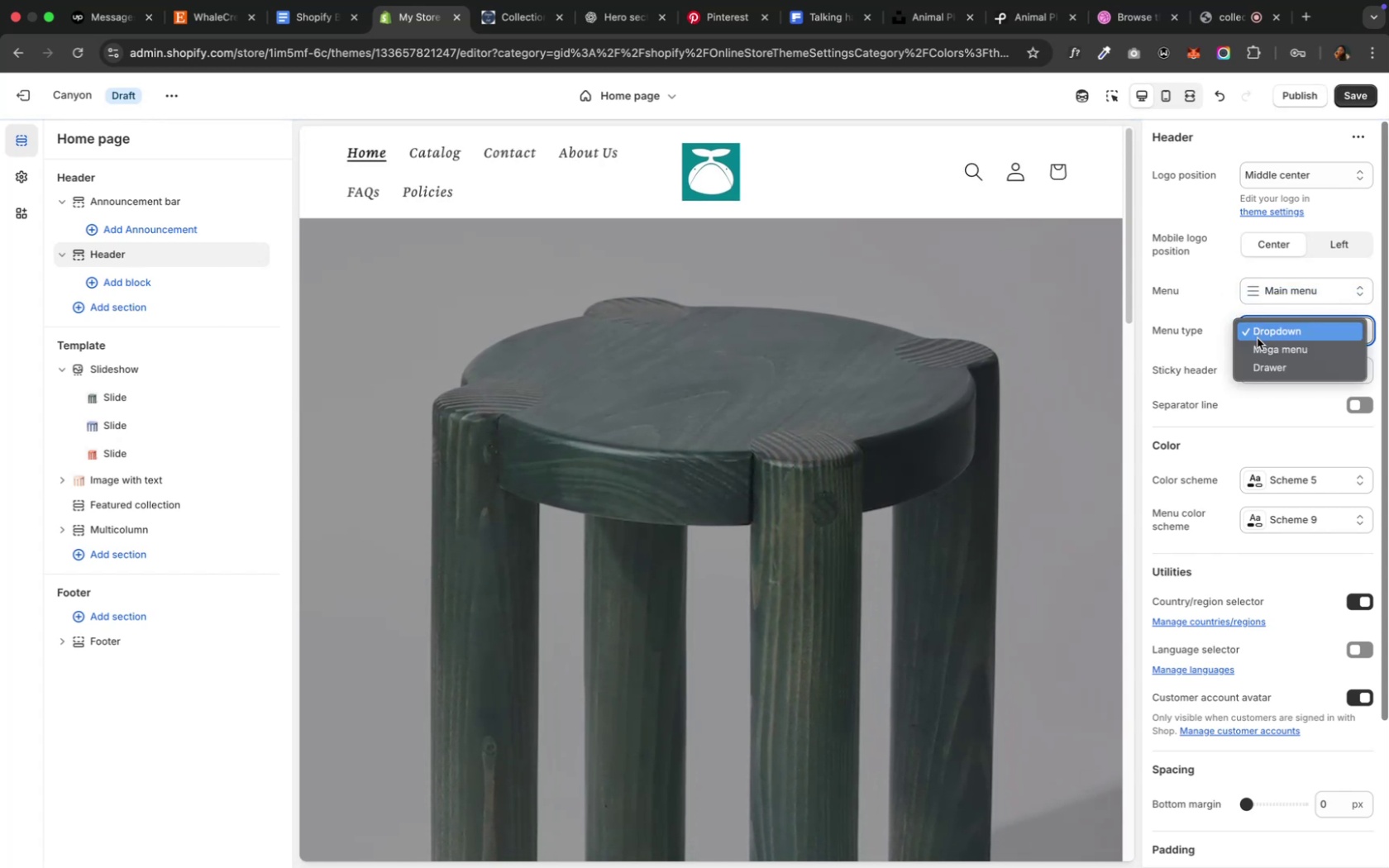 
left_click([1256, 341])
 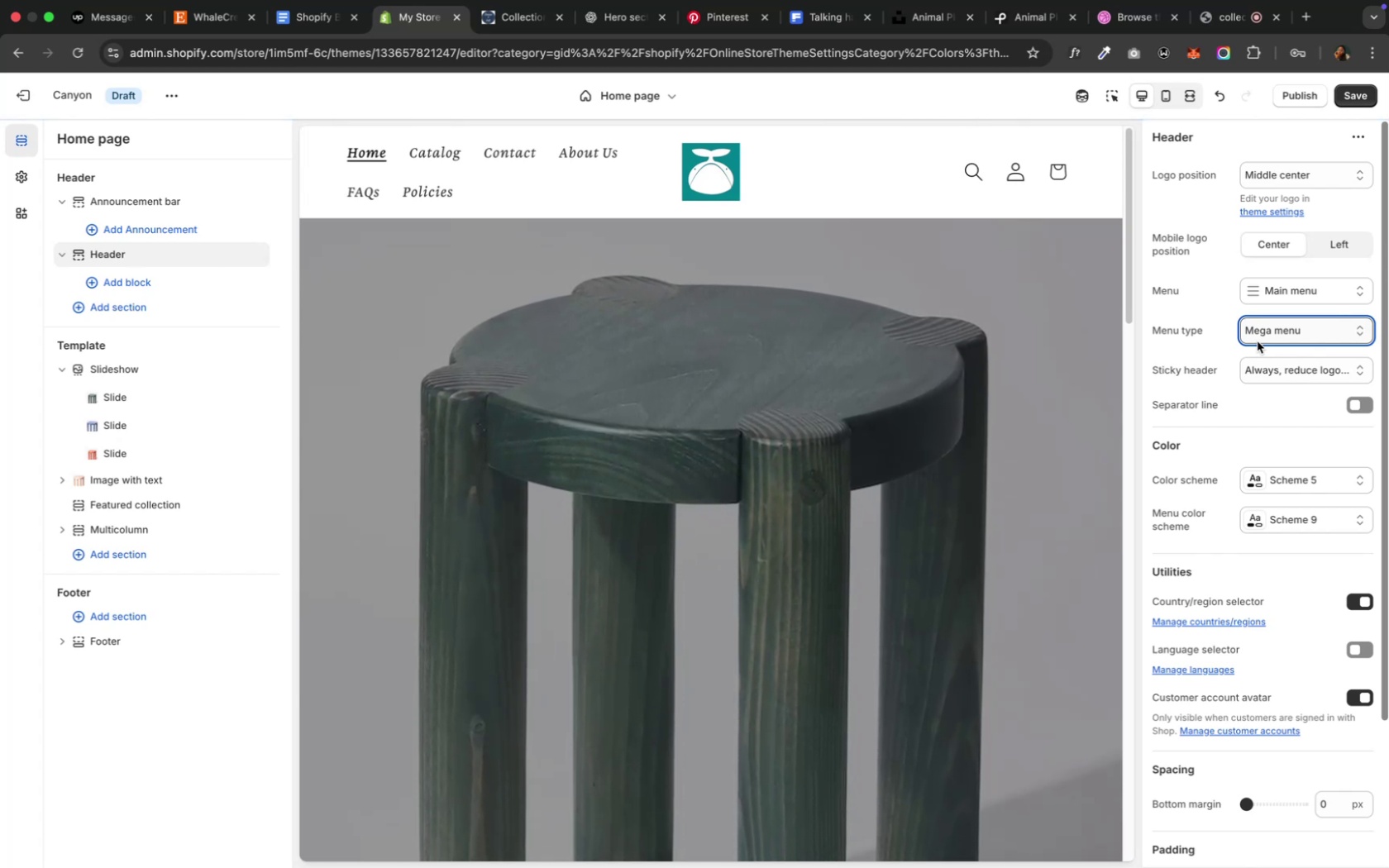 
wait(13.67)
 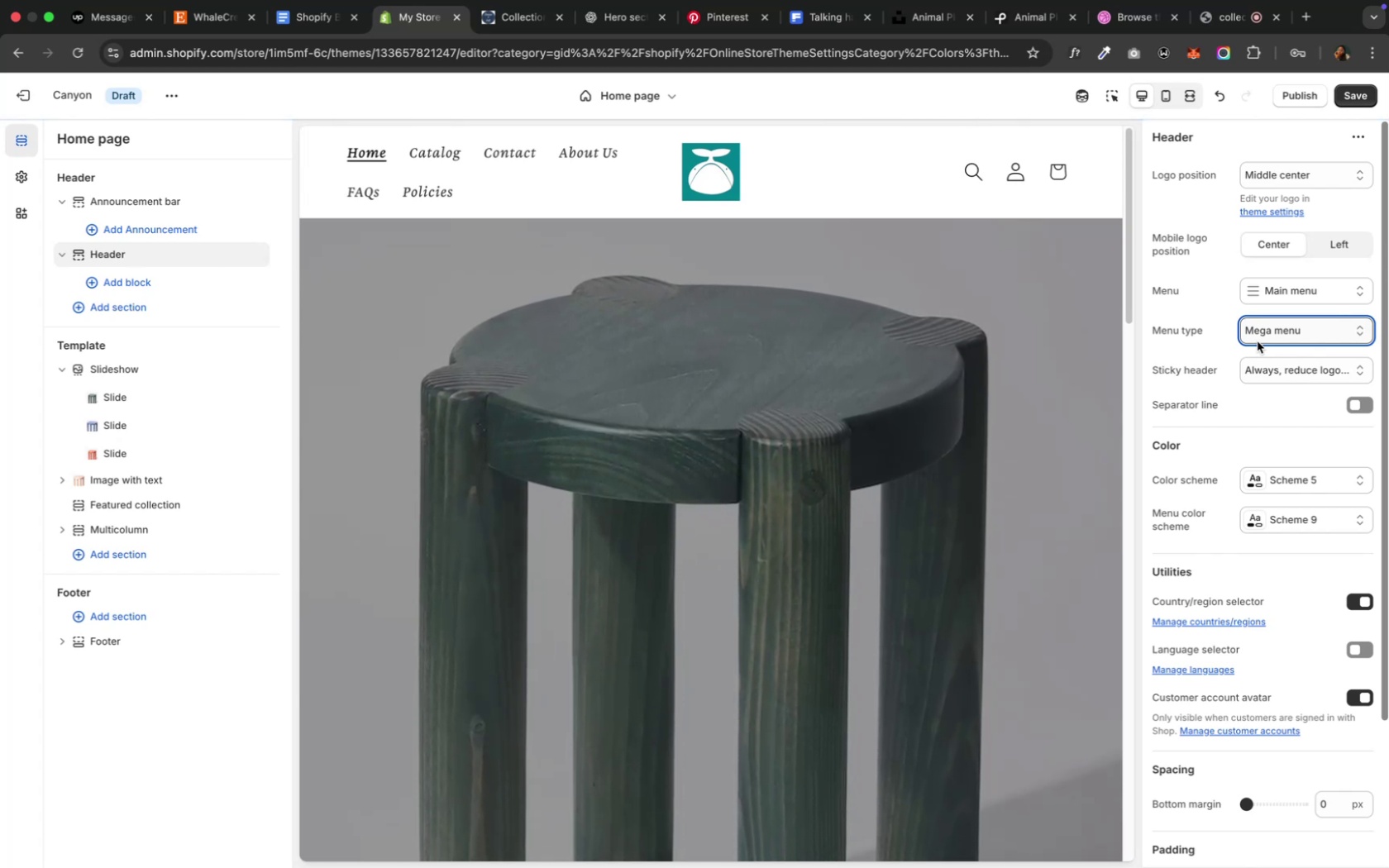 
left_click([620, 11])
 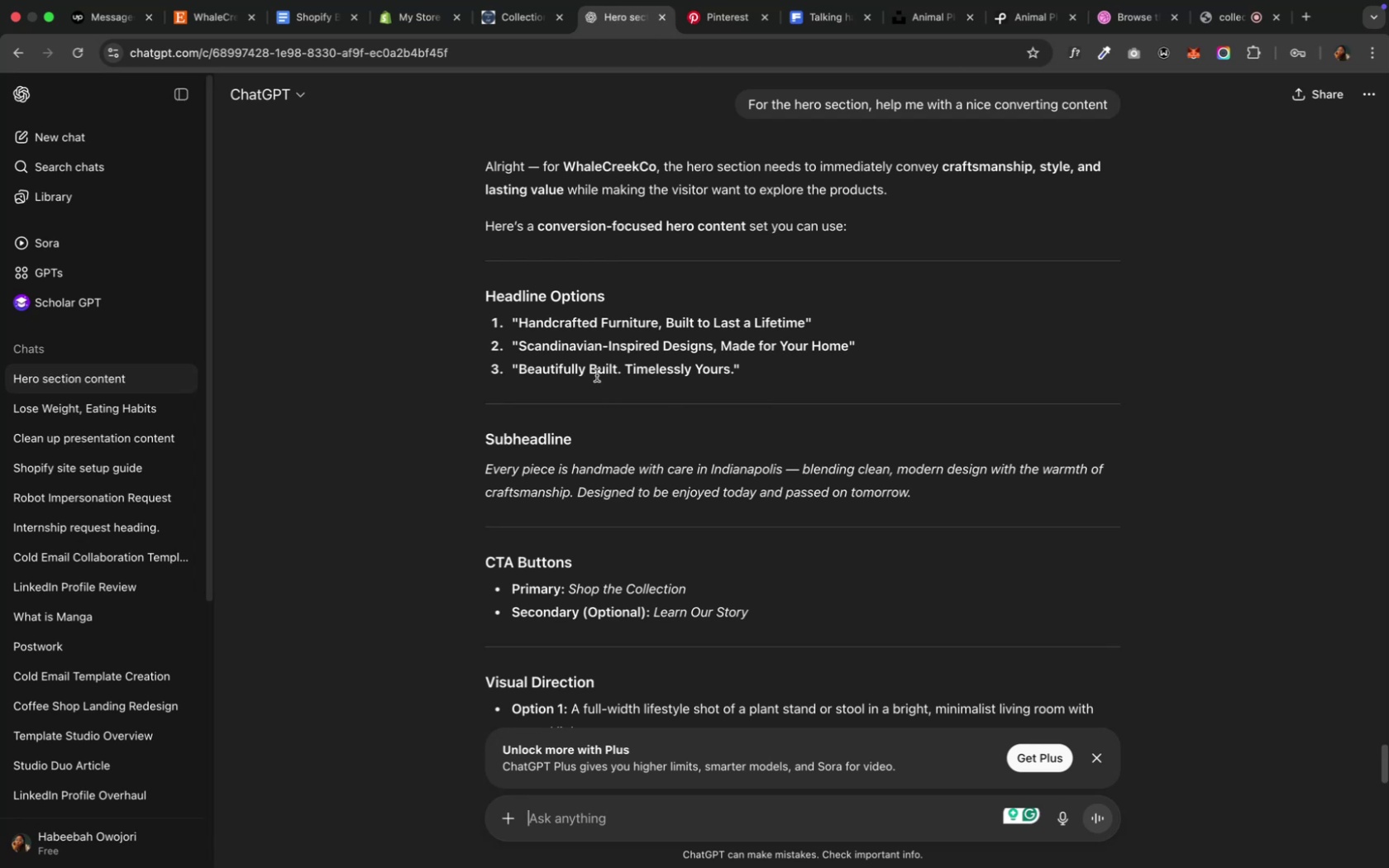 
wait(21.58)
 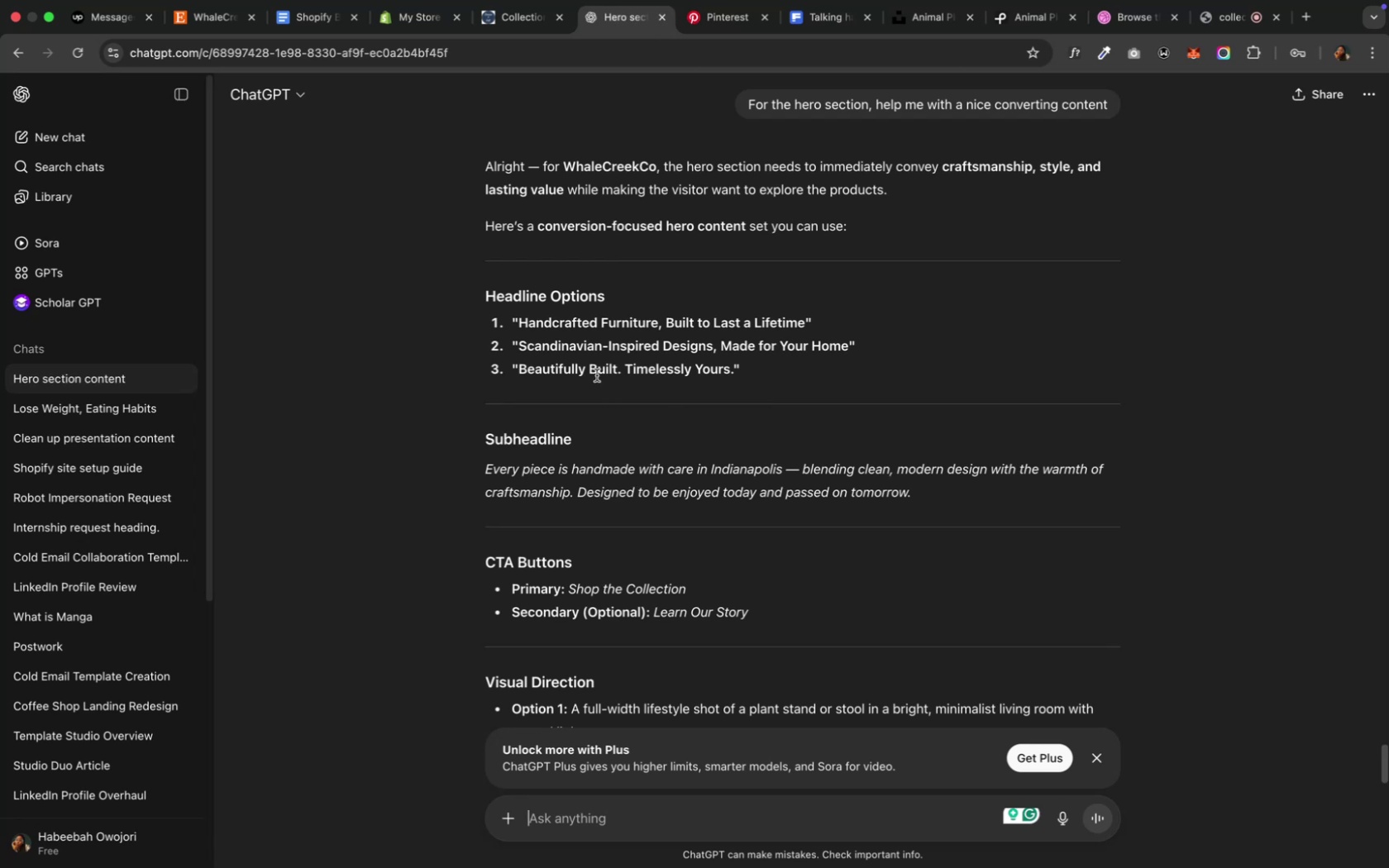 
left_click_drag(start_coordinate=[851, 346], to_coordinate=[520, 344])
 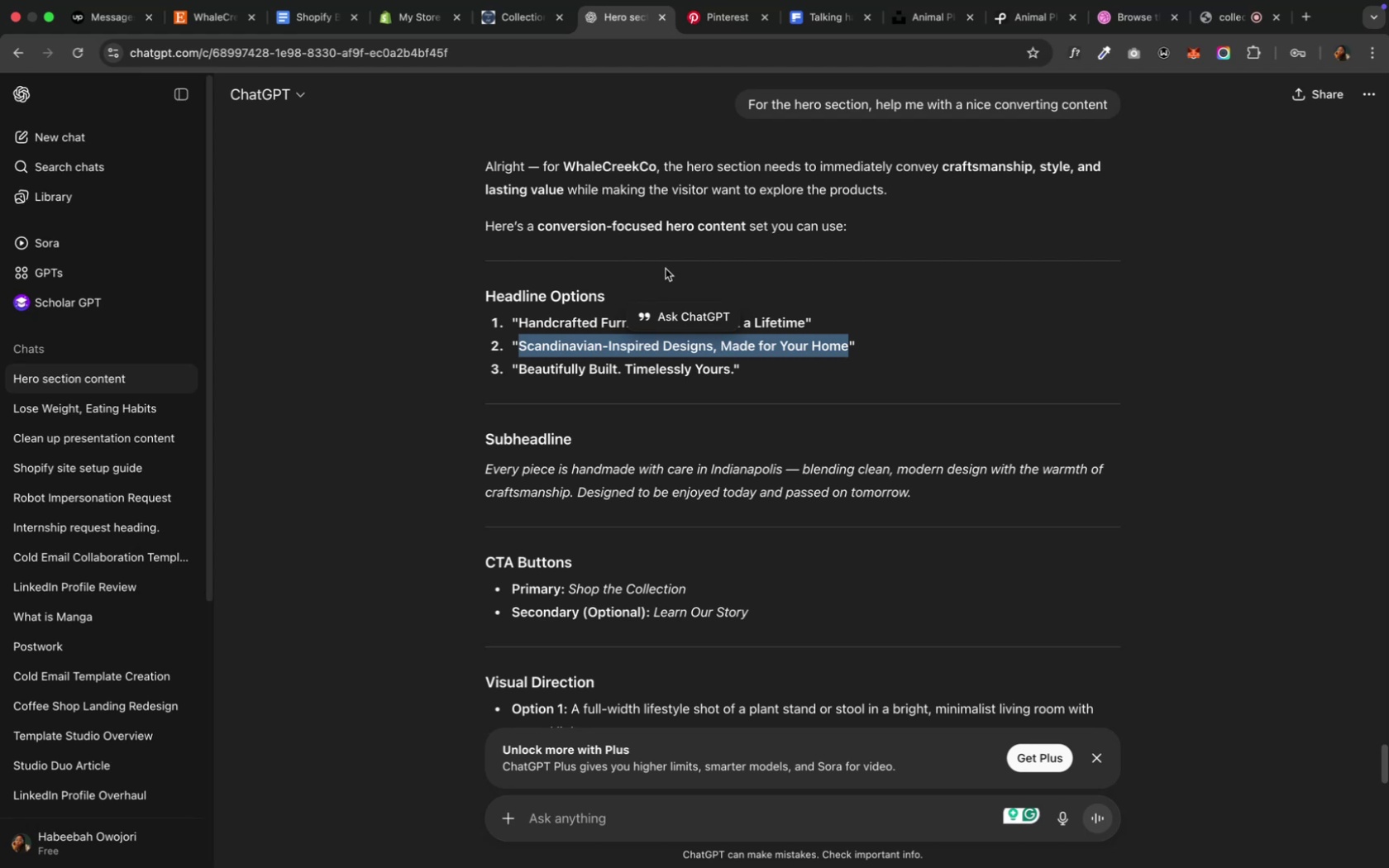 
key(Meta+C)
 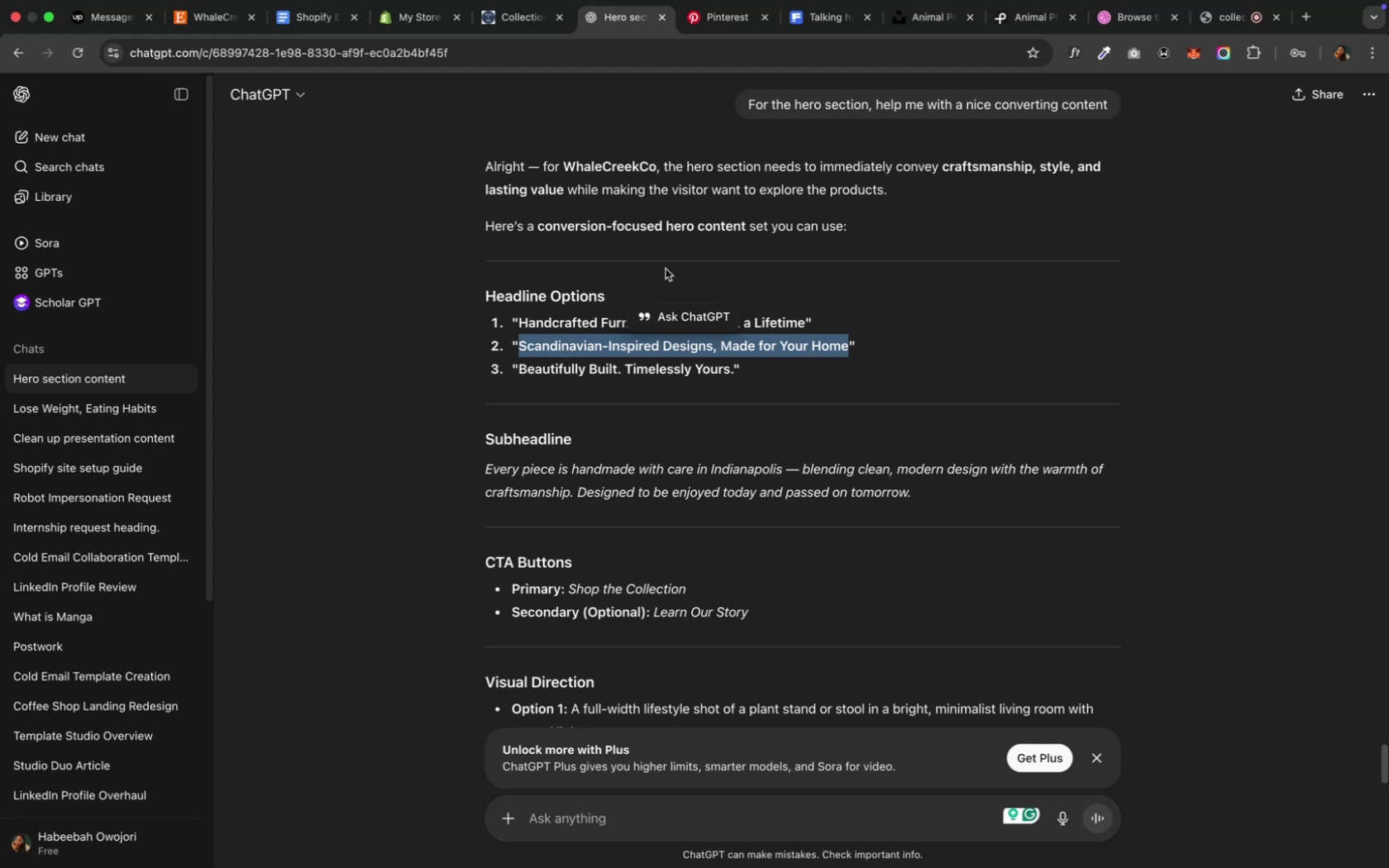 
key(Meta+C)
 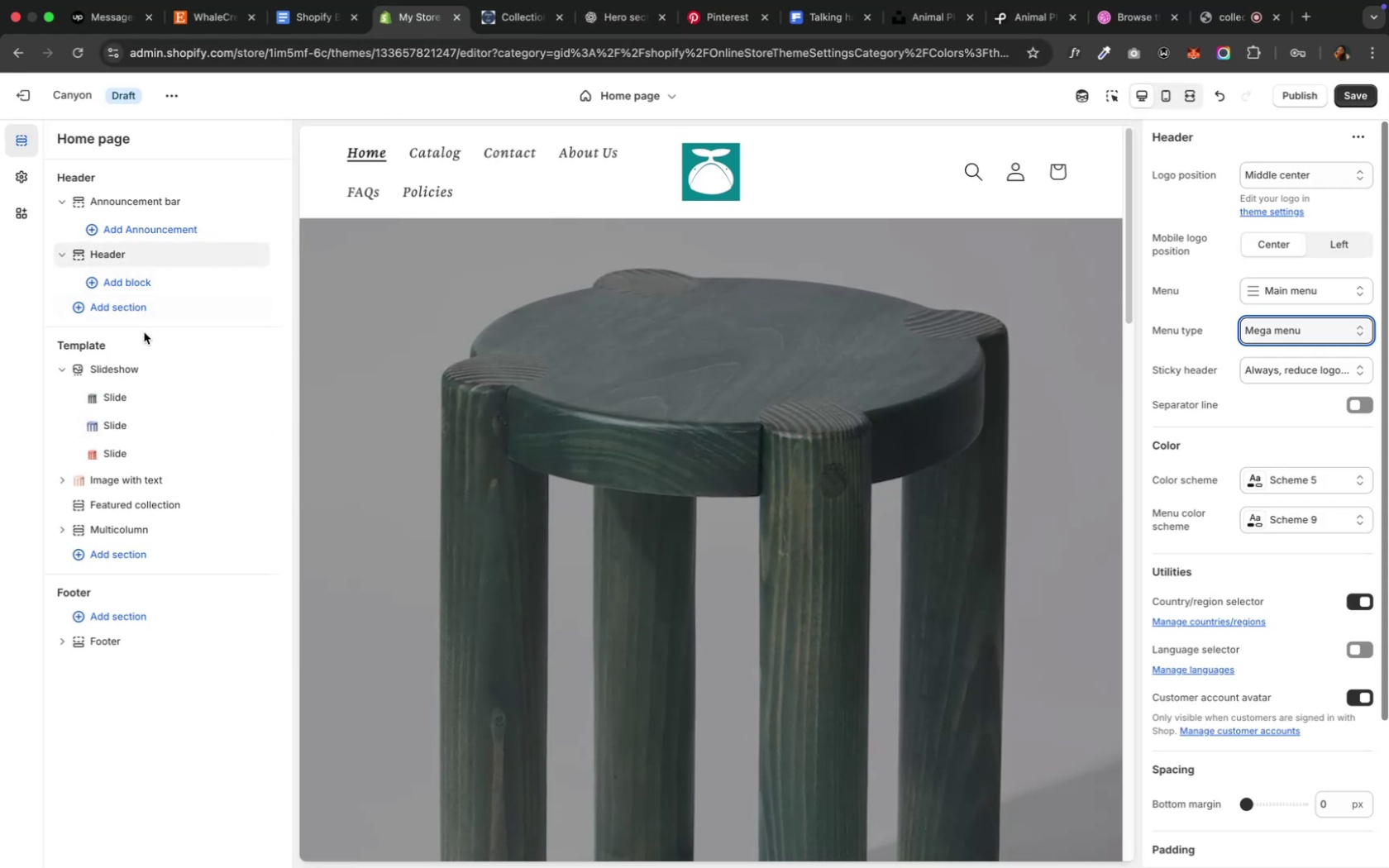 
wait(5.73)
 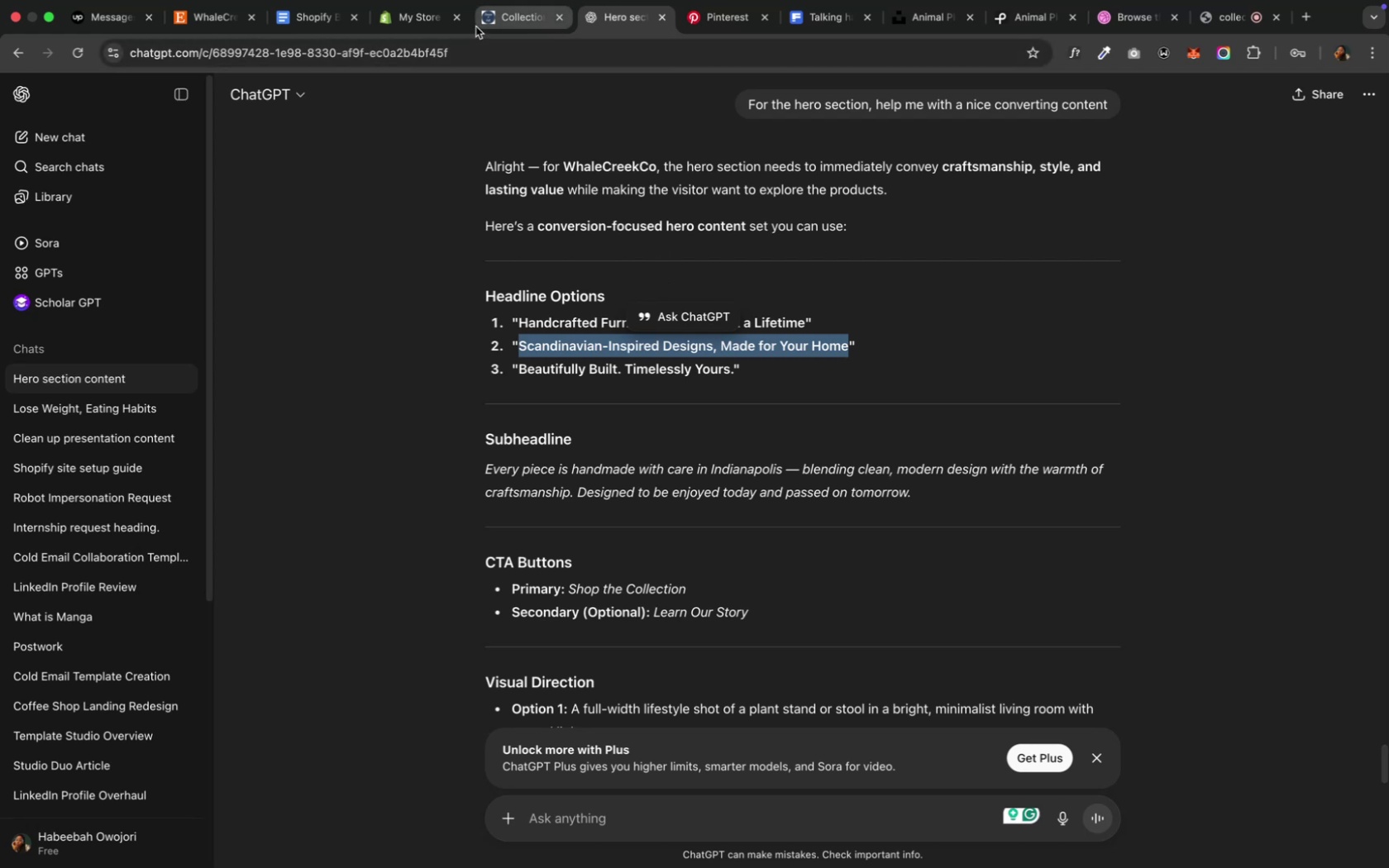 
left_click([131, 403])
 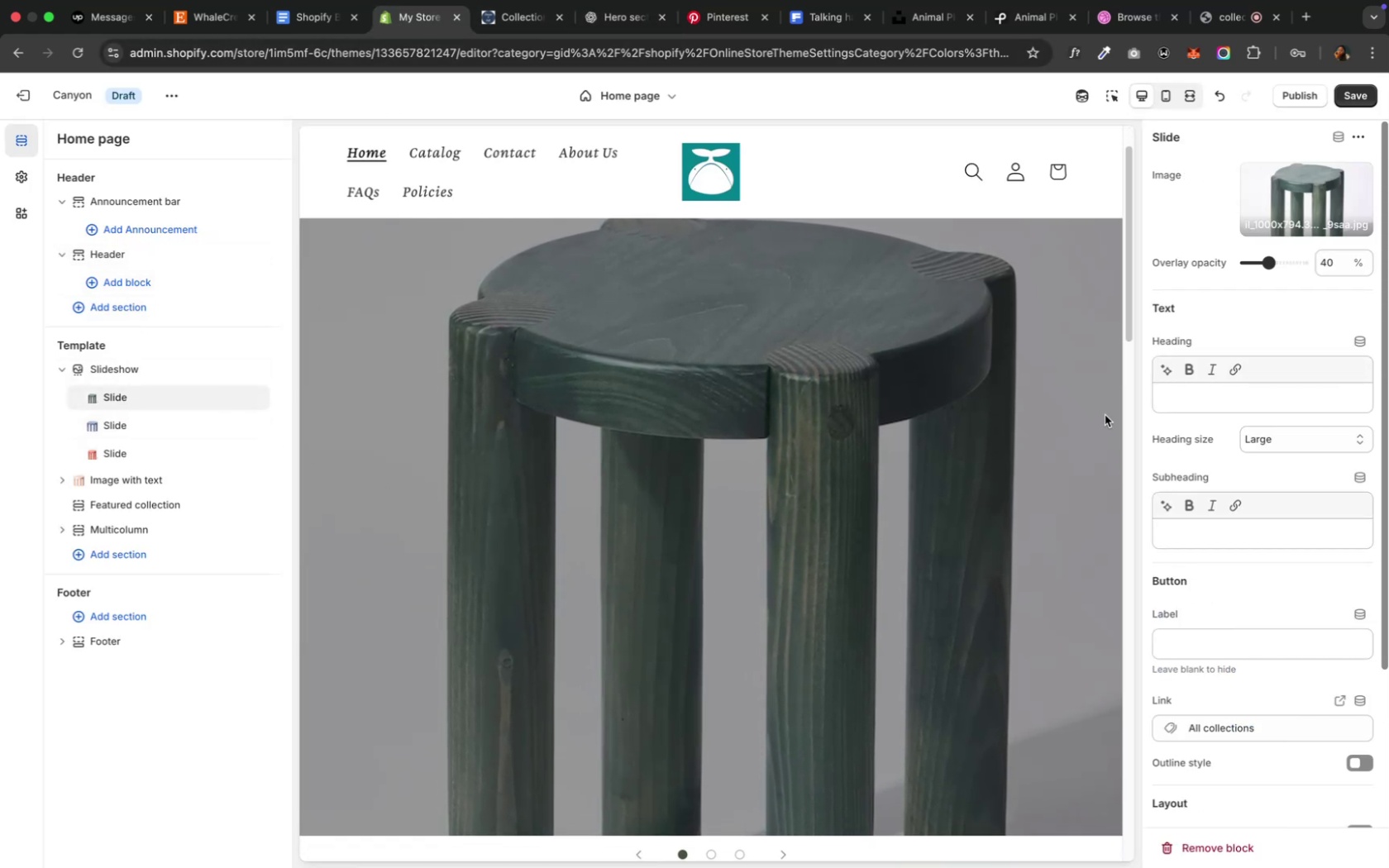 
left_click([1172, 402])
 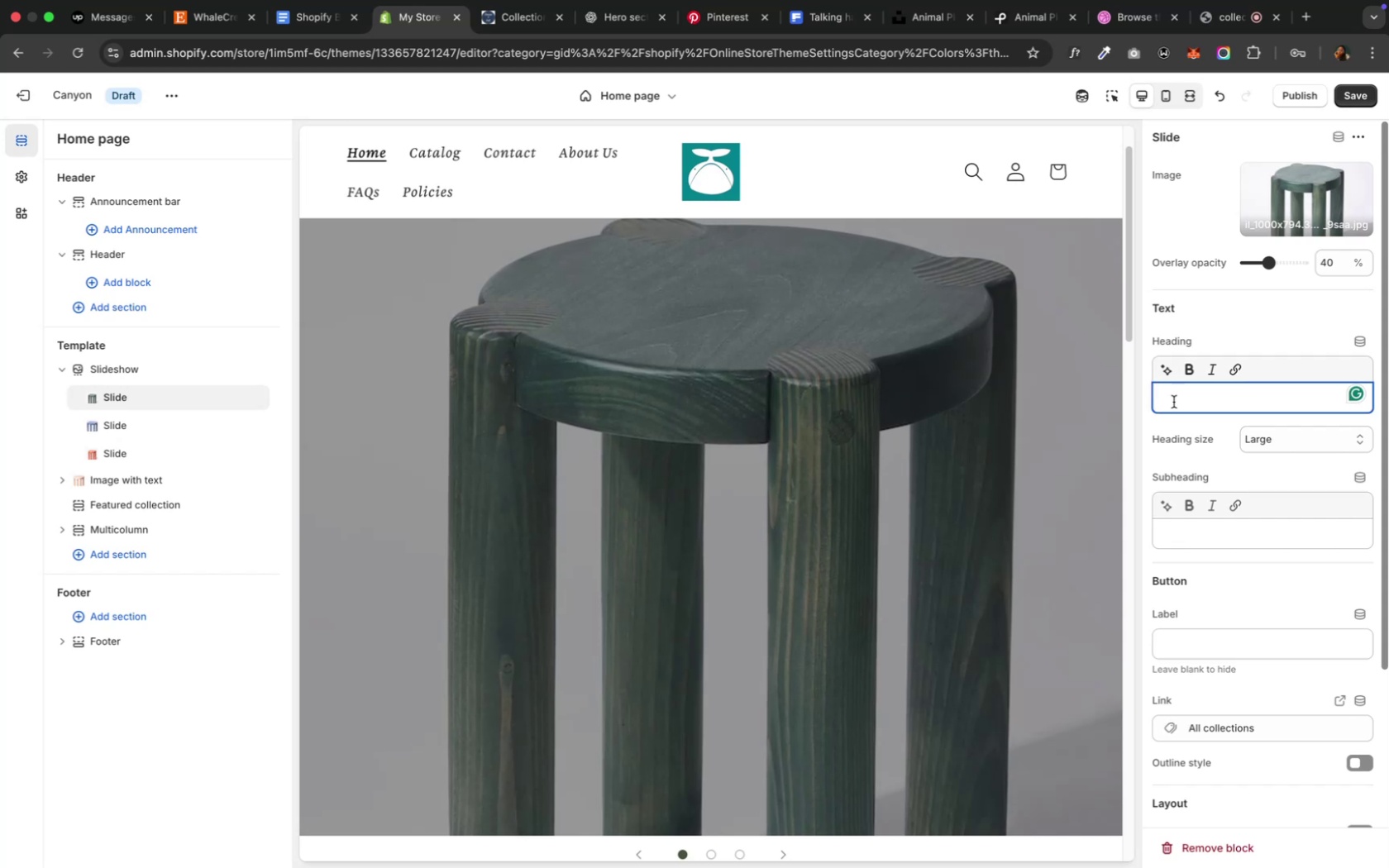 
key(Meta+V)
 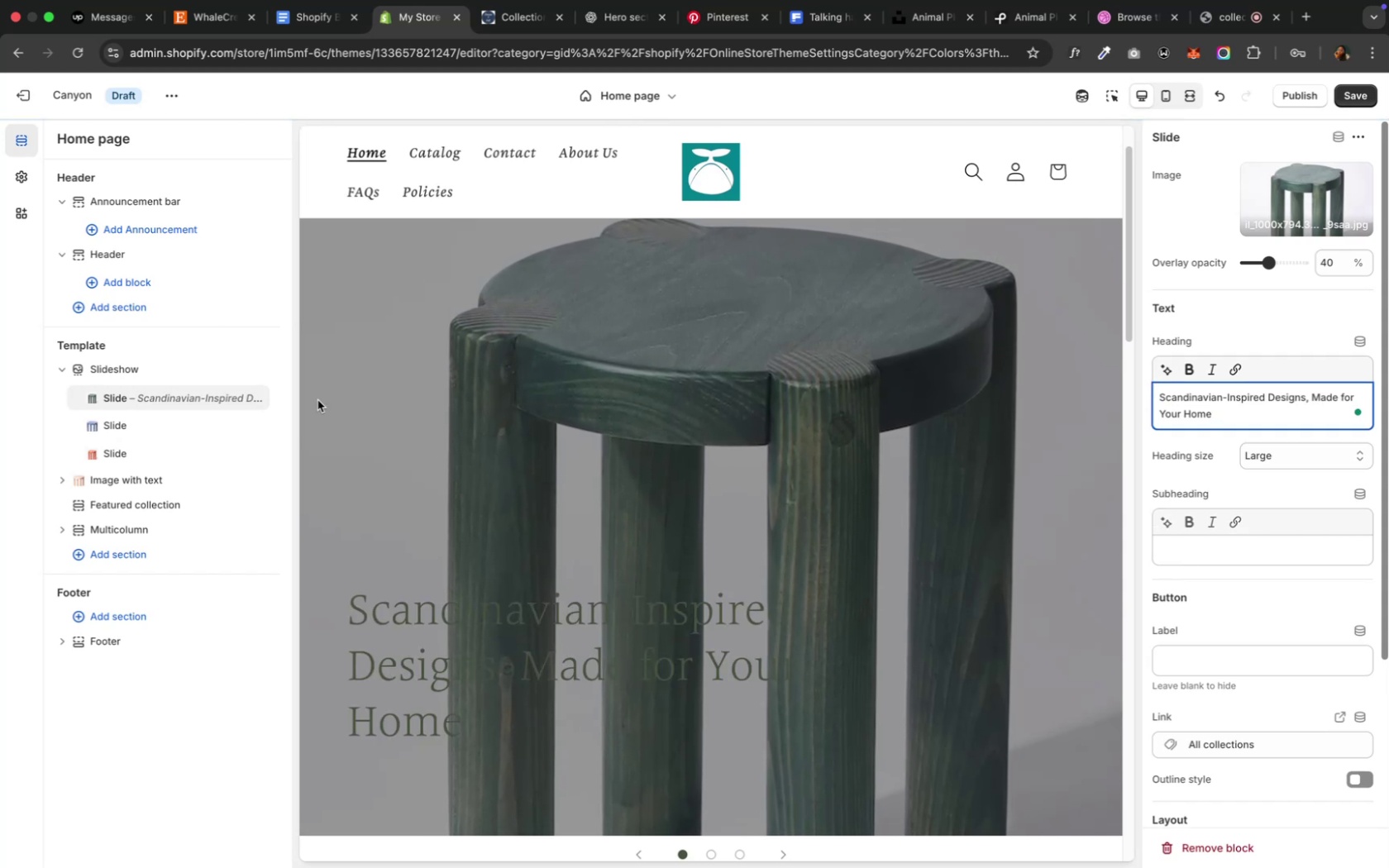 
left_click([108, 423])
 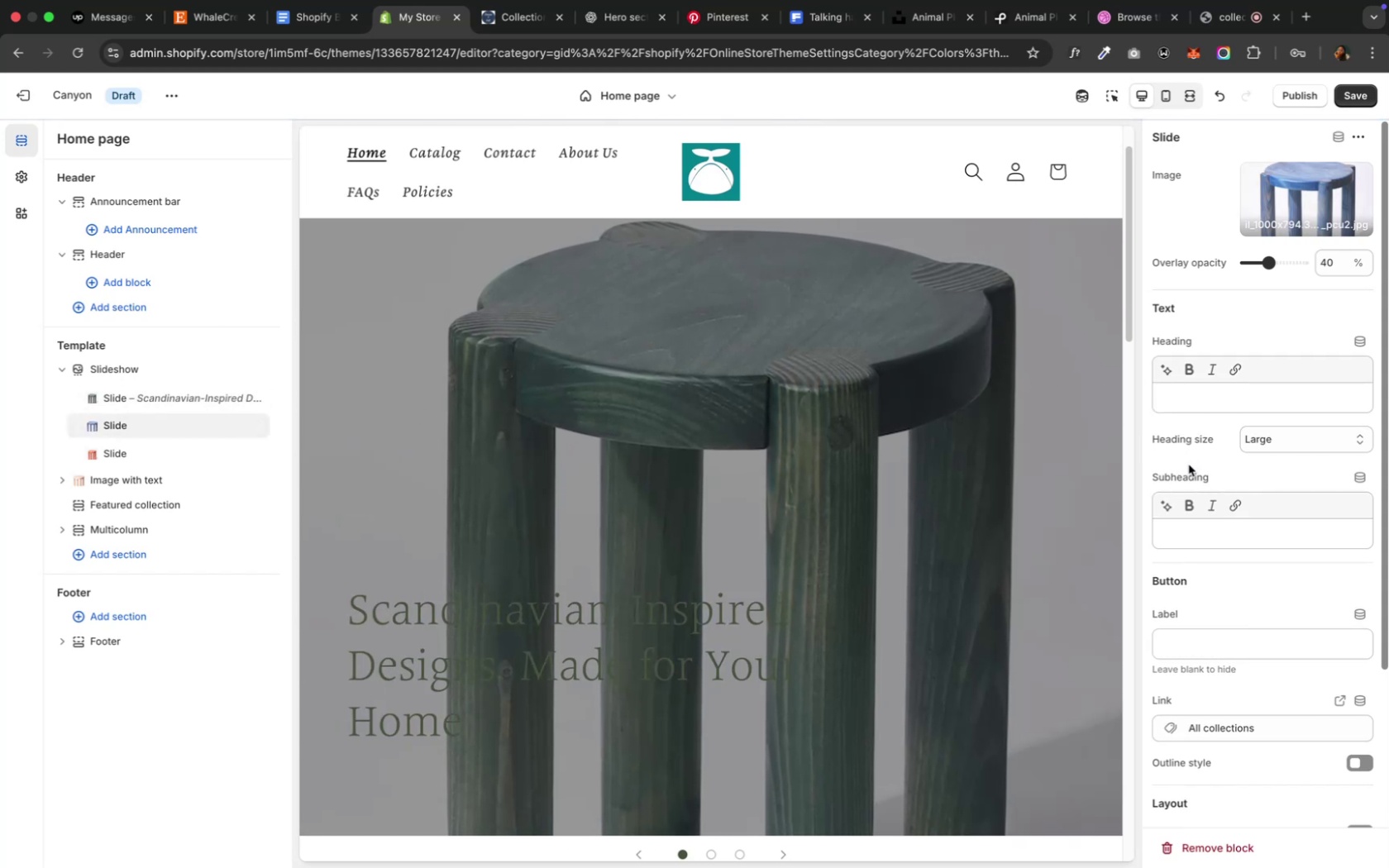 
left_click([1177, 397])
 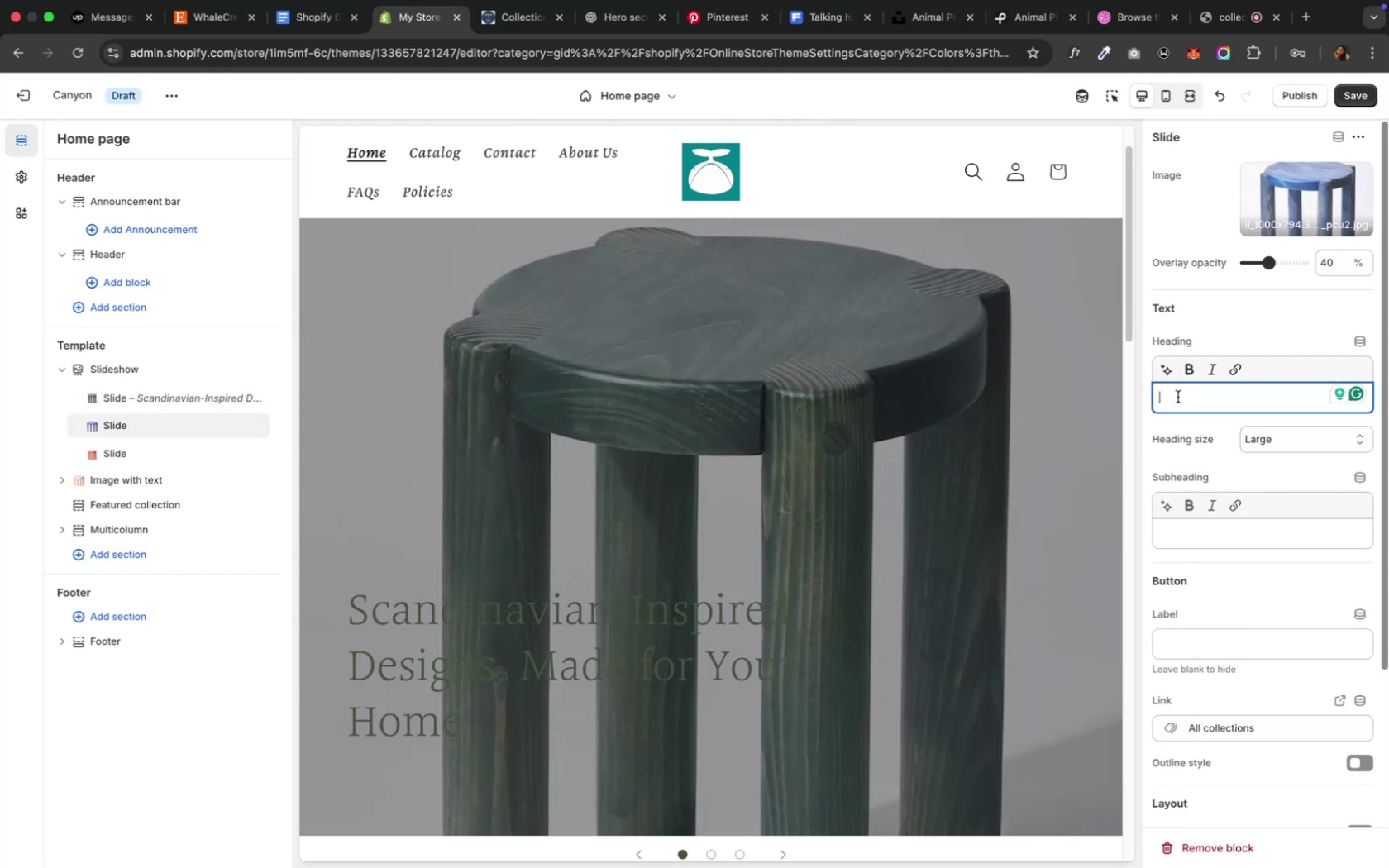 
key(Meta+V)
 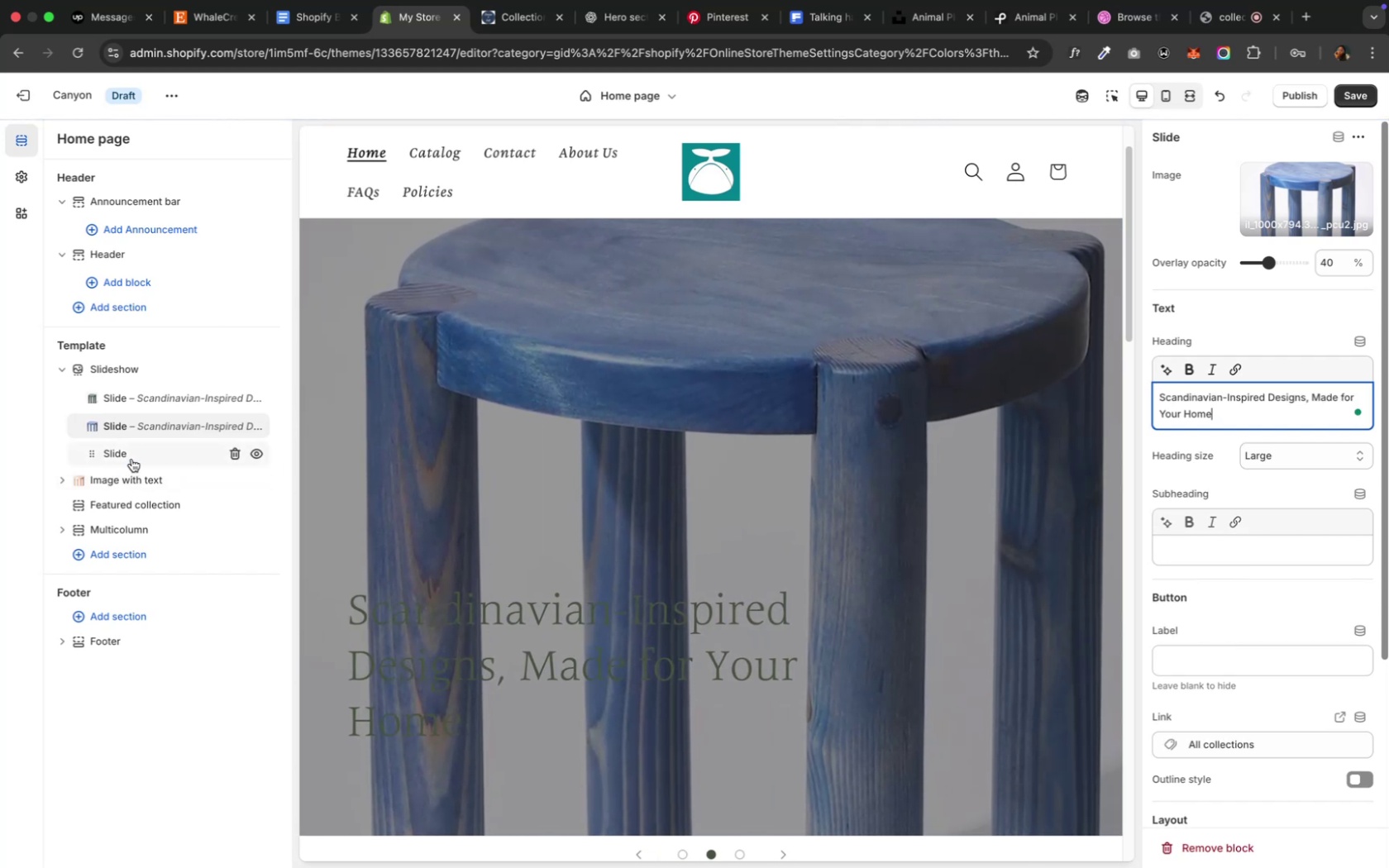 
left_click([131, 459])
 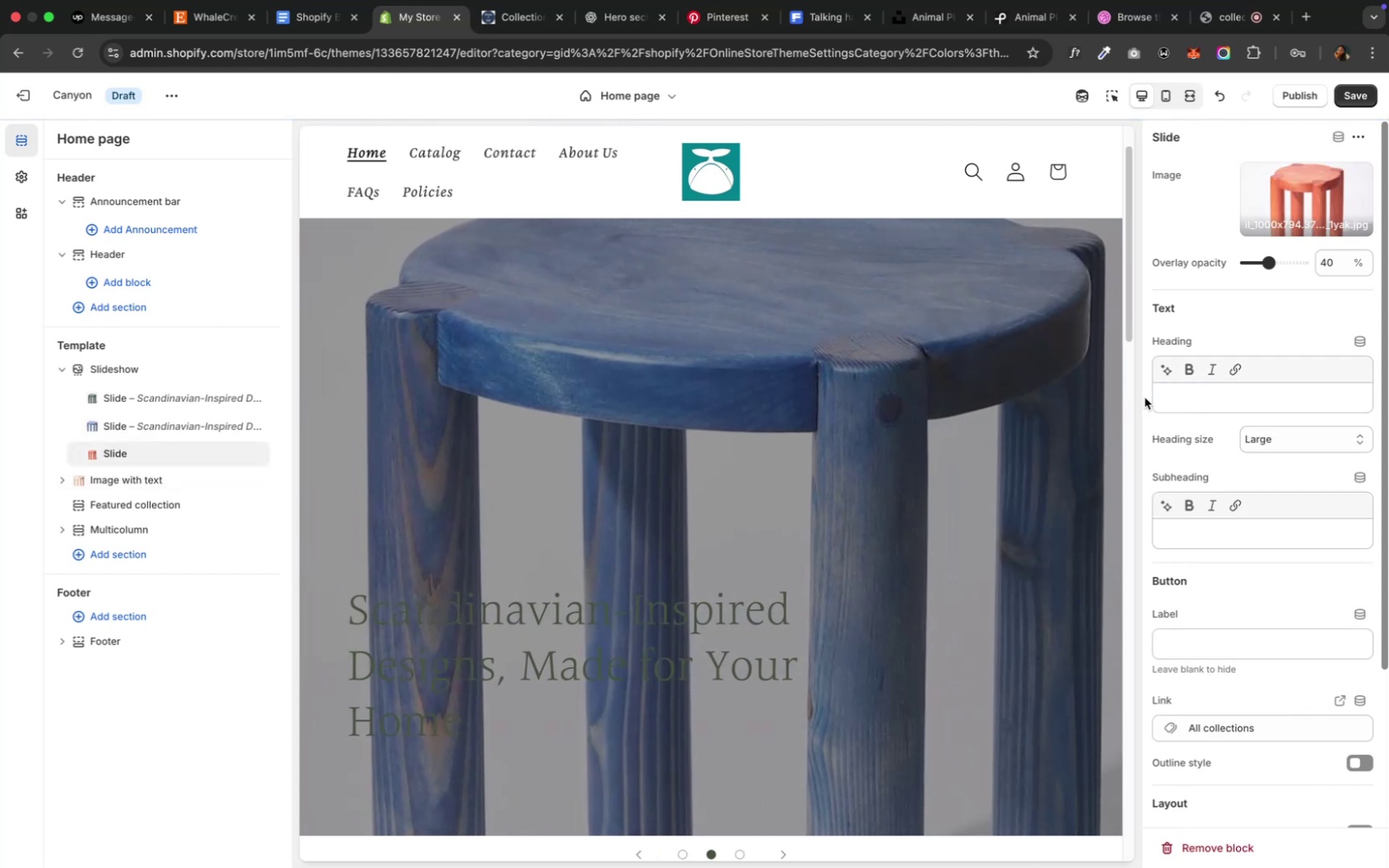 
left_click([1185, 394])
 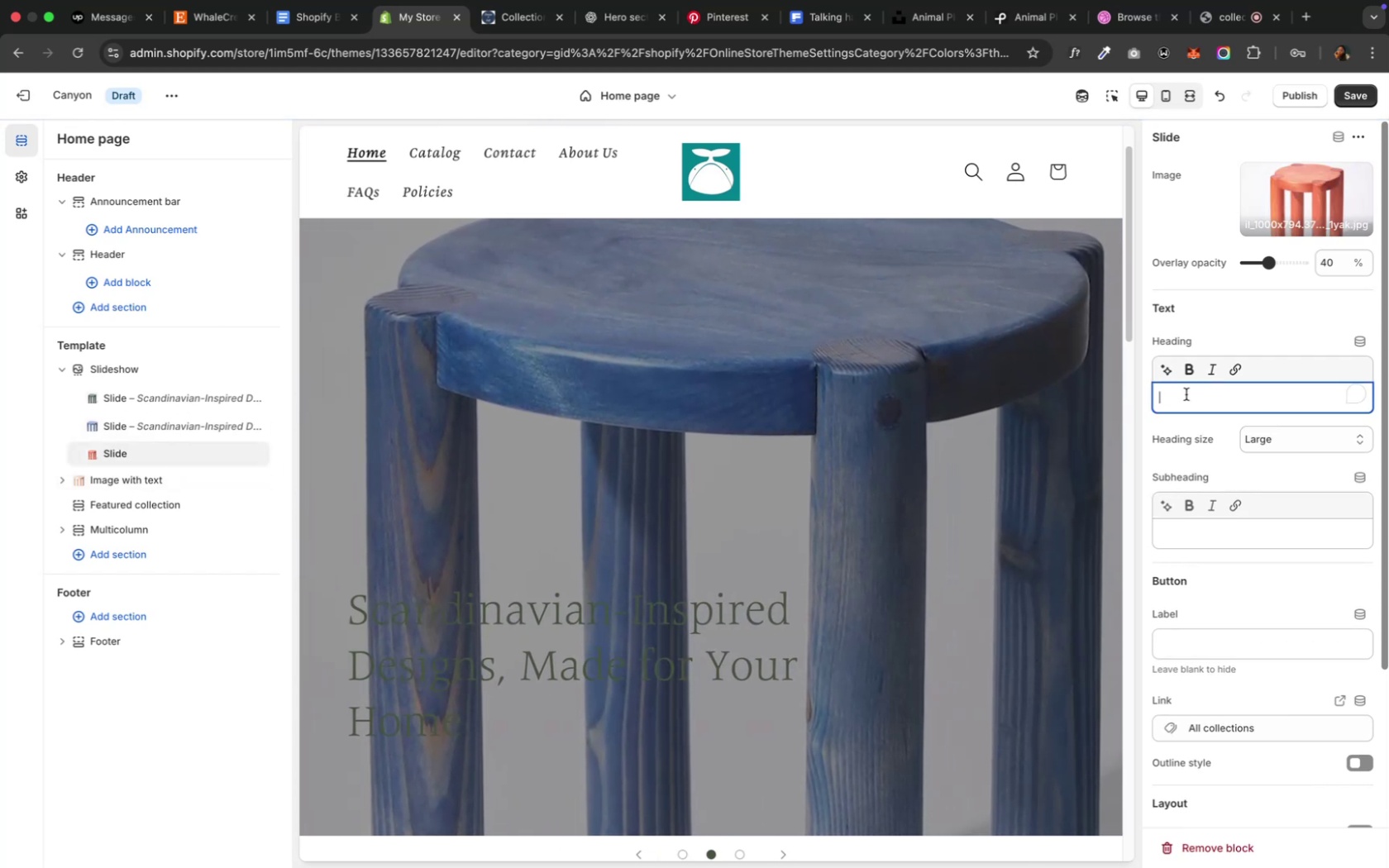 
key(Meta+V)
 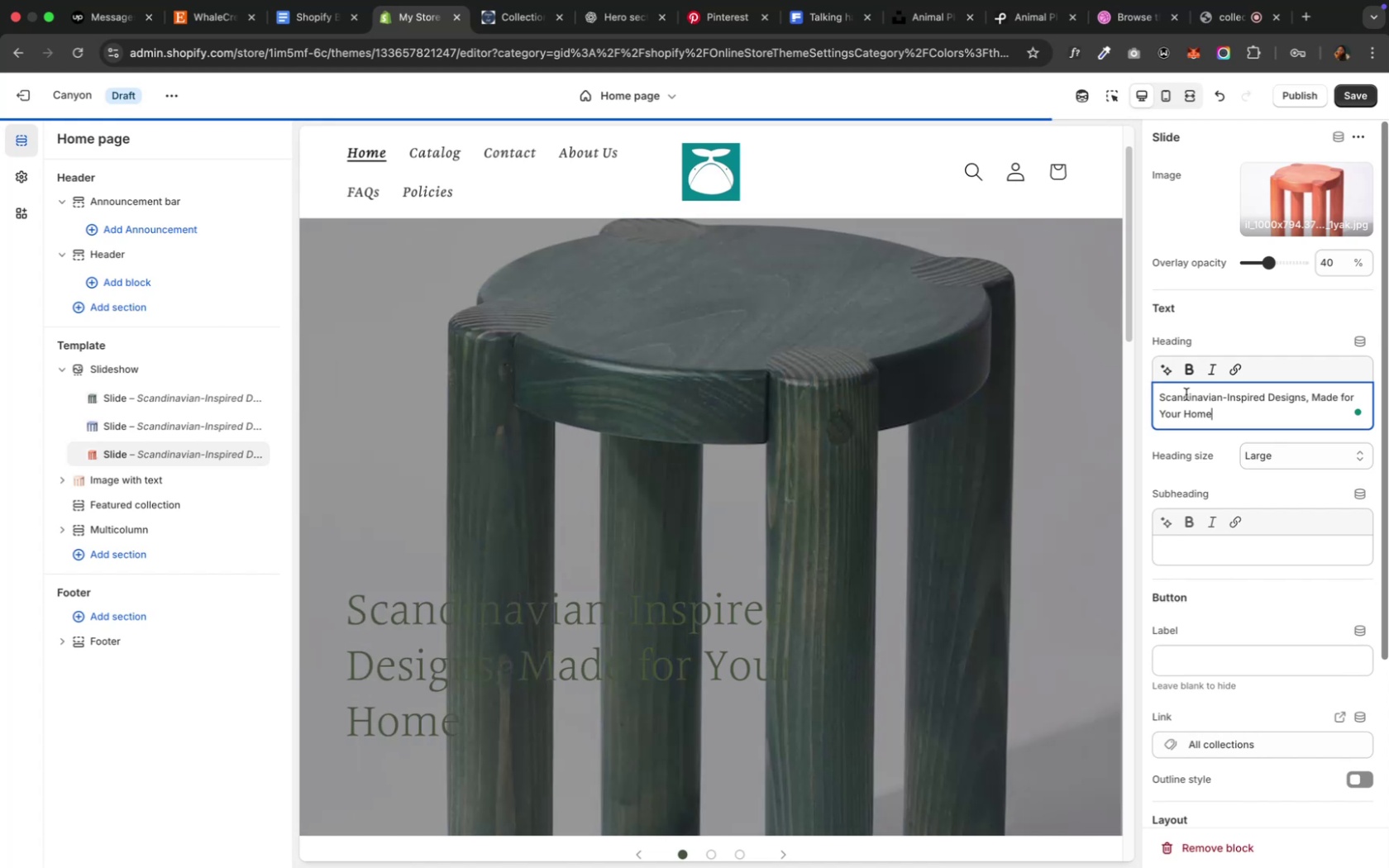 
scroll: coordinate [1185, 394], scroll_direction: down, amount: 7.0
 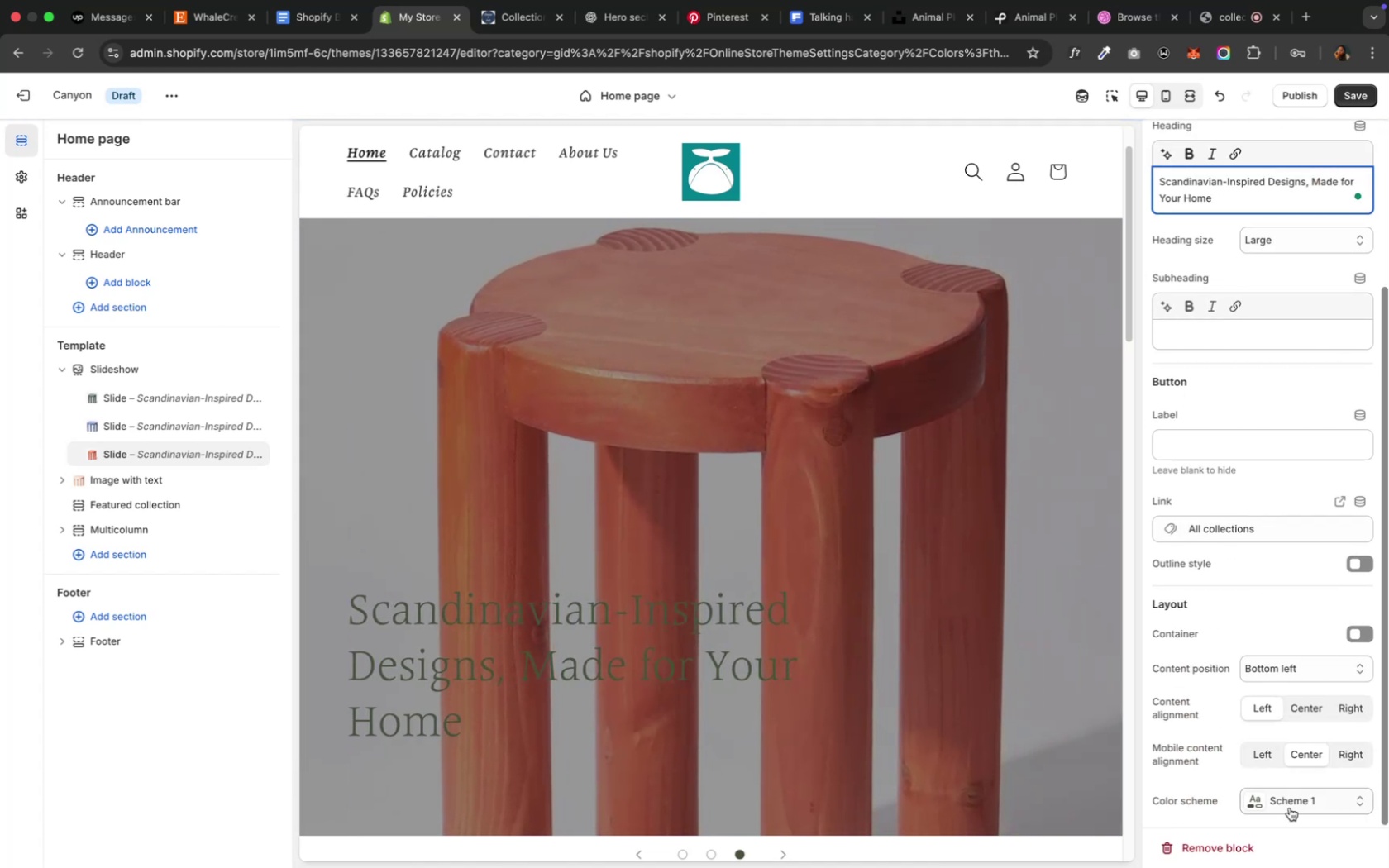 
left_click([1289, 805])
 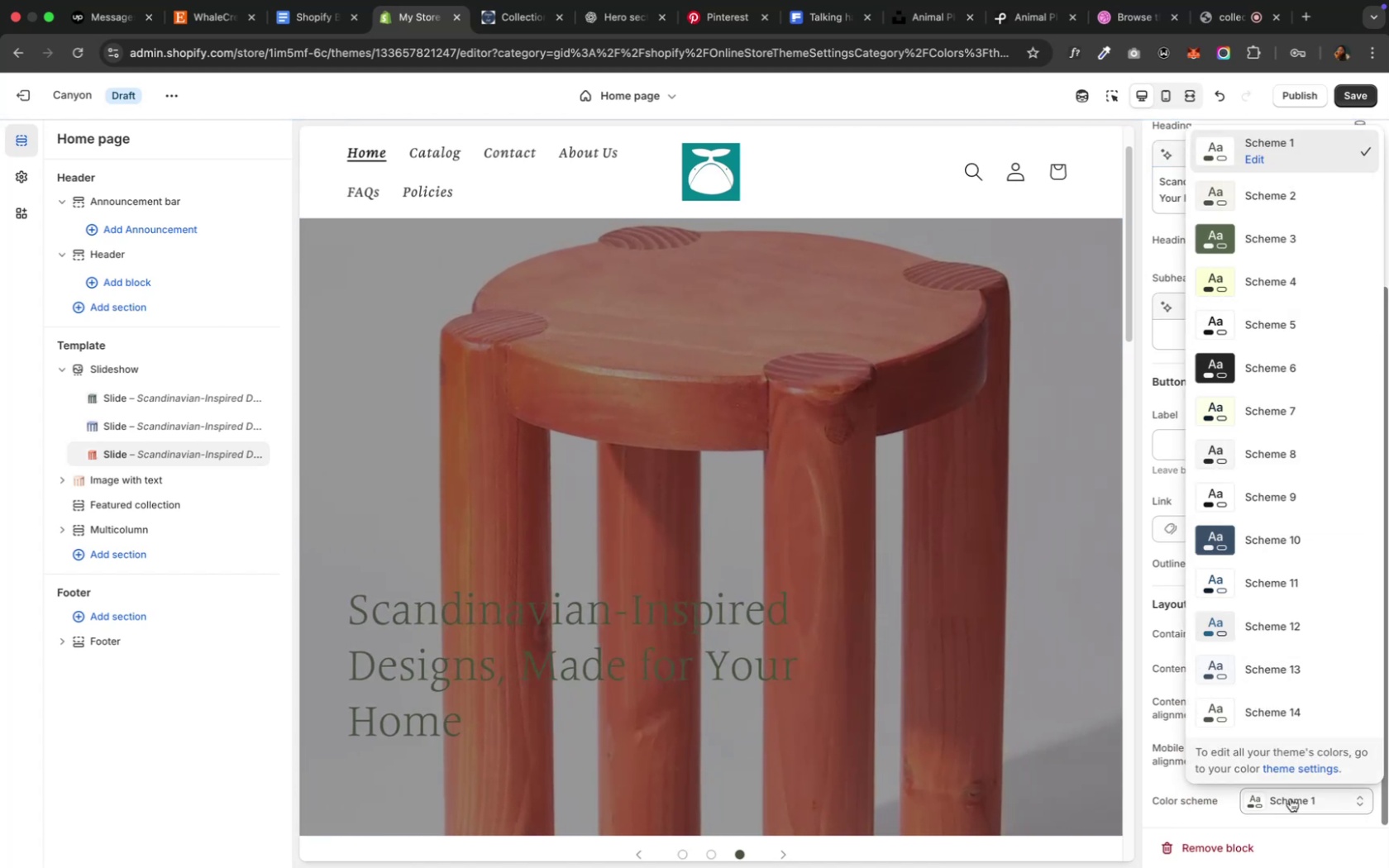 
wait(9.29)
 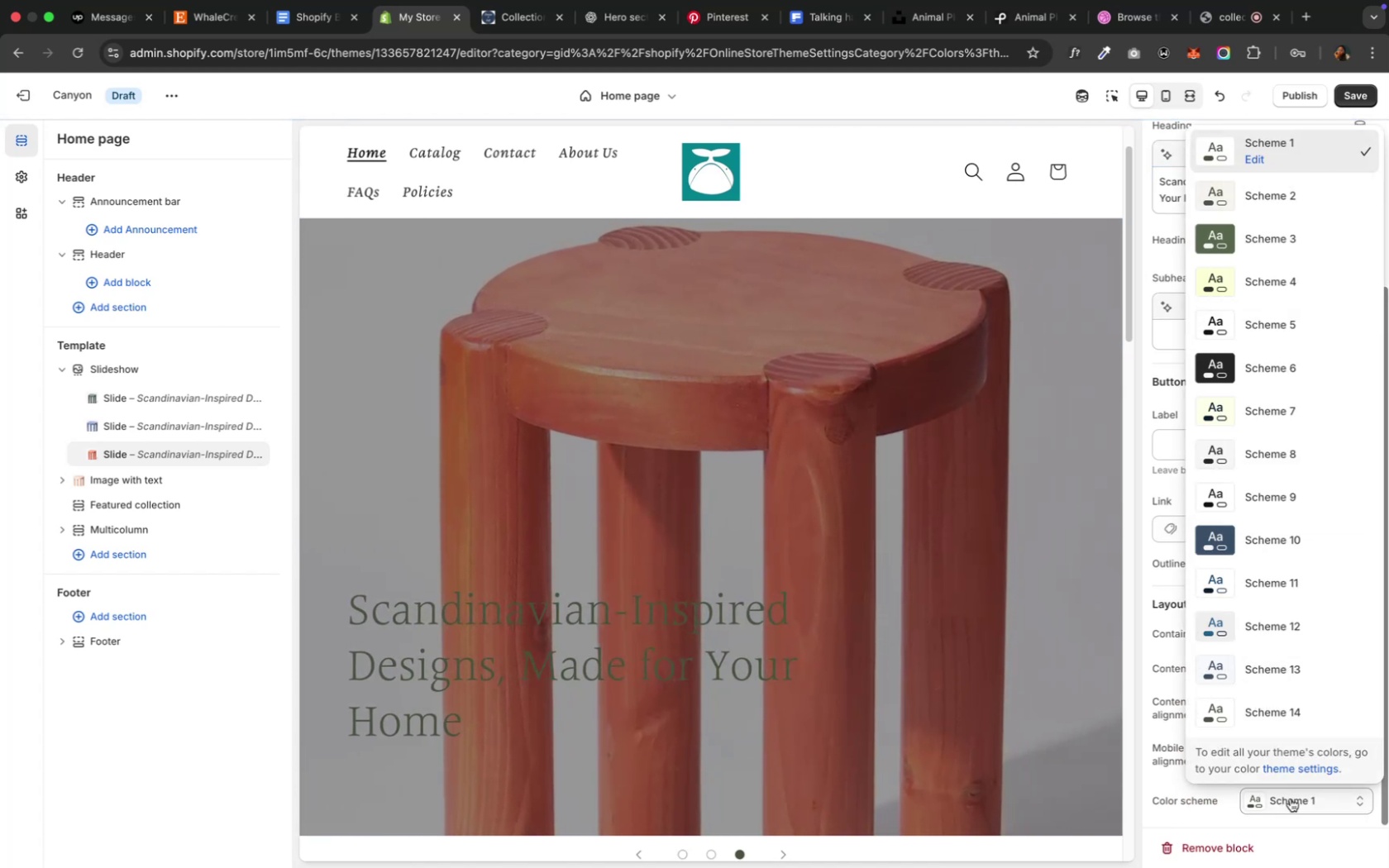 
left_click([1255, 253])
 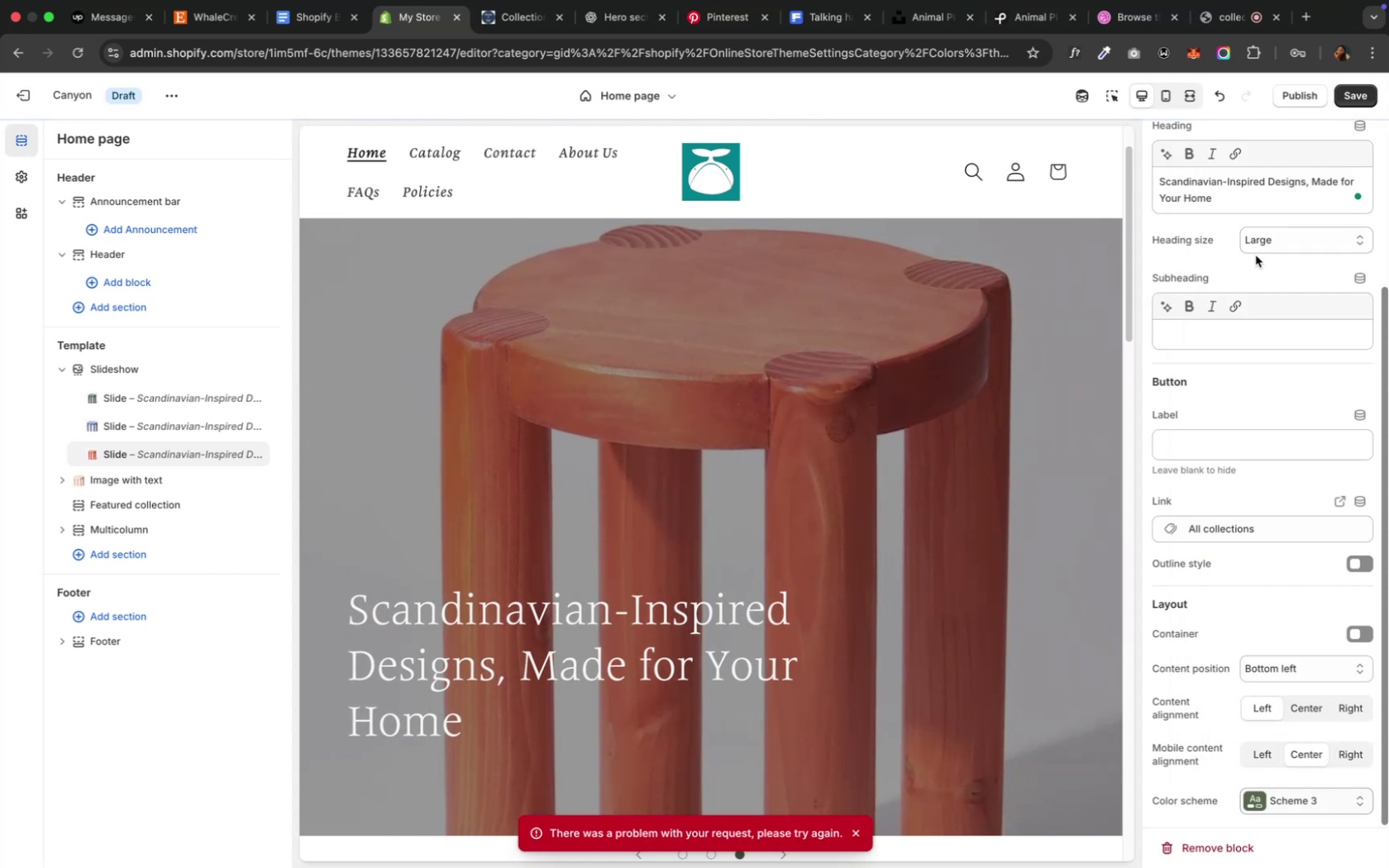 
wait(9.18)
 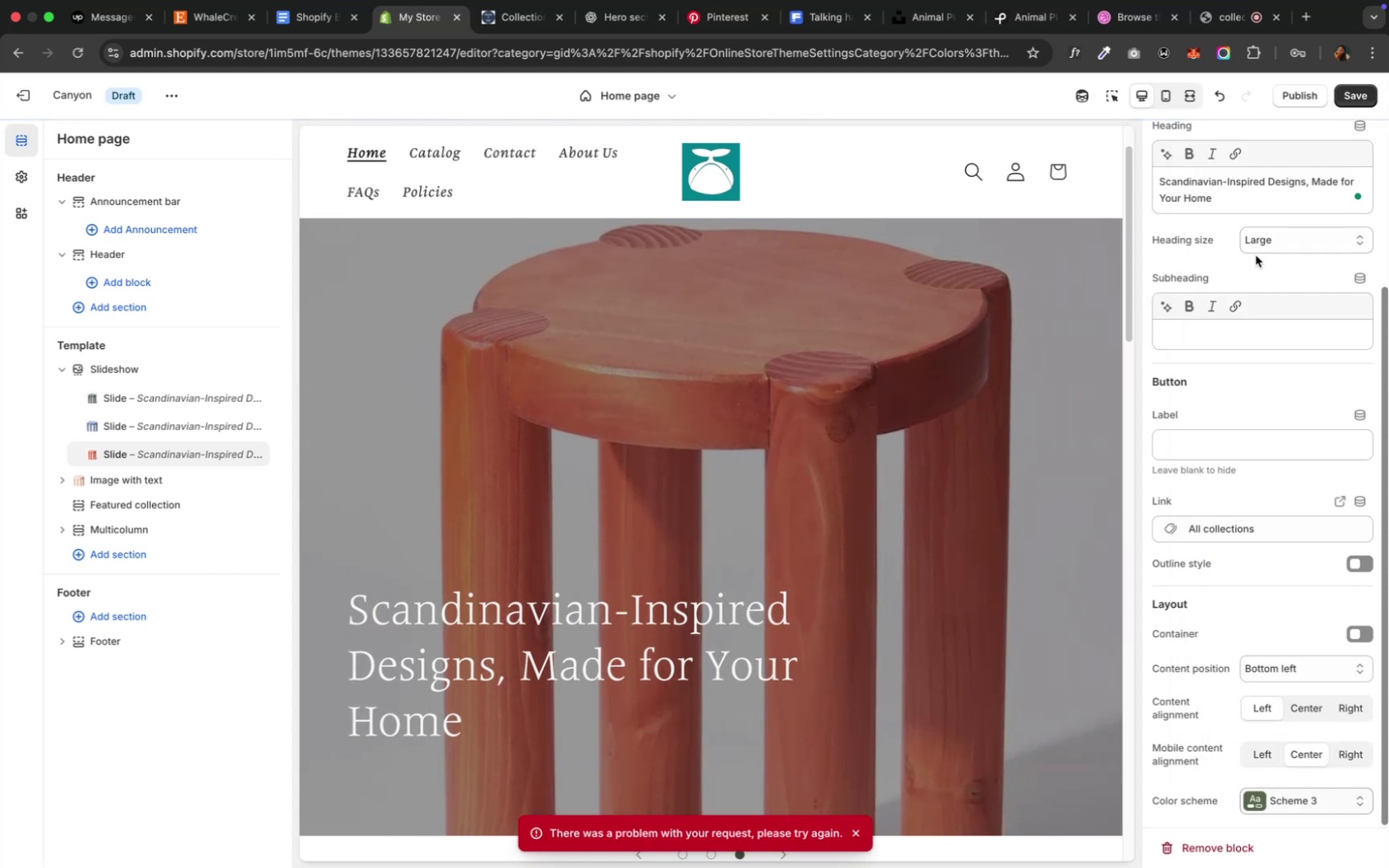 
left_click([1224, 195])
 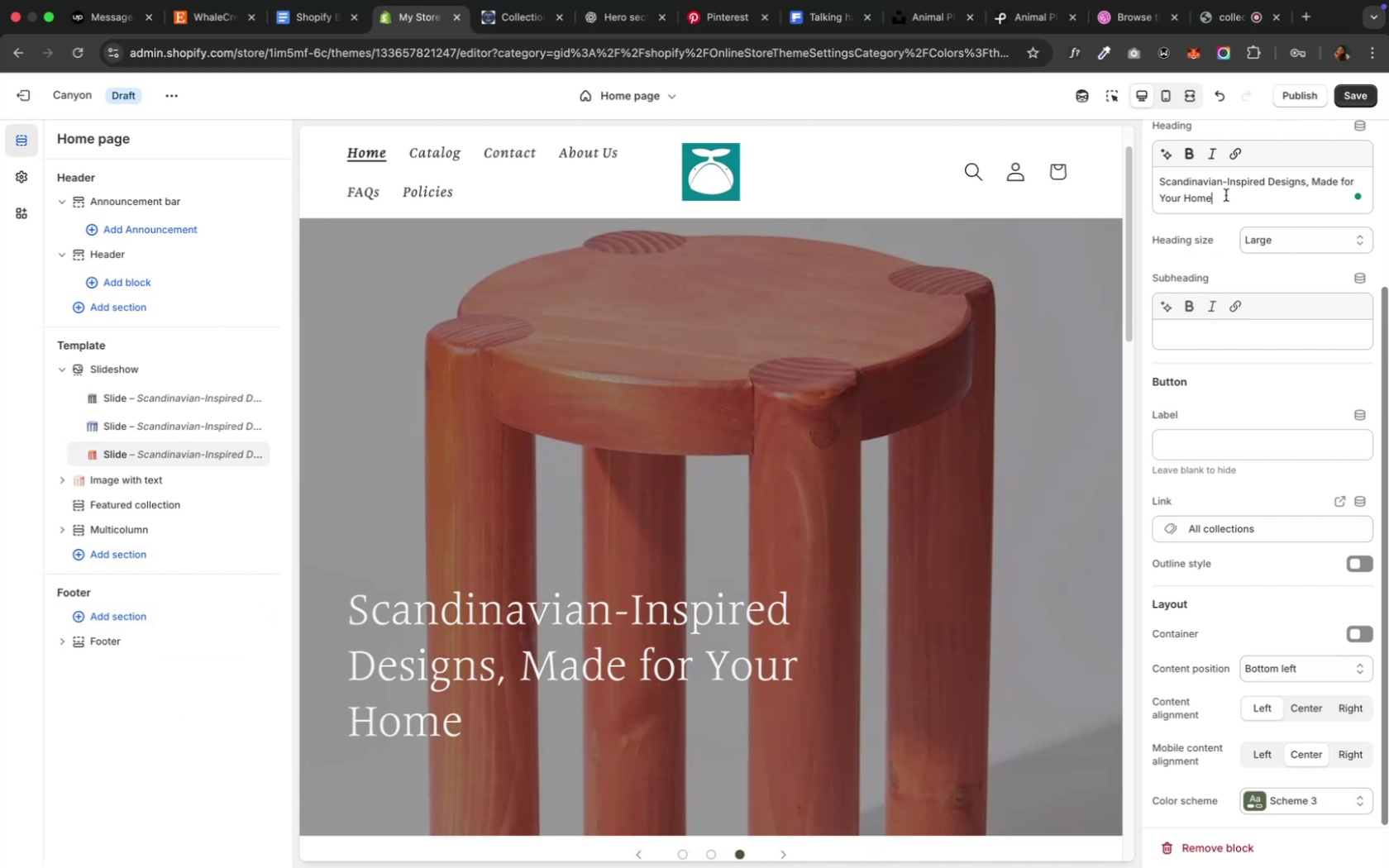 
key(Meta+CommandLeft)
 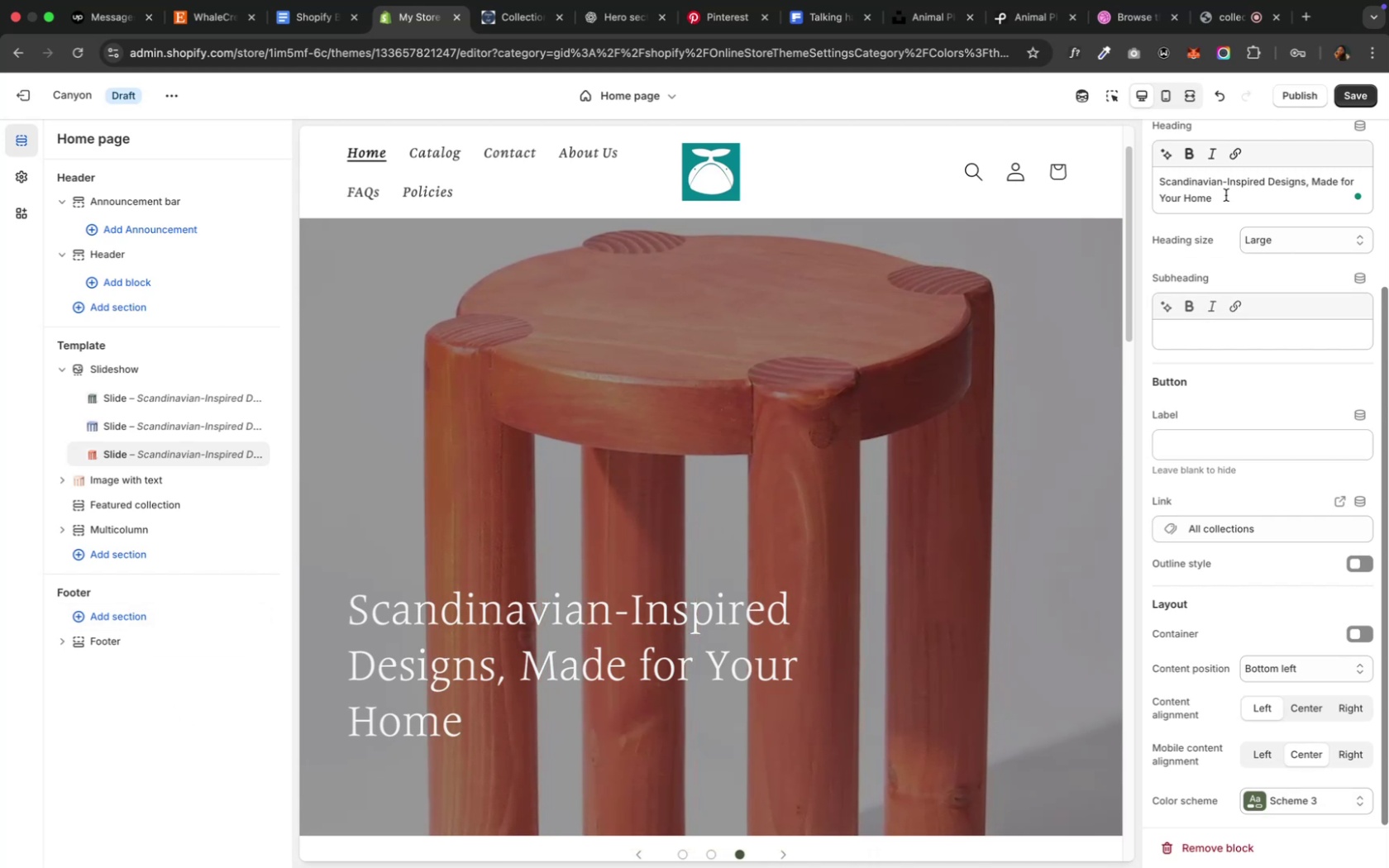 
key(Meta+A)
 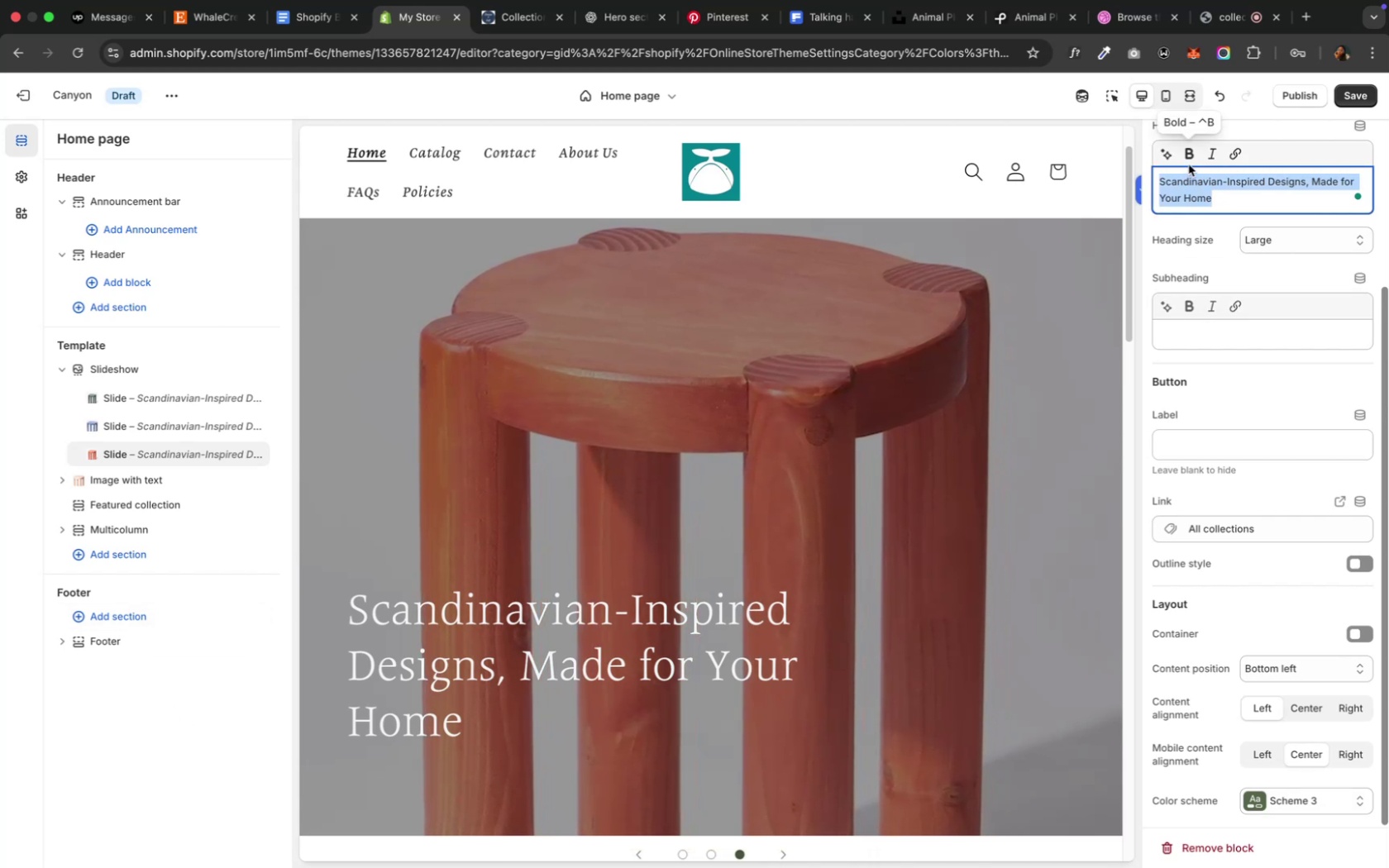 
left_click([1187, 162])
 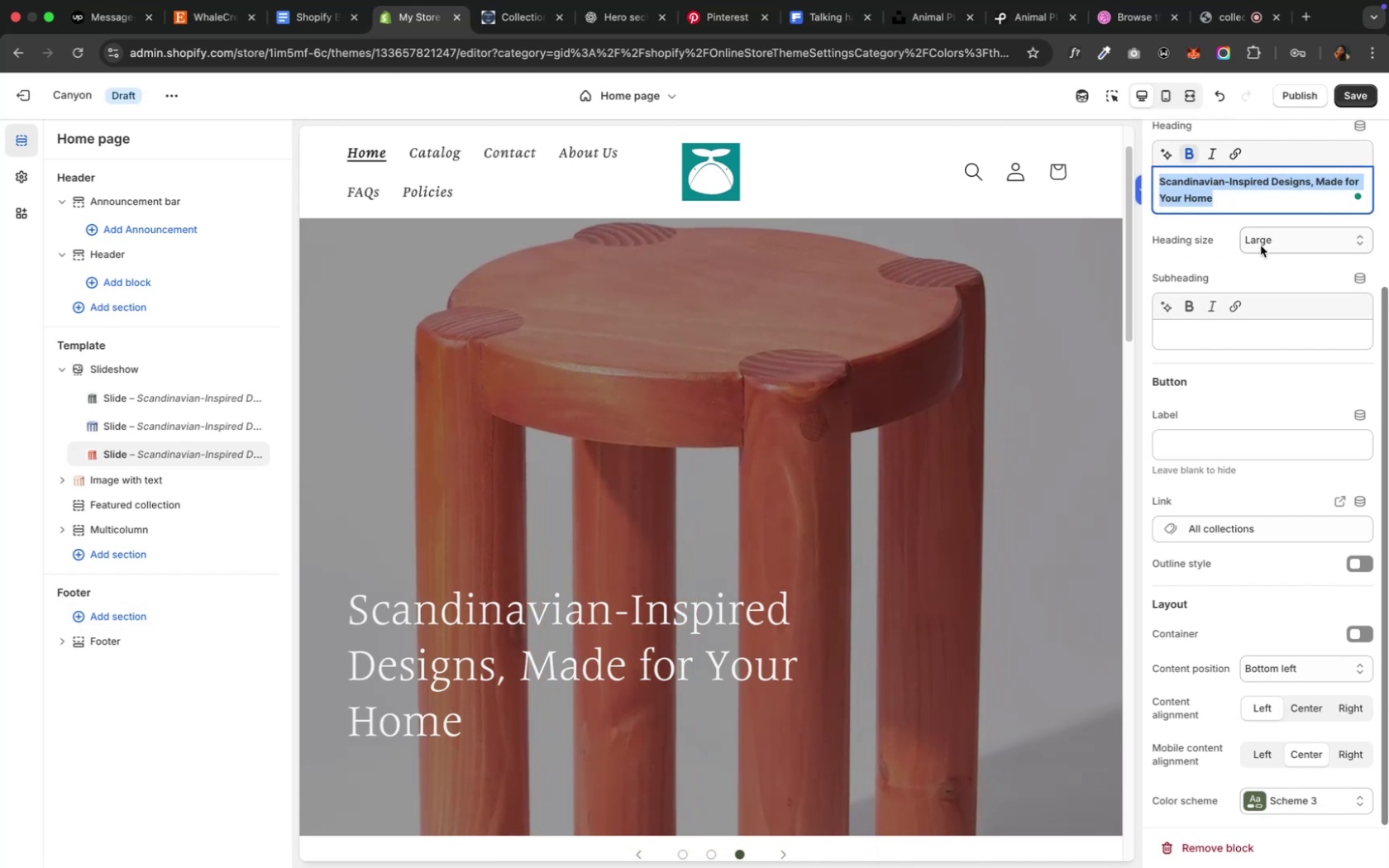 
left_click([1259, 246])
 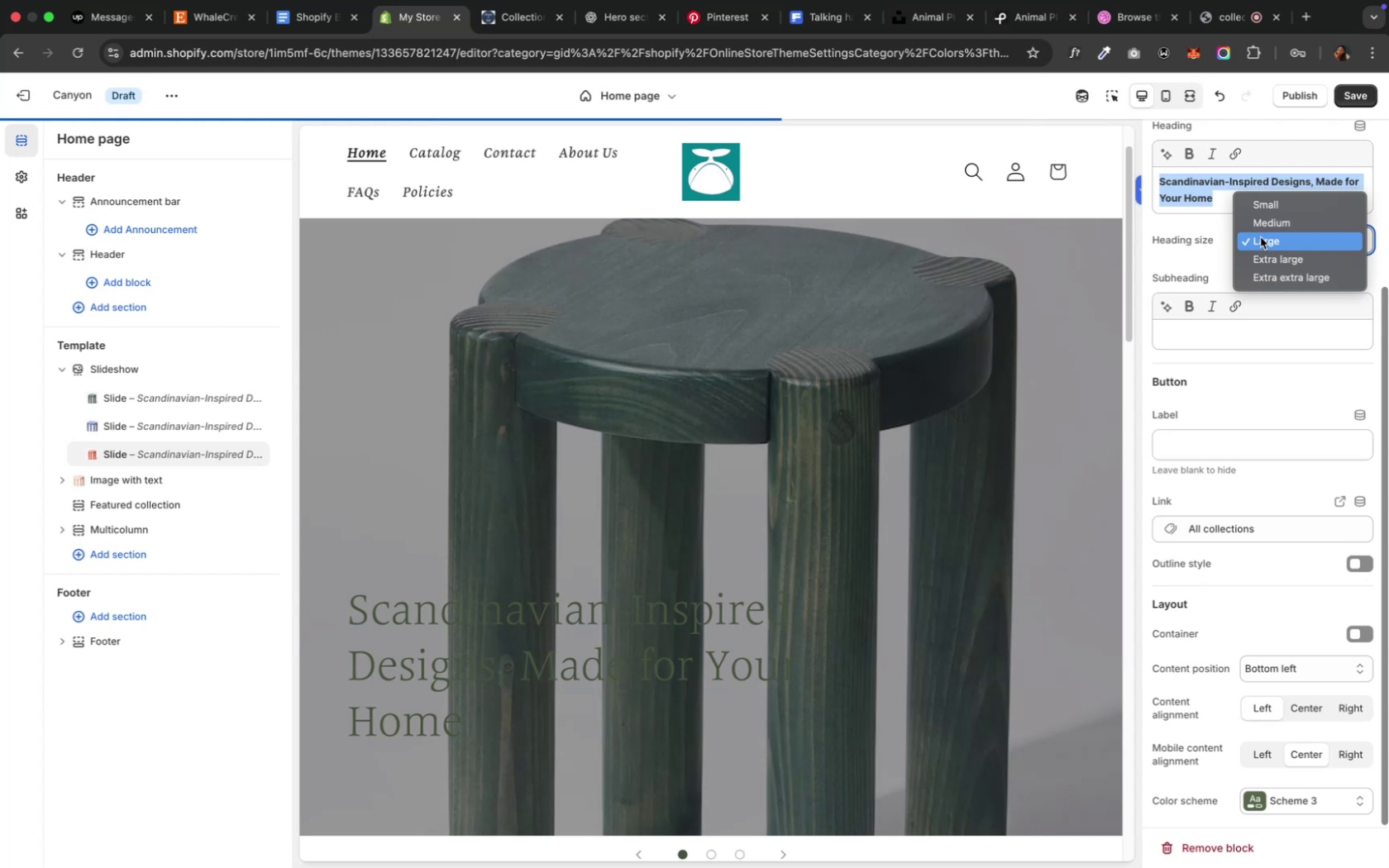 
left_click([1258, 228])
 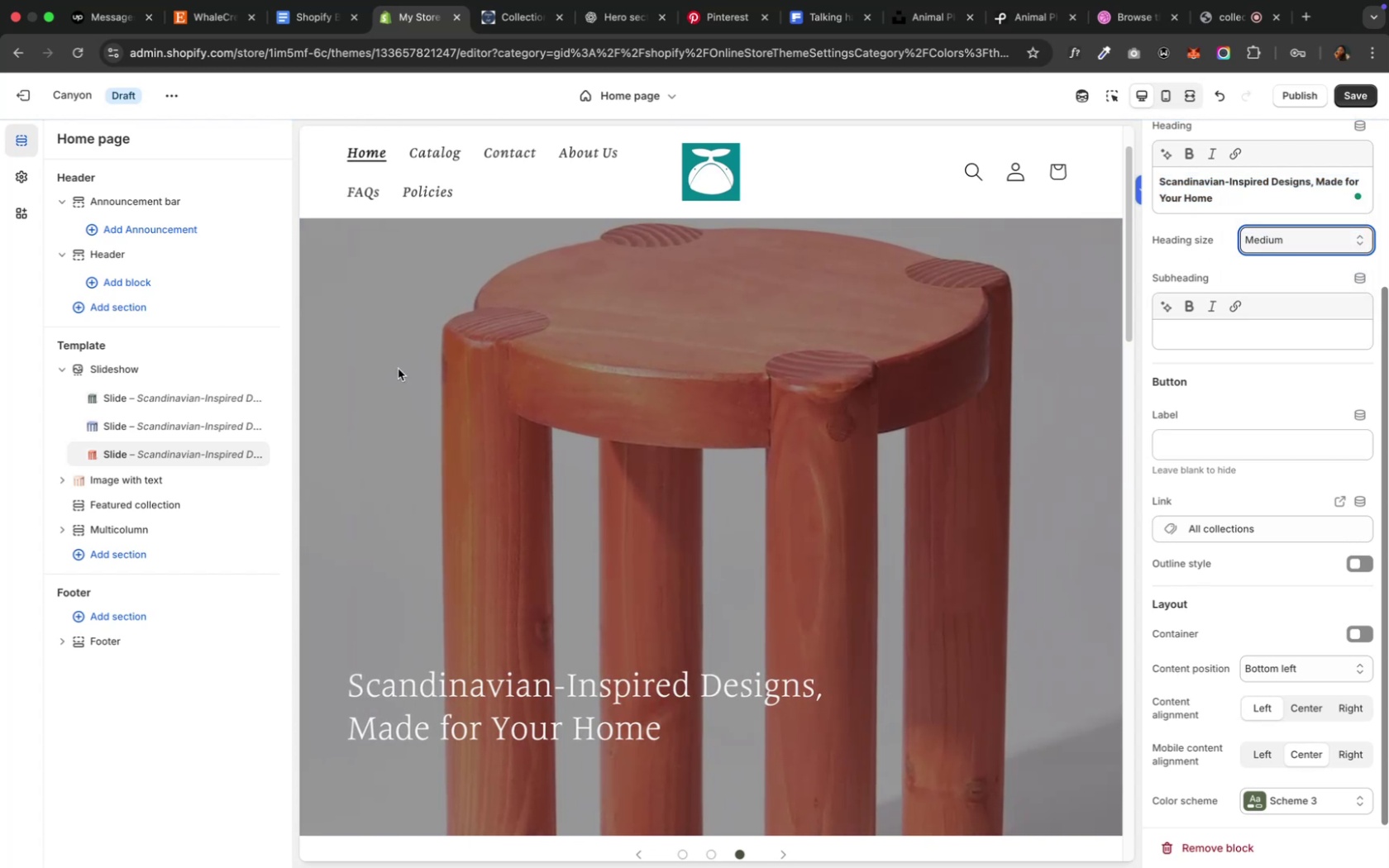 
left_click([135, 423])
 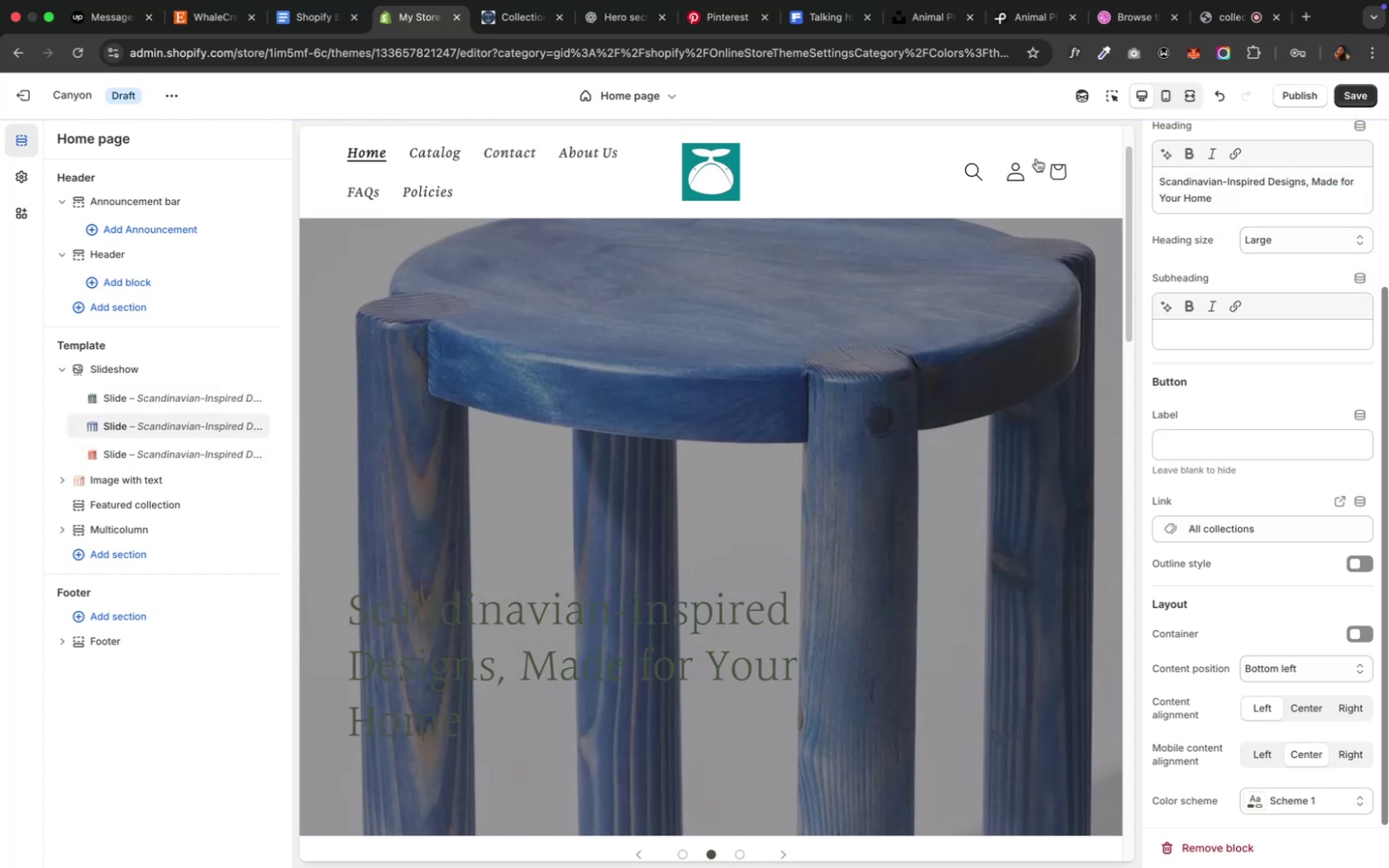 
left_click([1206, 191])
 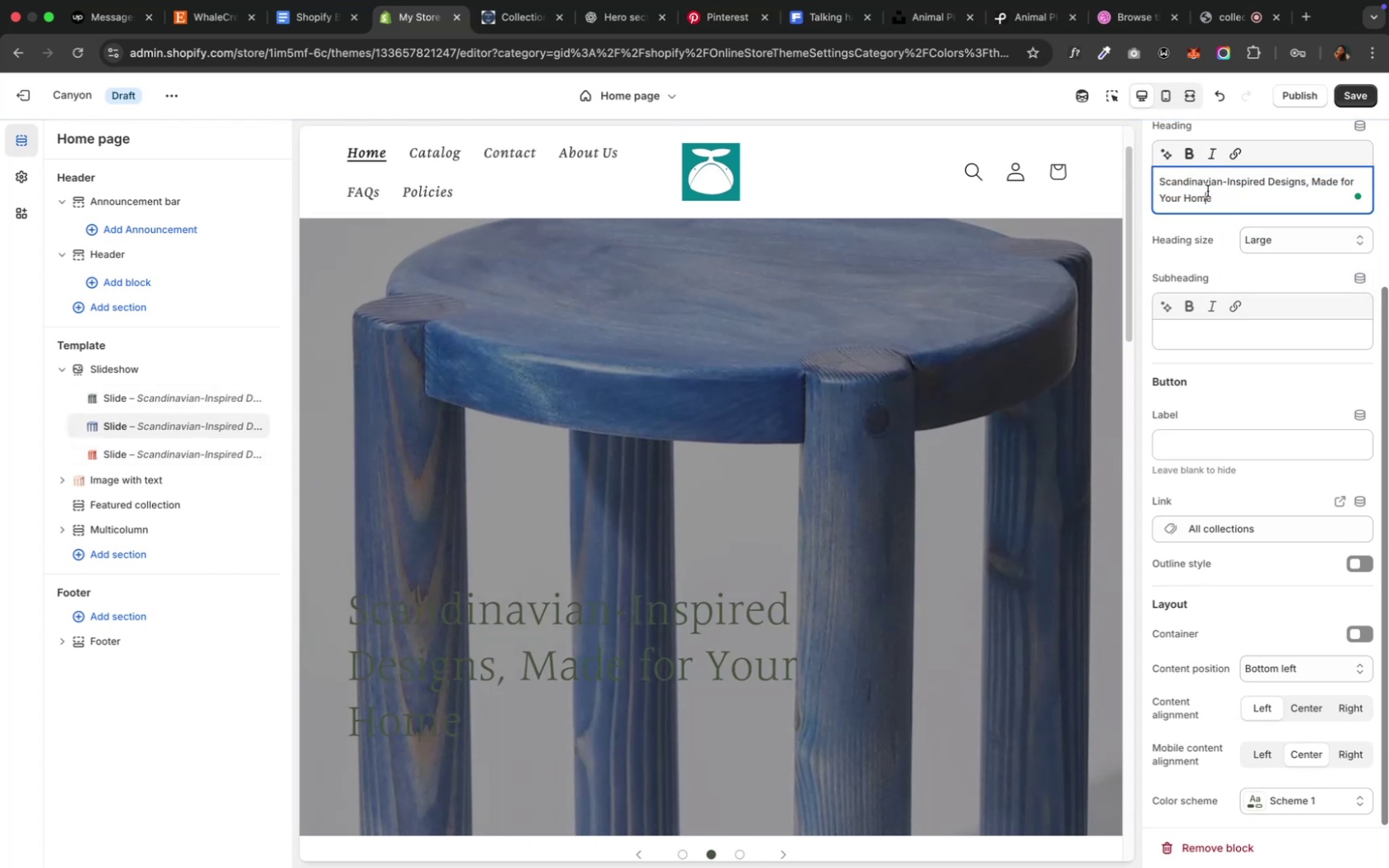 
key(Meta+A)
 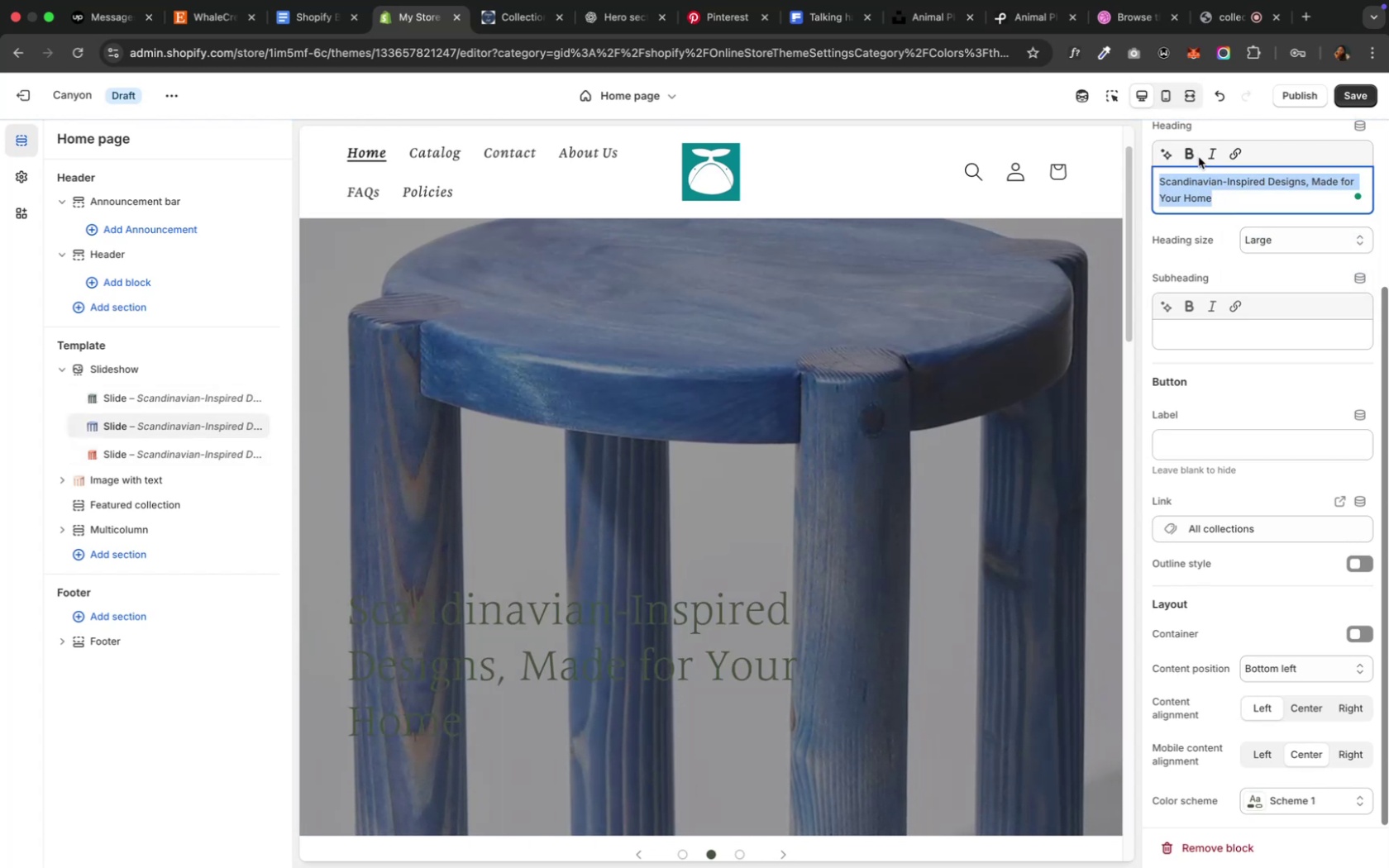 
left_click([1190, 157])
 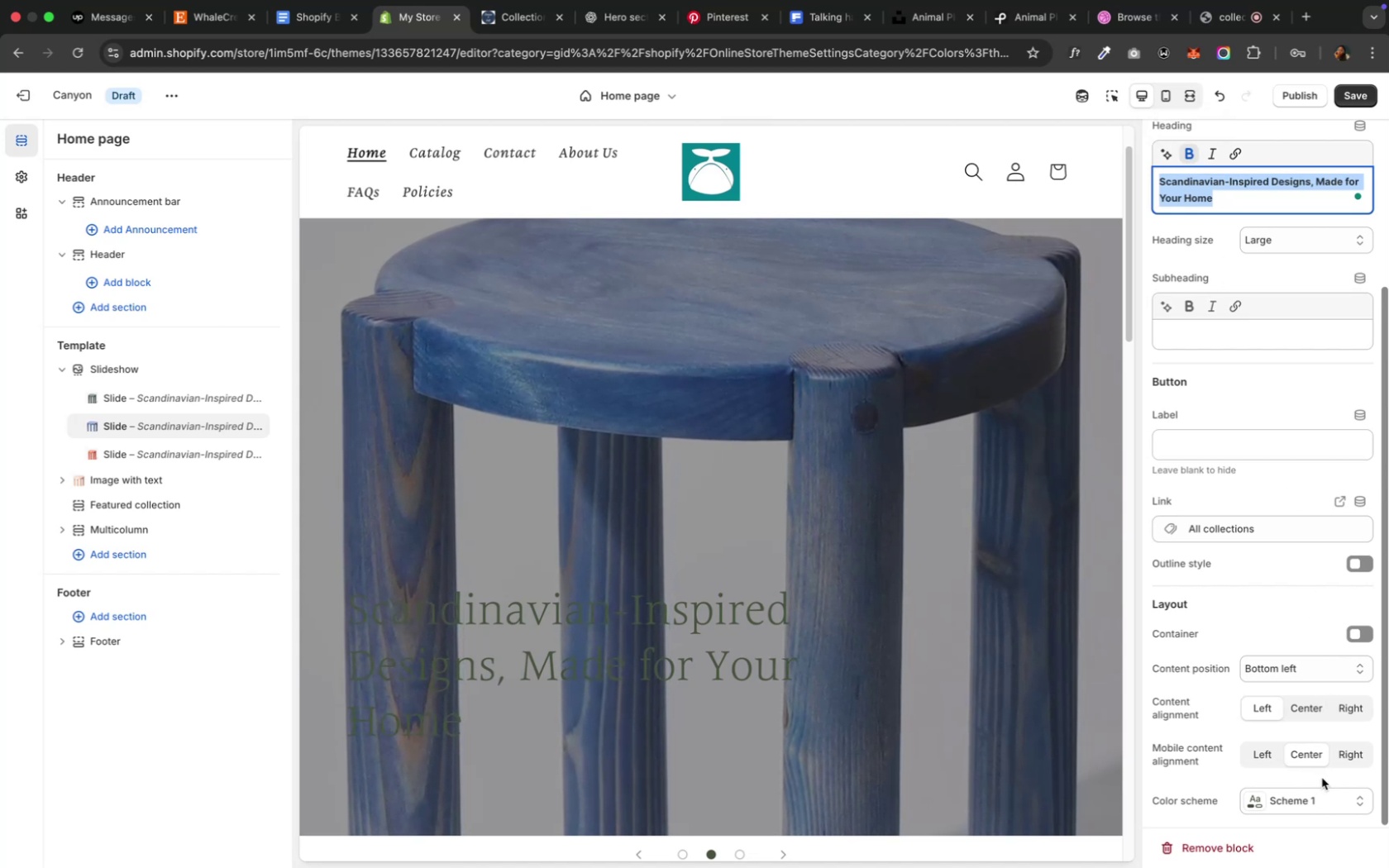 
left_click([1310, 808])
 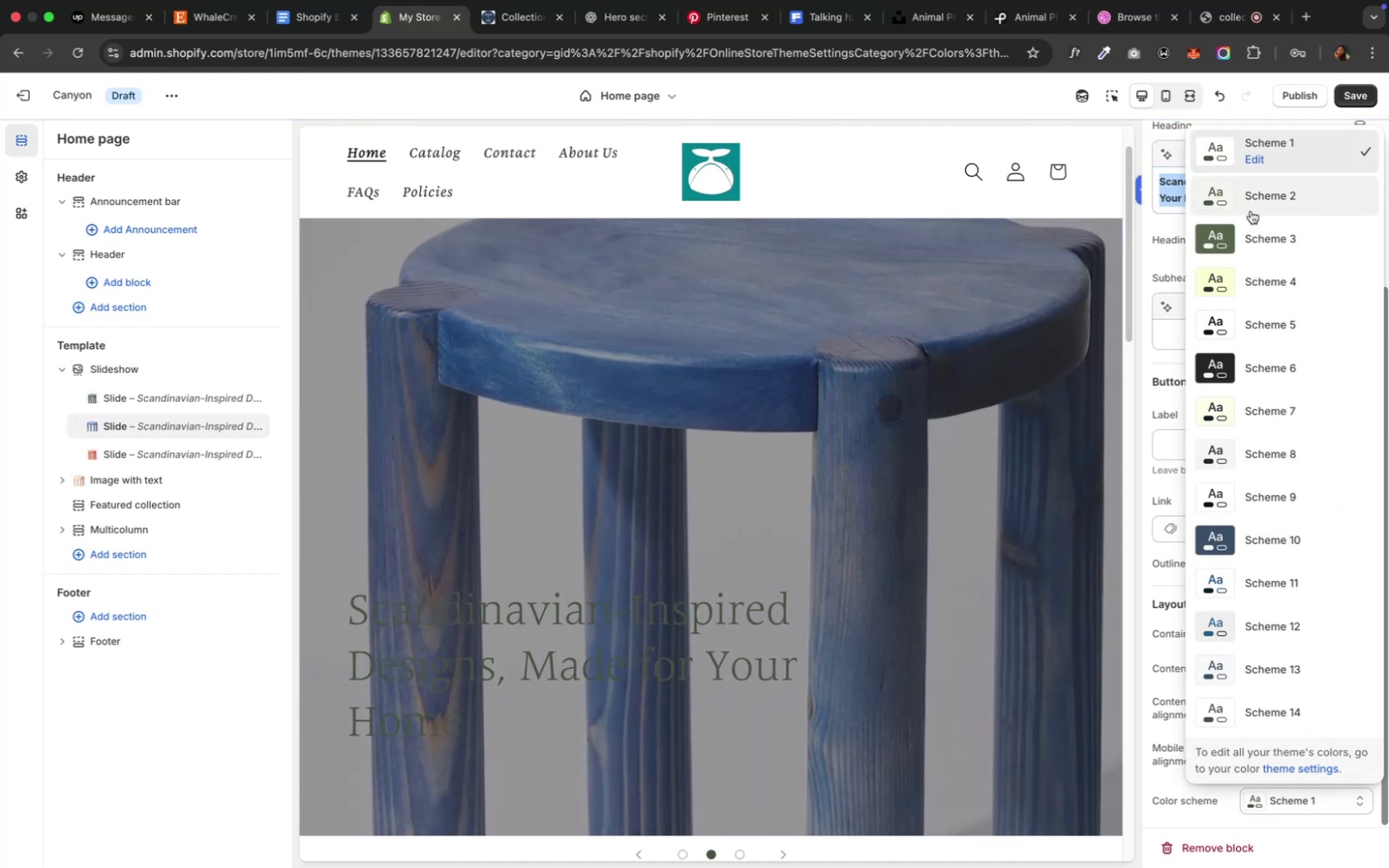 
left_click([1246, 238])
 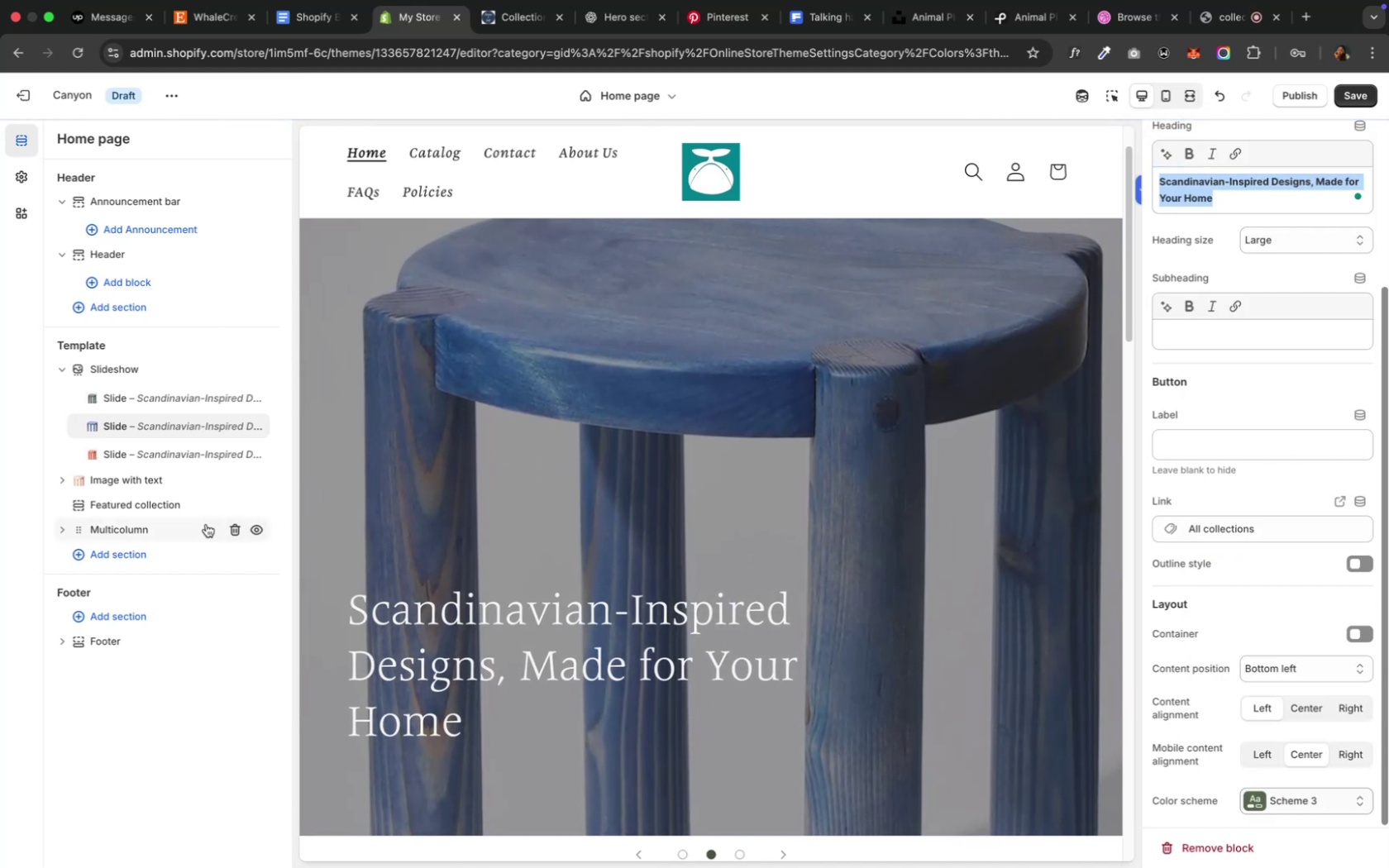 
left_click([133, 447])
 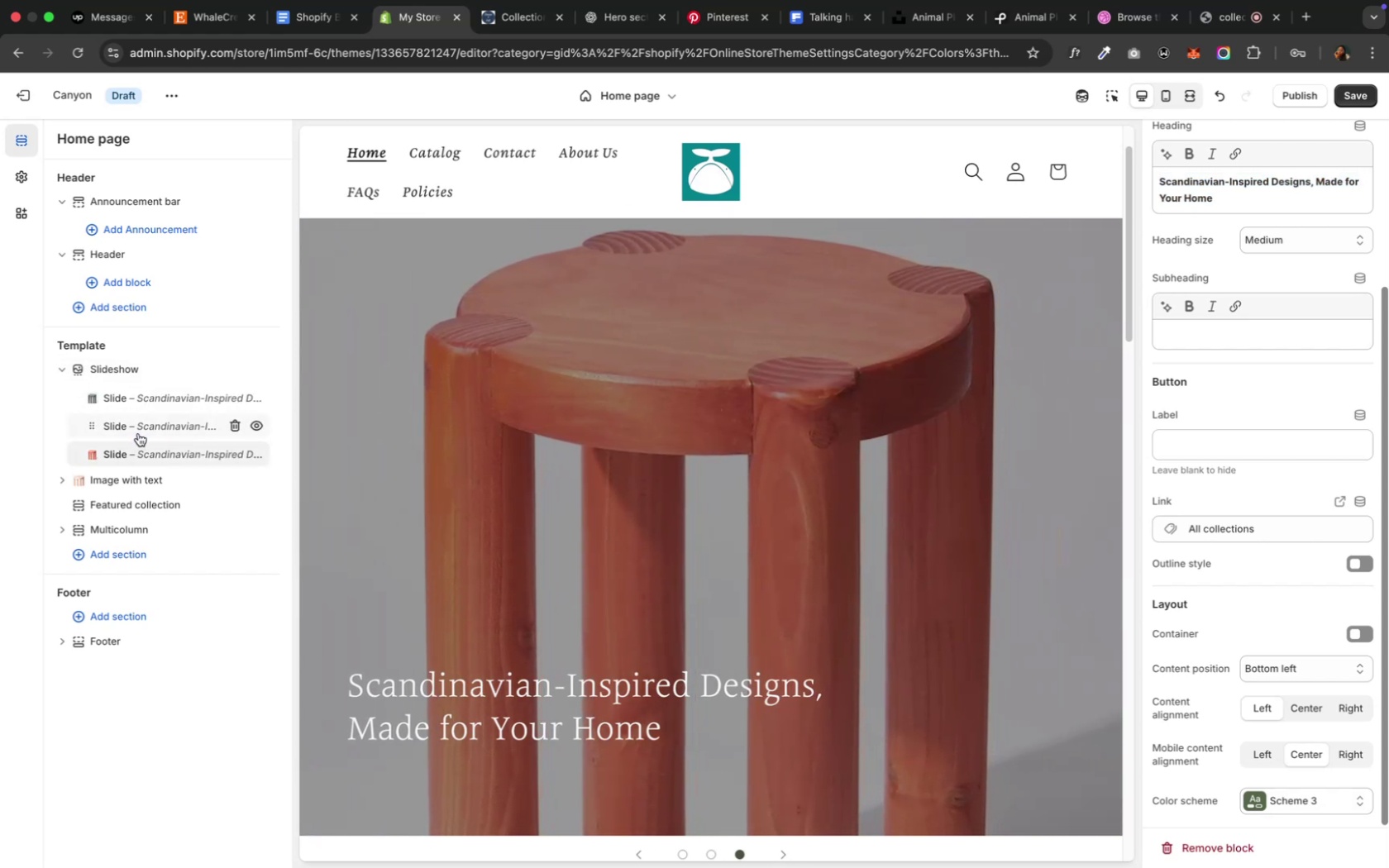 
wait(6.23)
 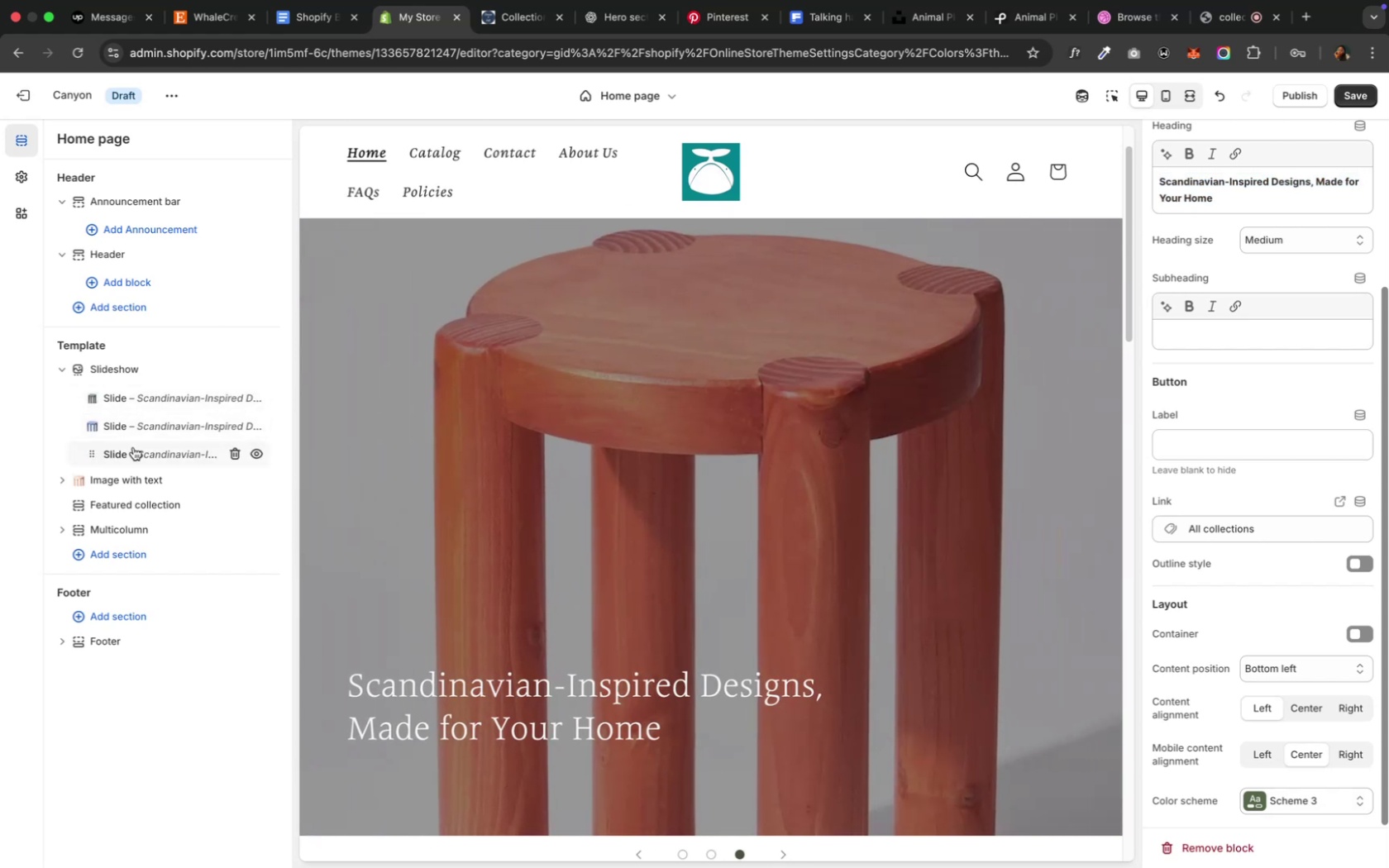 
left_click([138, 433])
 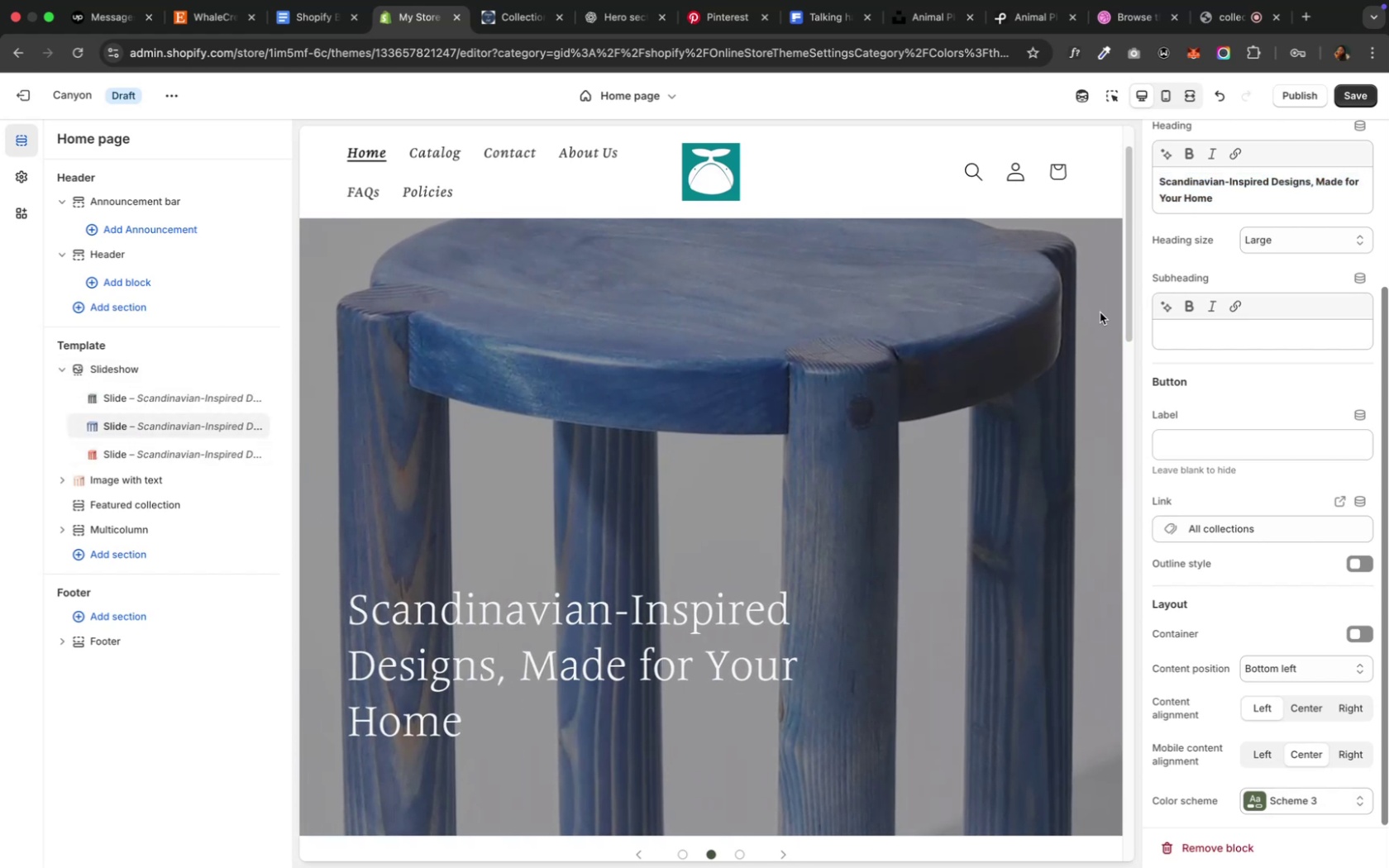 
left_click([1313, 233])
 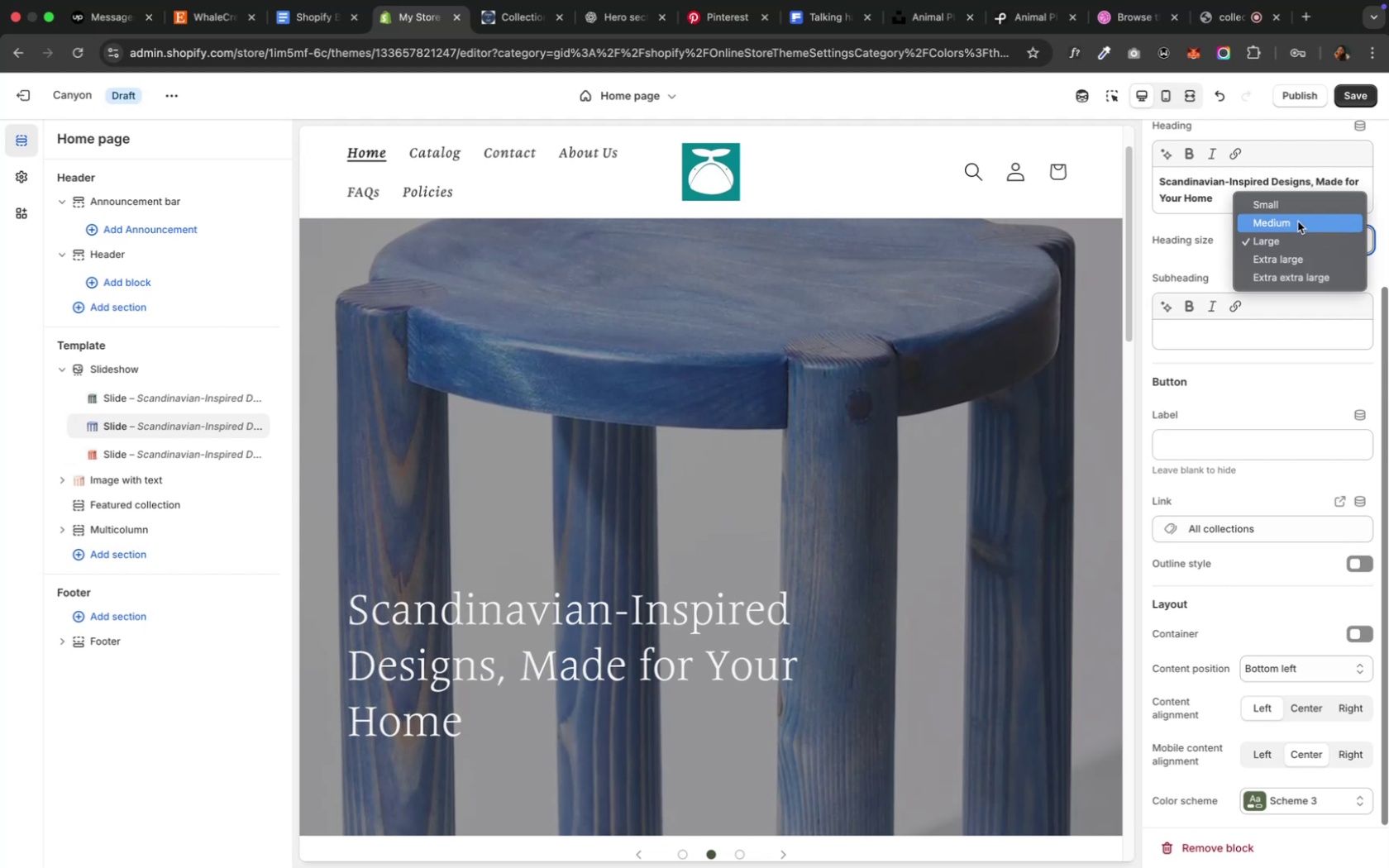 
left_click([1296, 221])
 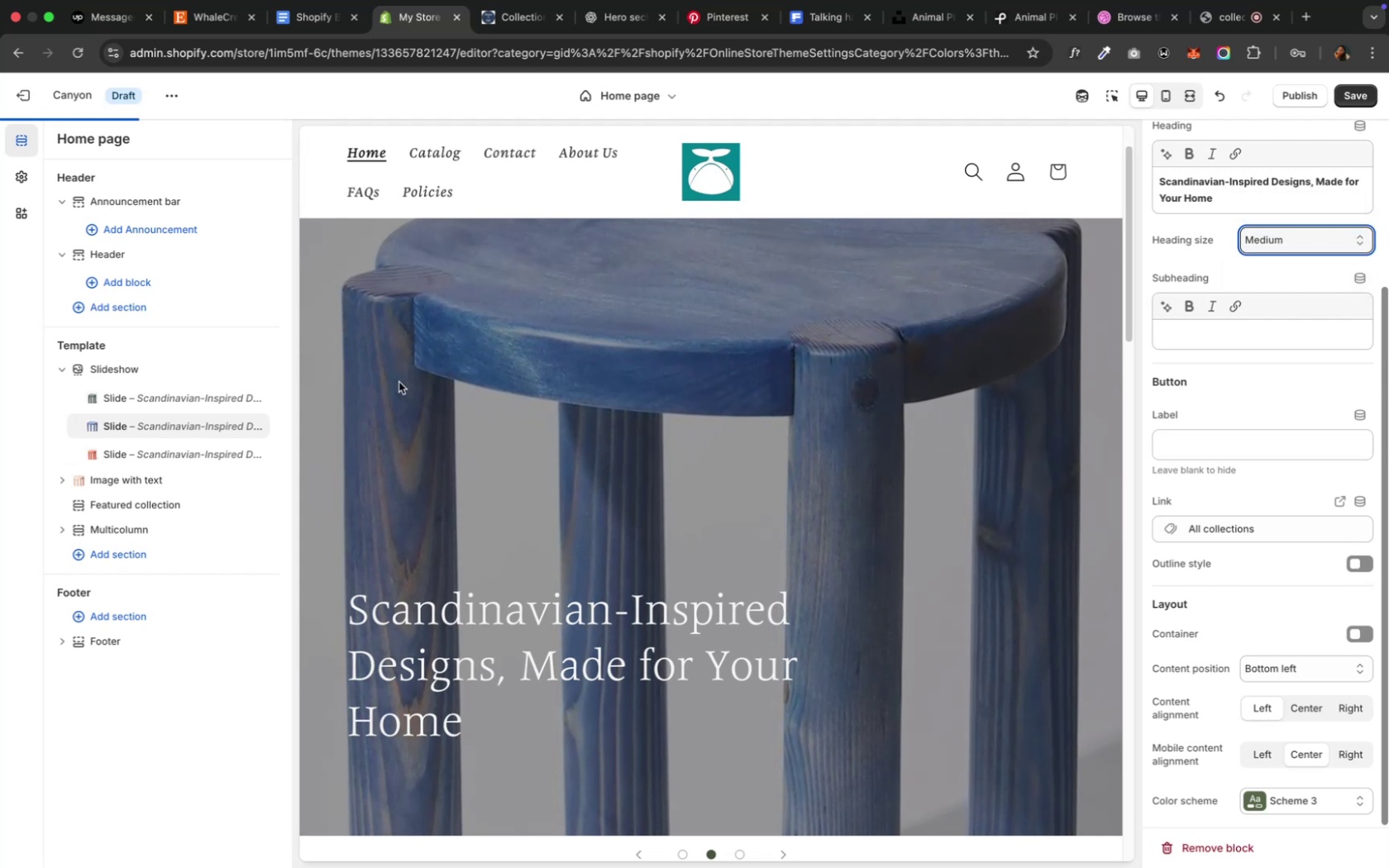 
wait(5.96)
 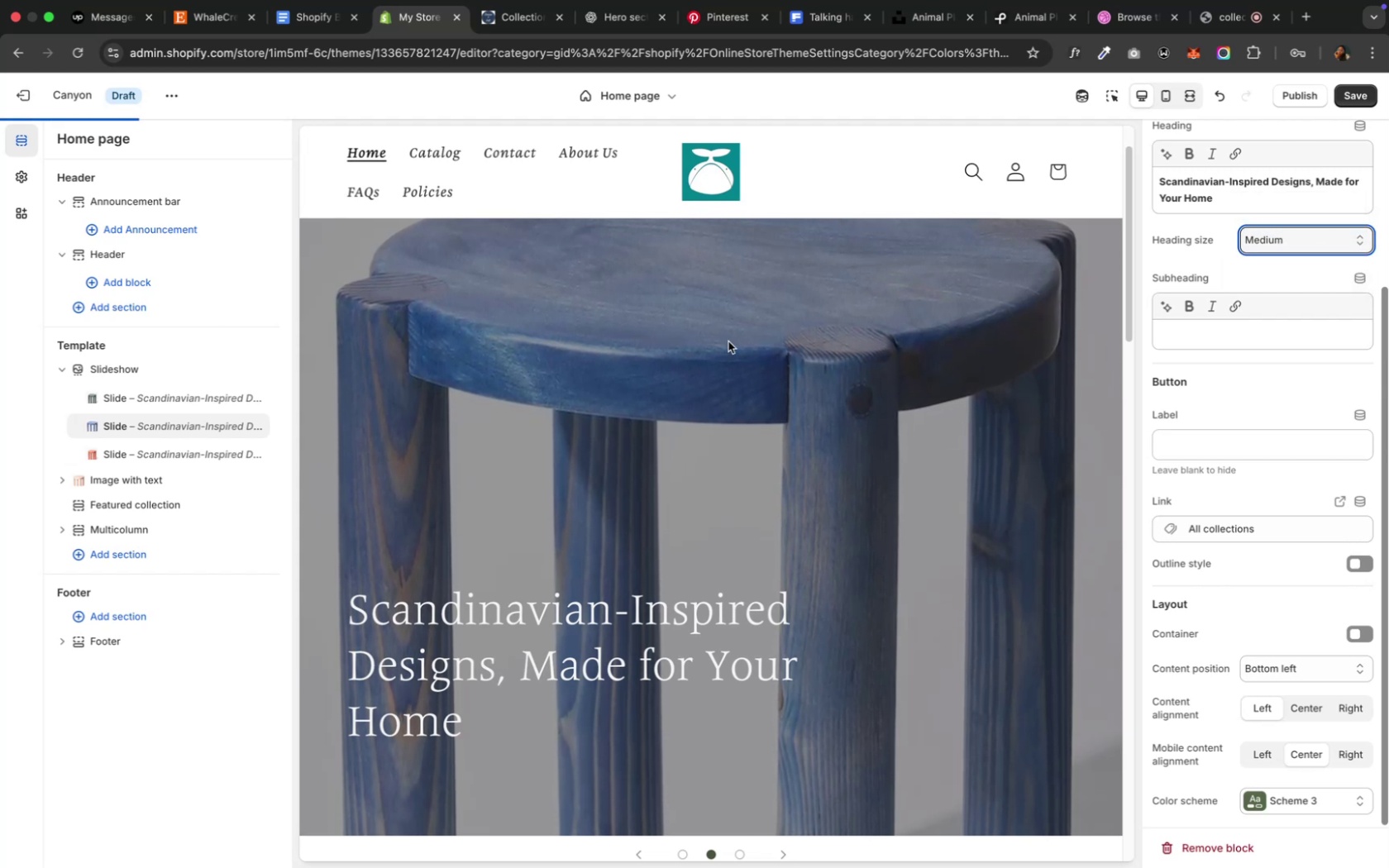 
left_click([136, 401])
 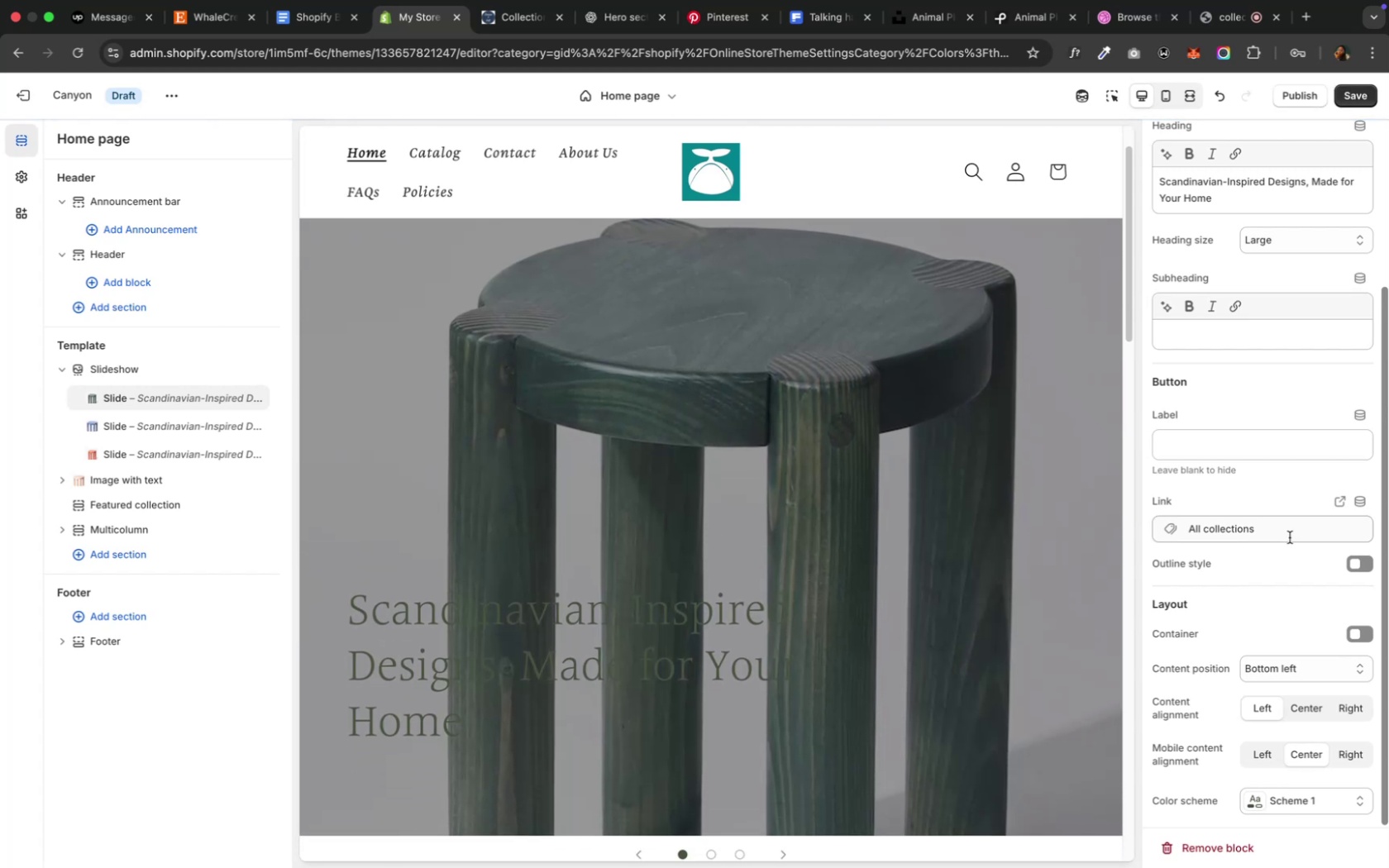 
wait(5.74)
 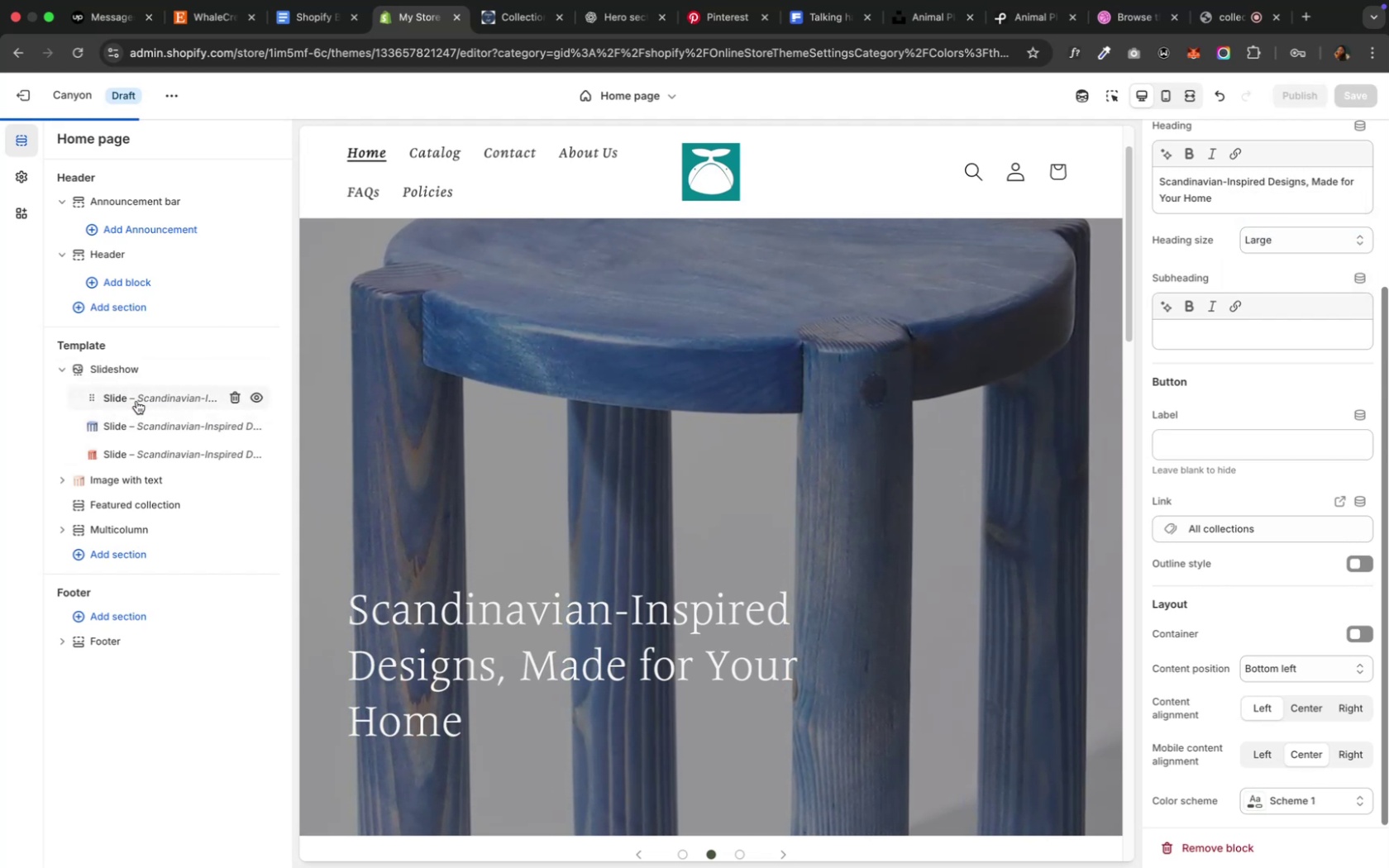 
left_click([1240, 203])
 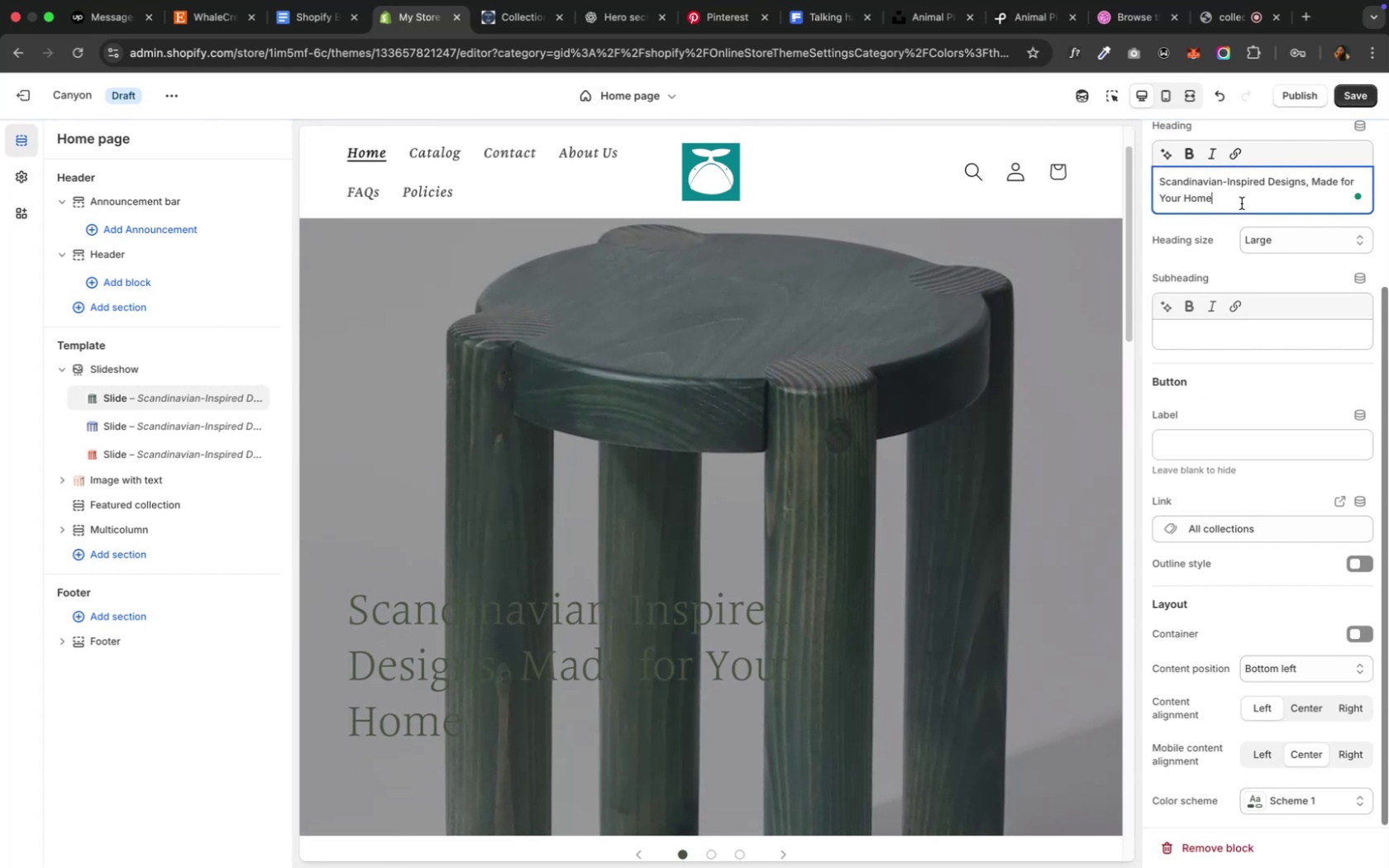 
key(Meta+CommandLeft)
 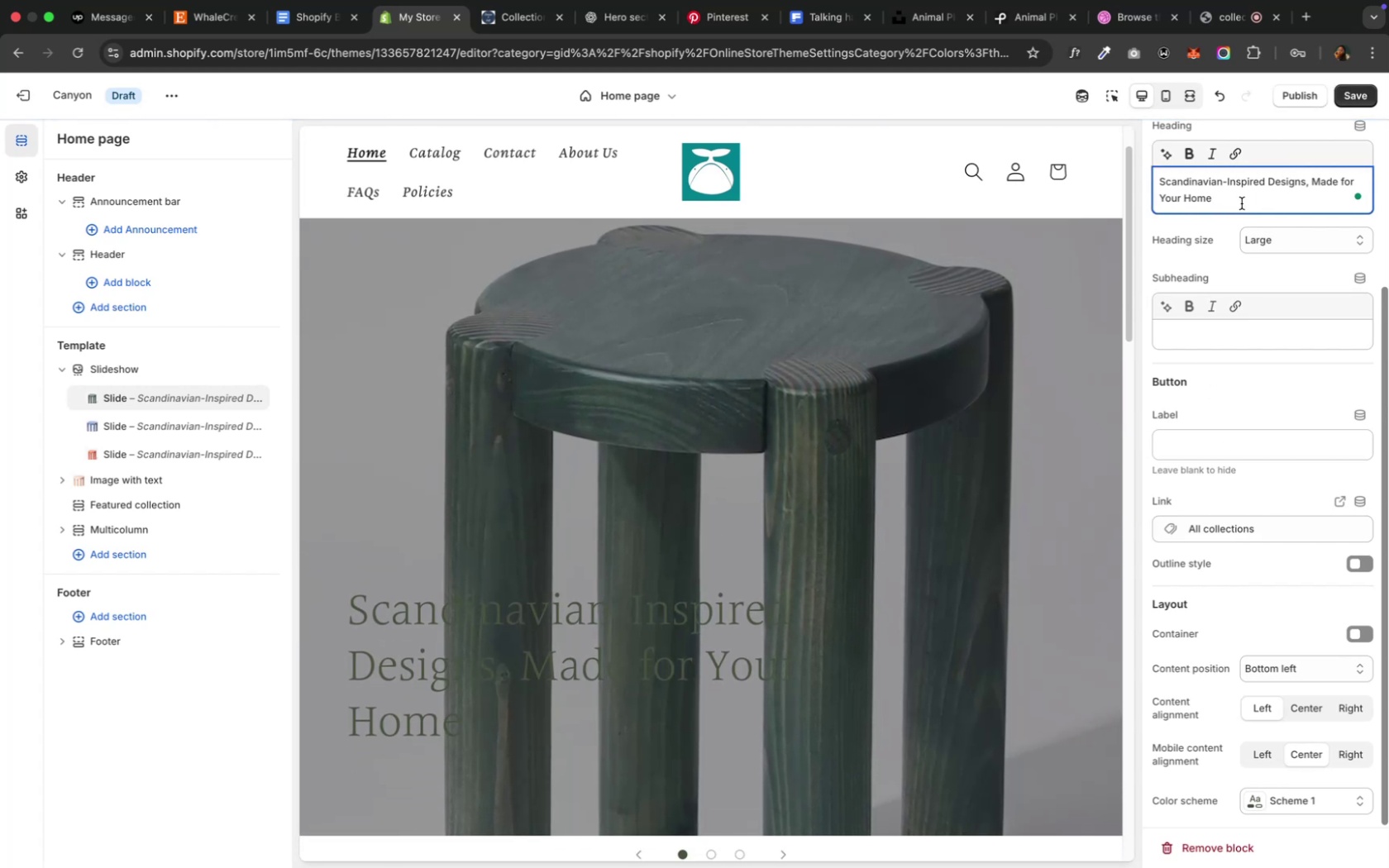 
key(Meta+A)
 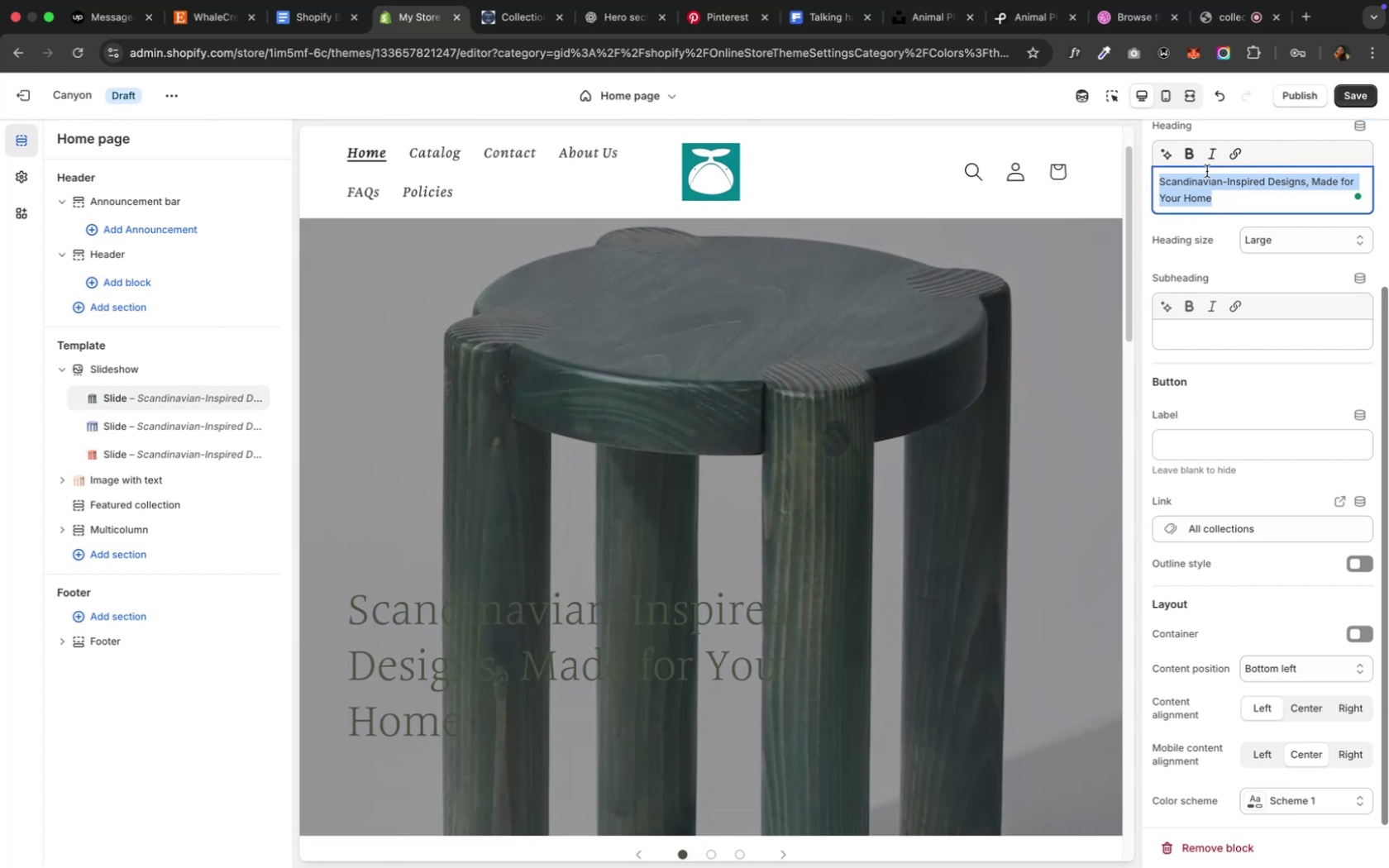 
left_click([1192, 149])
 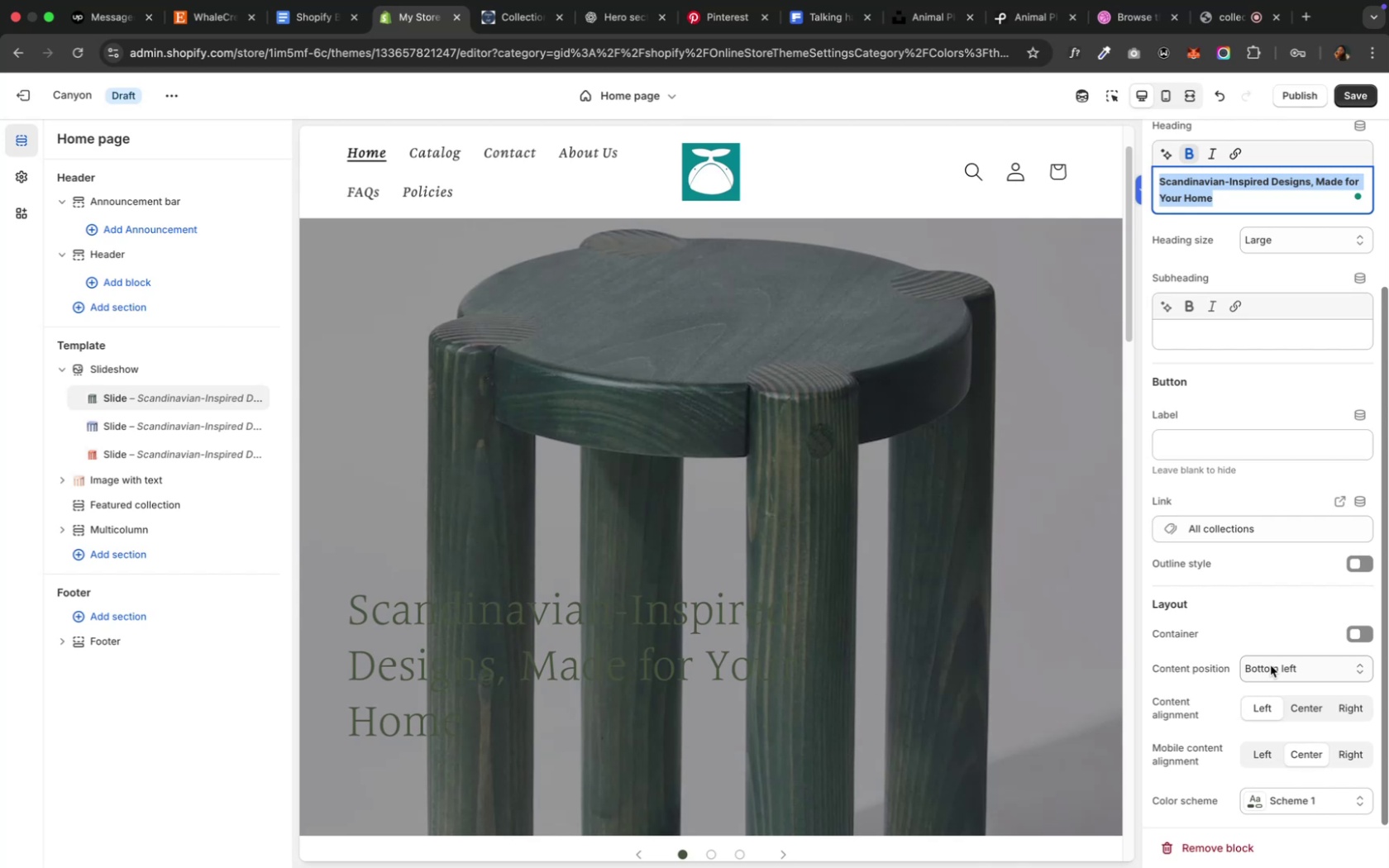 
wait(6.55)
 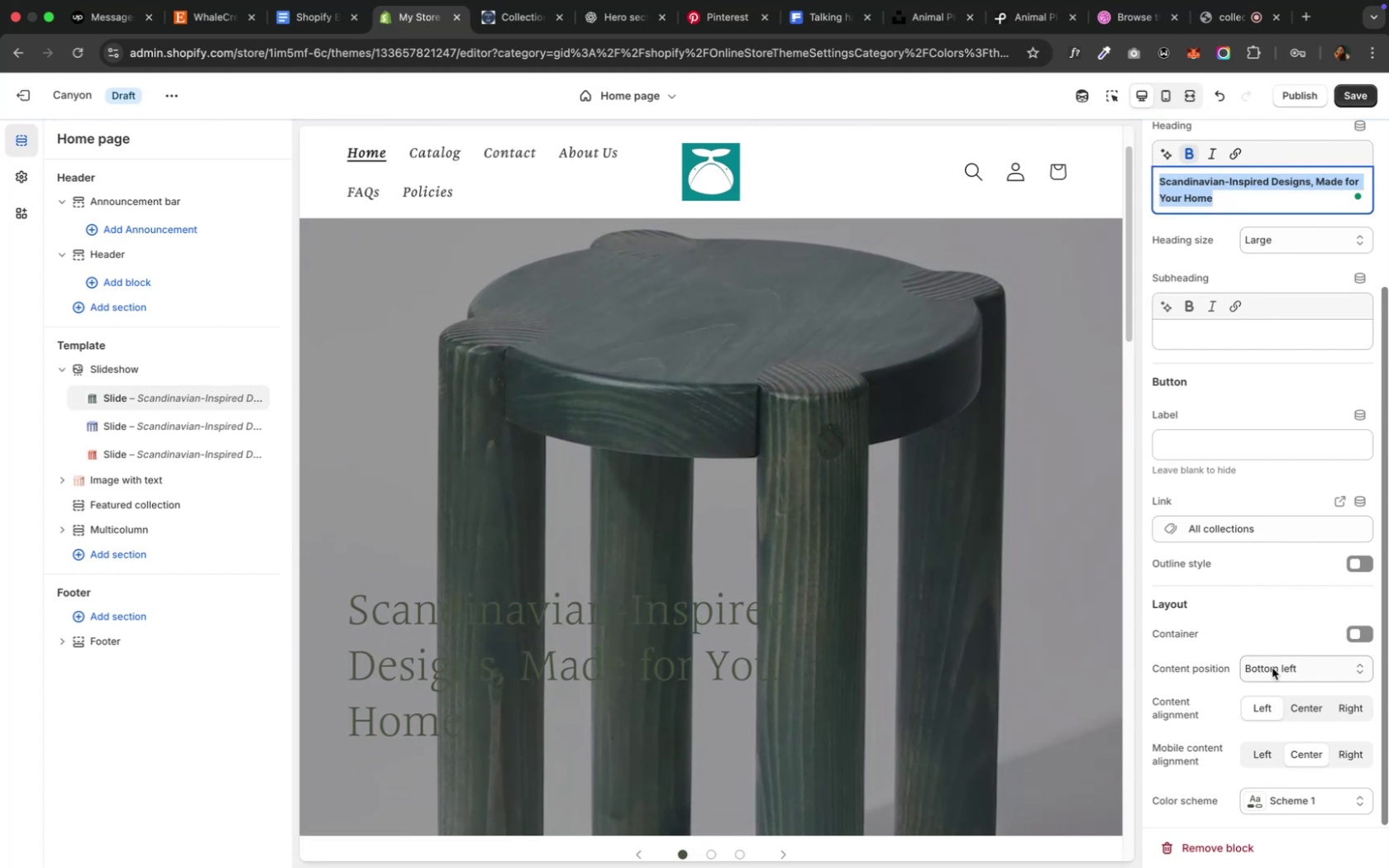 
left_click([1272, 239])
 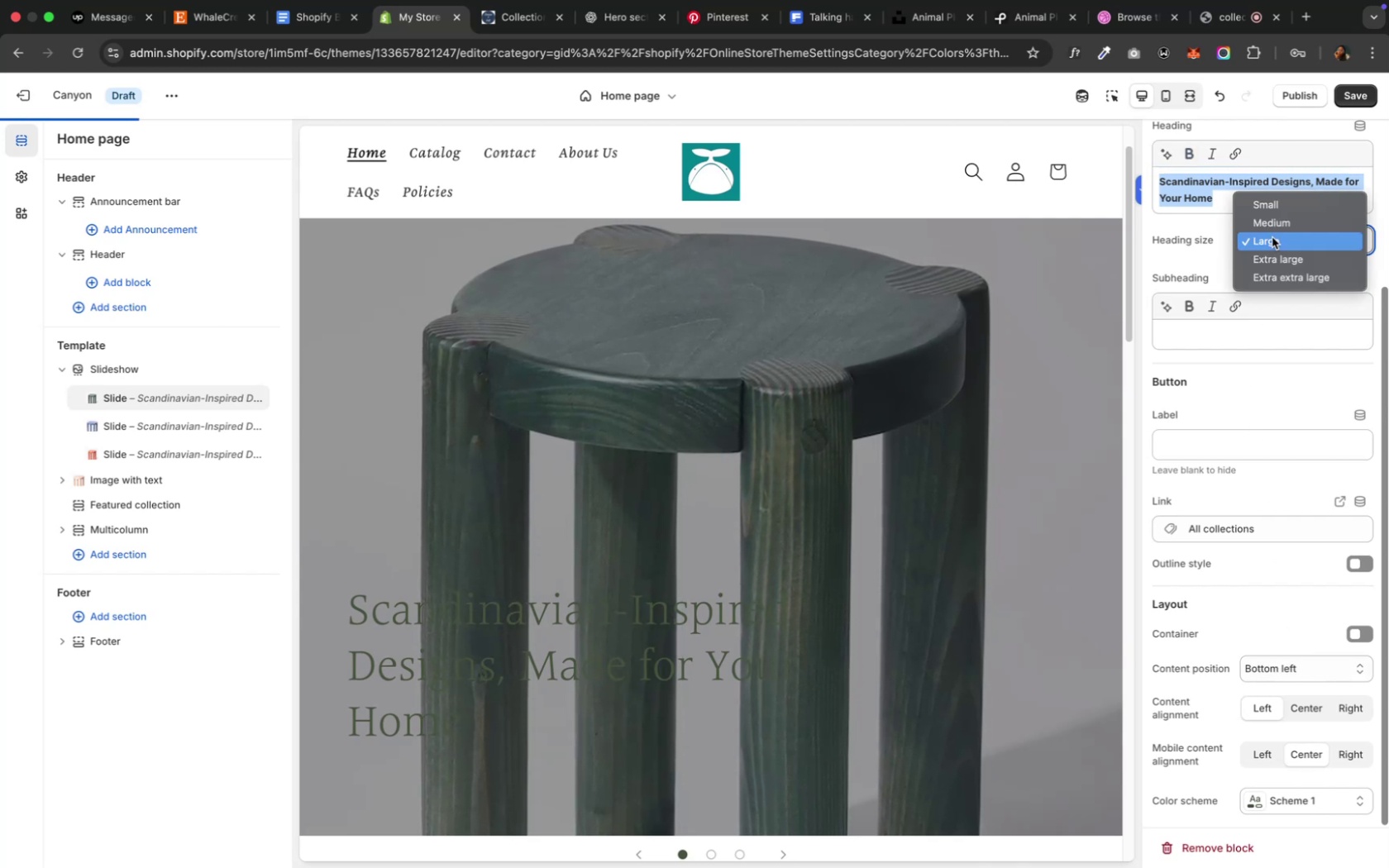 
left_click([1269, 231])
 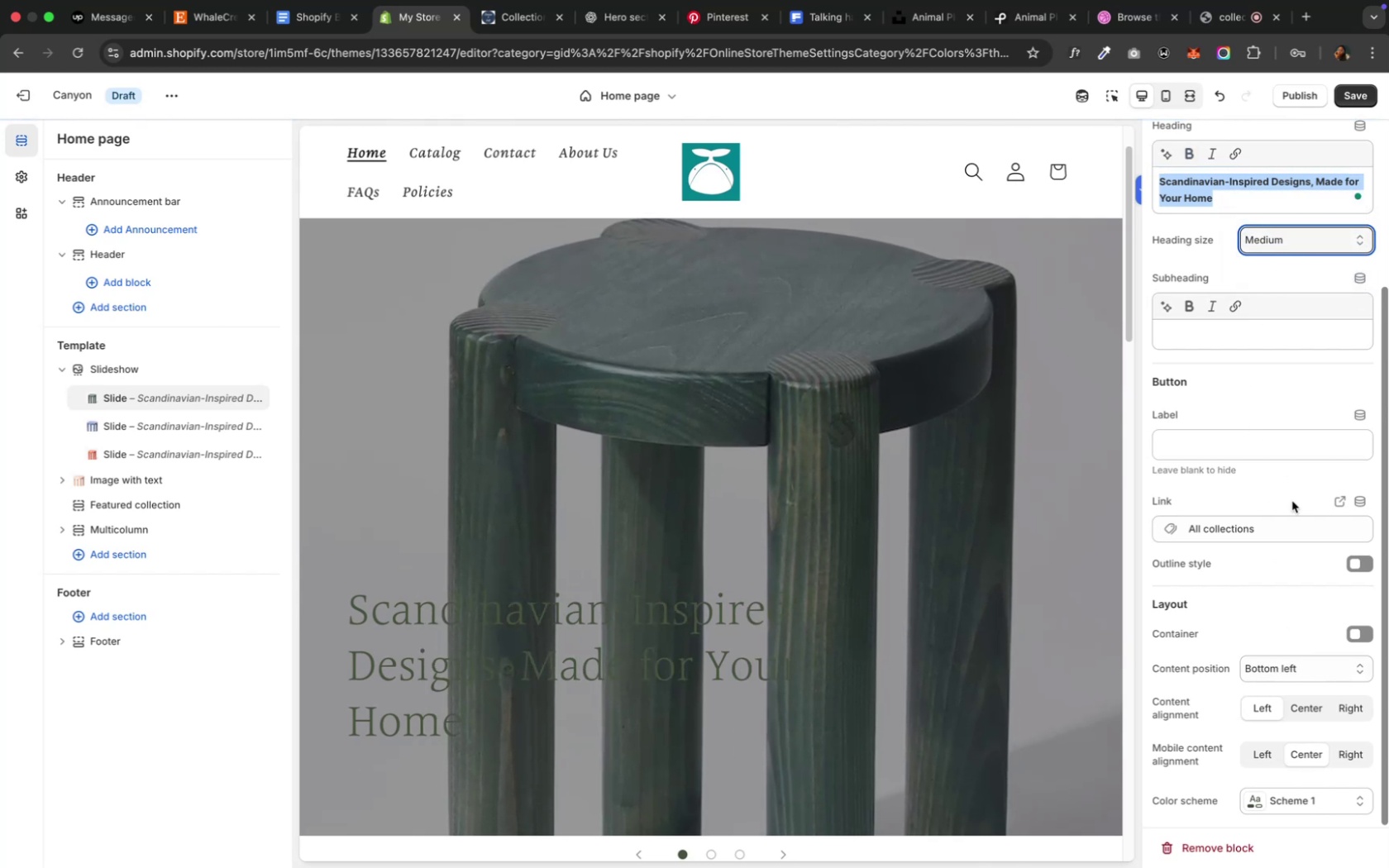 
scroll: coordinate [1296, 605], scroll_direction: down, amount: 7.0
 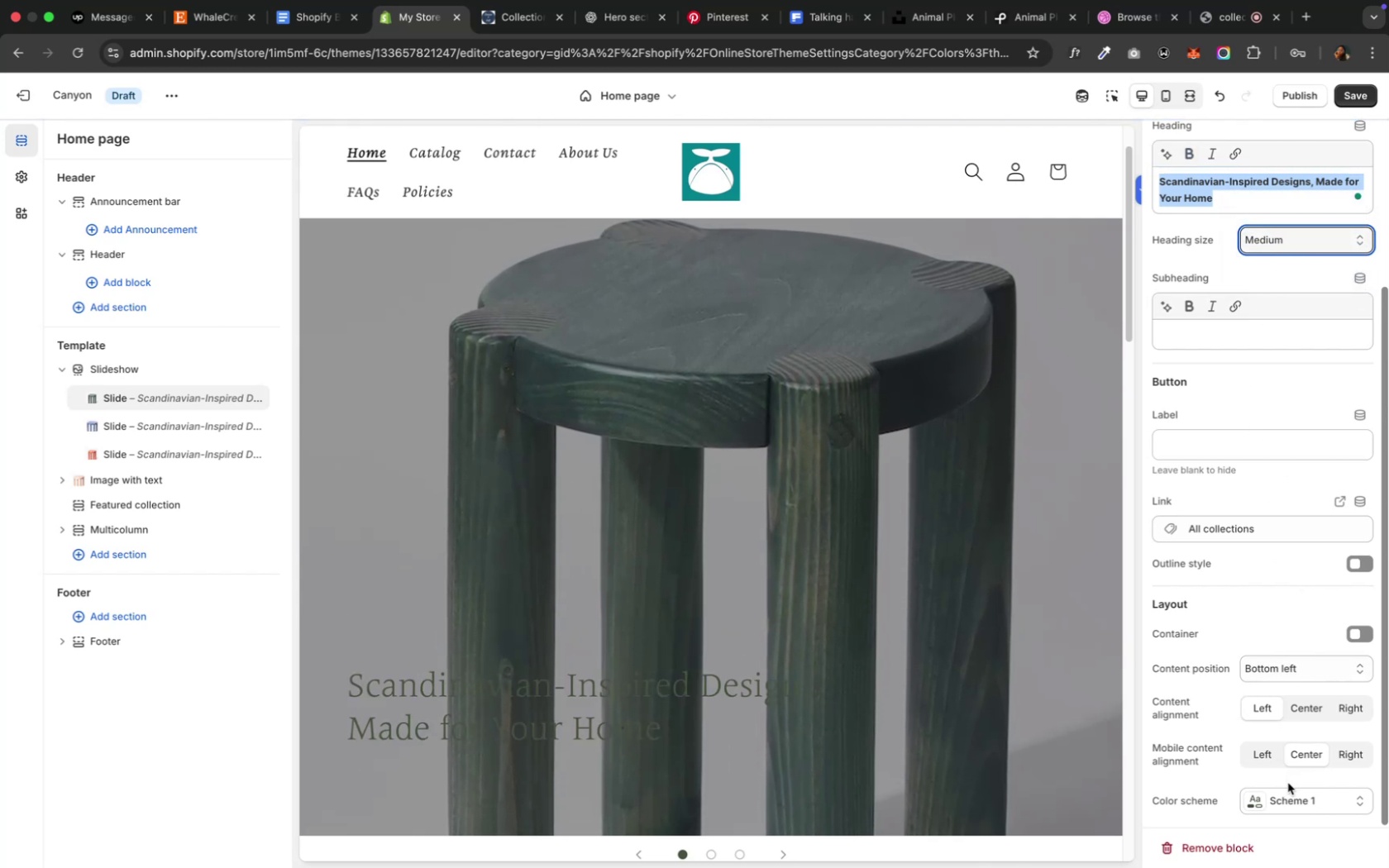 
left_click([1289, 798])
 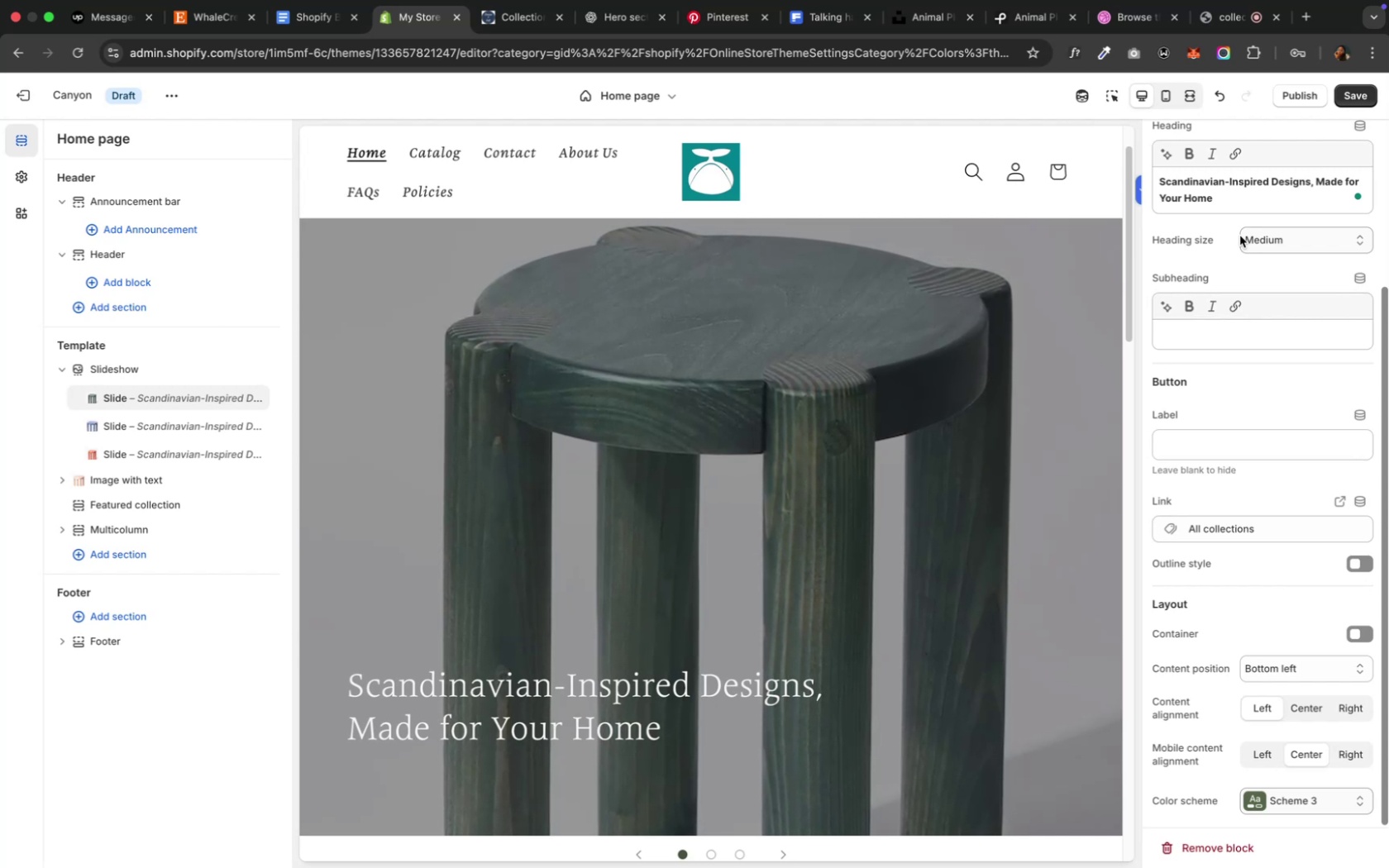 
wait(11.75)
 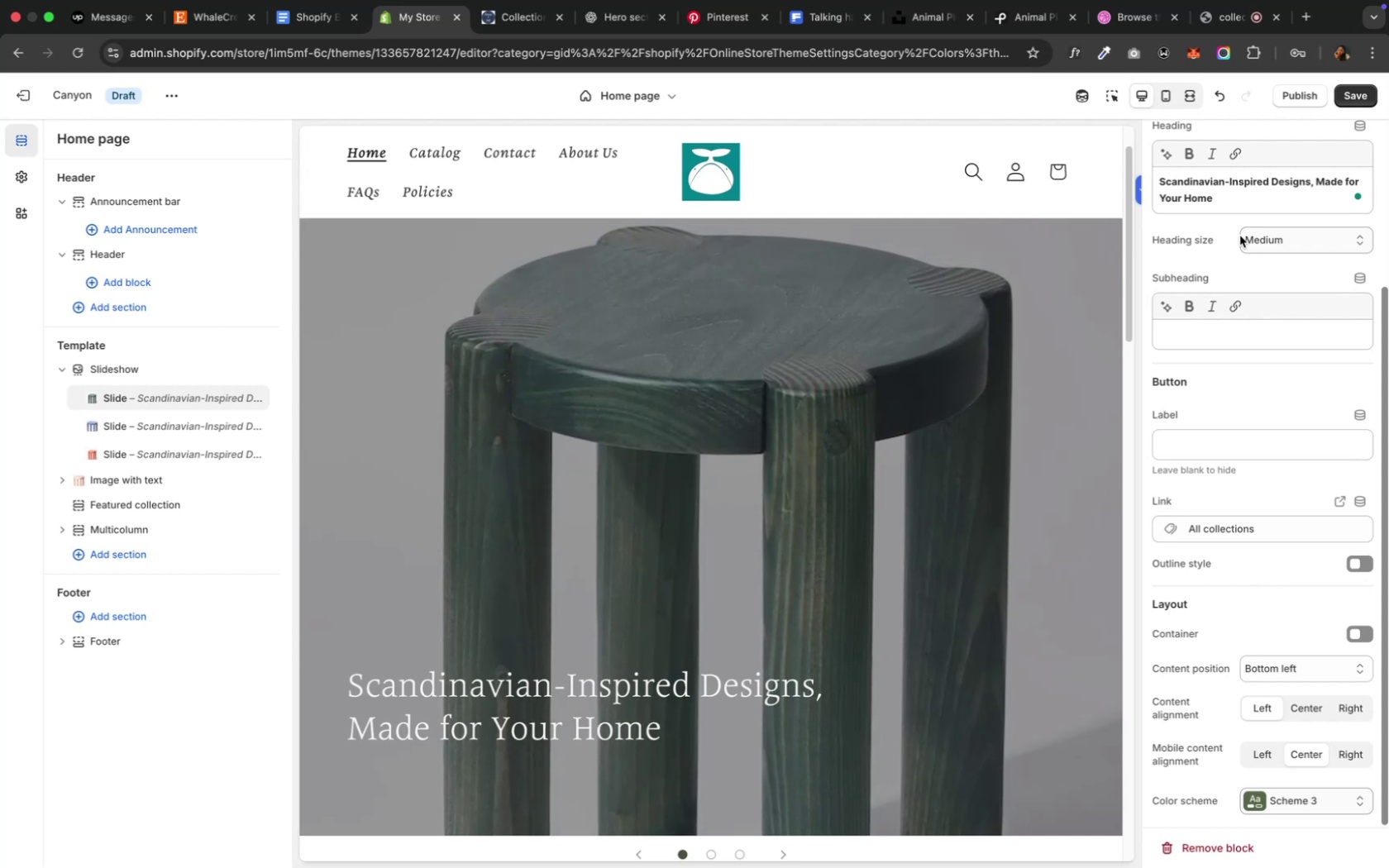 
left_click([607, 36])
 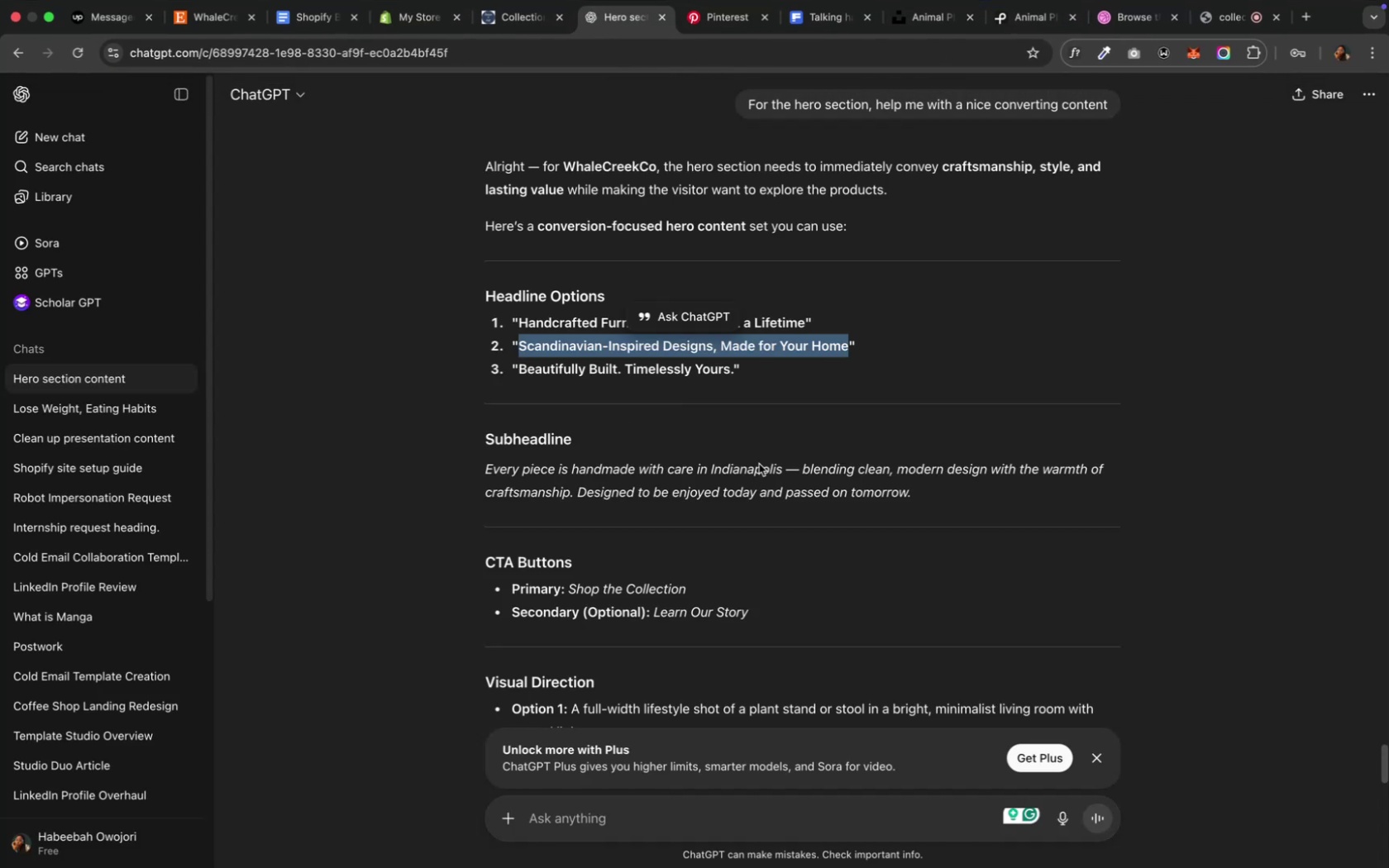 
left_click_drag(start_coordinate=[928, 491], to_coordinate=[472, 476])
 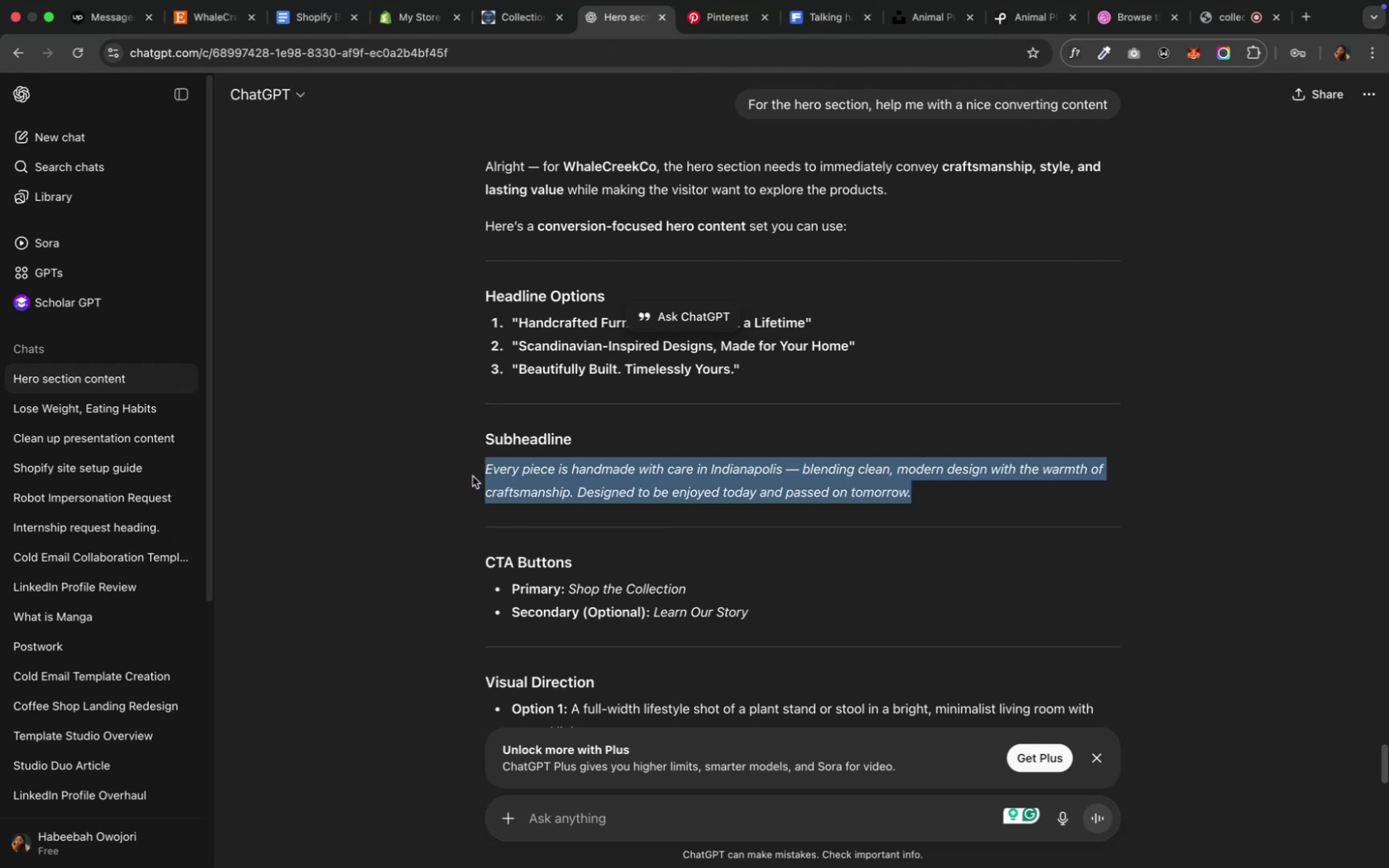 
key(Meta+C)
 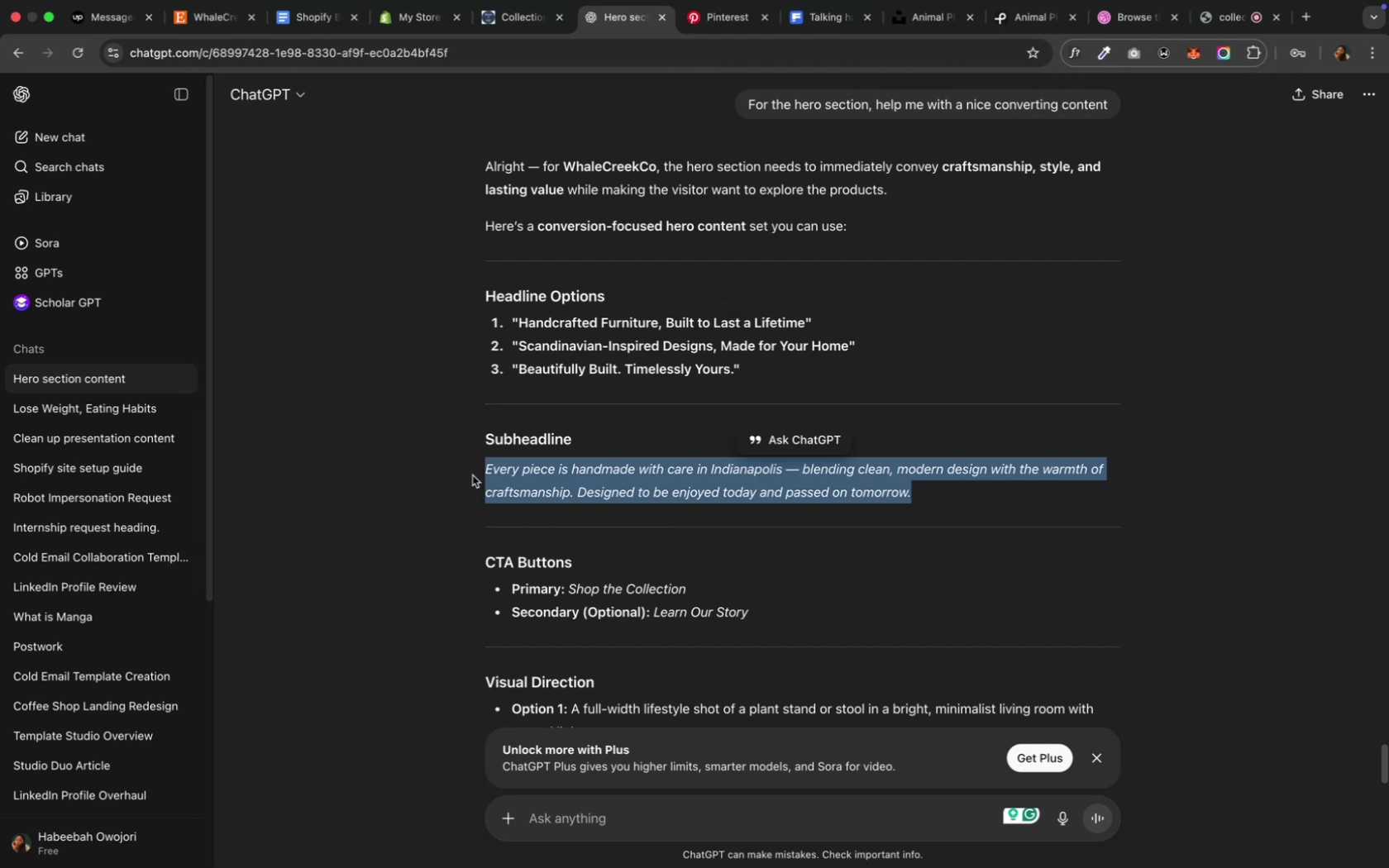 
key(Meta+C)
 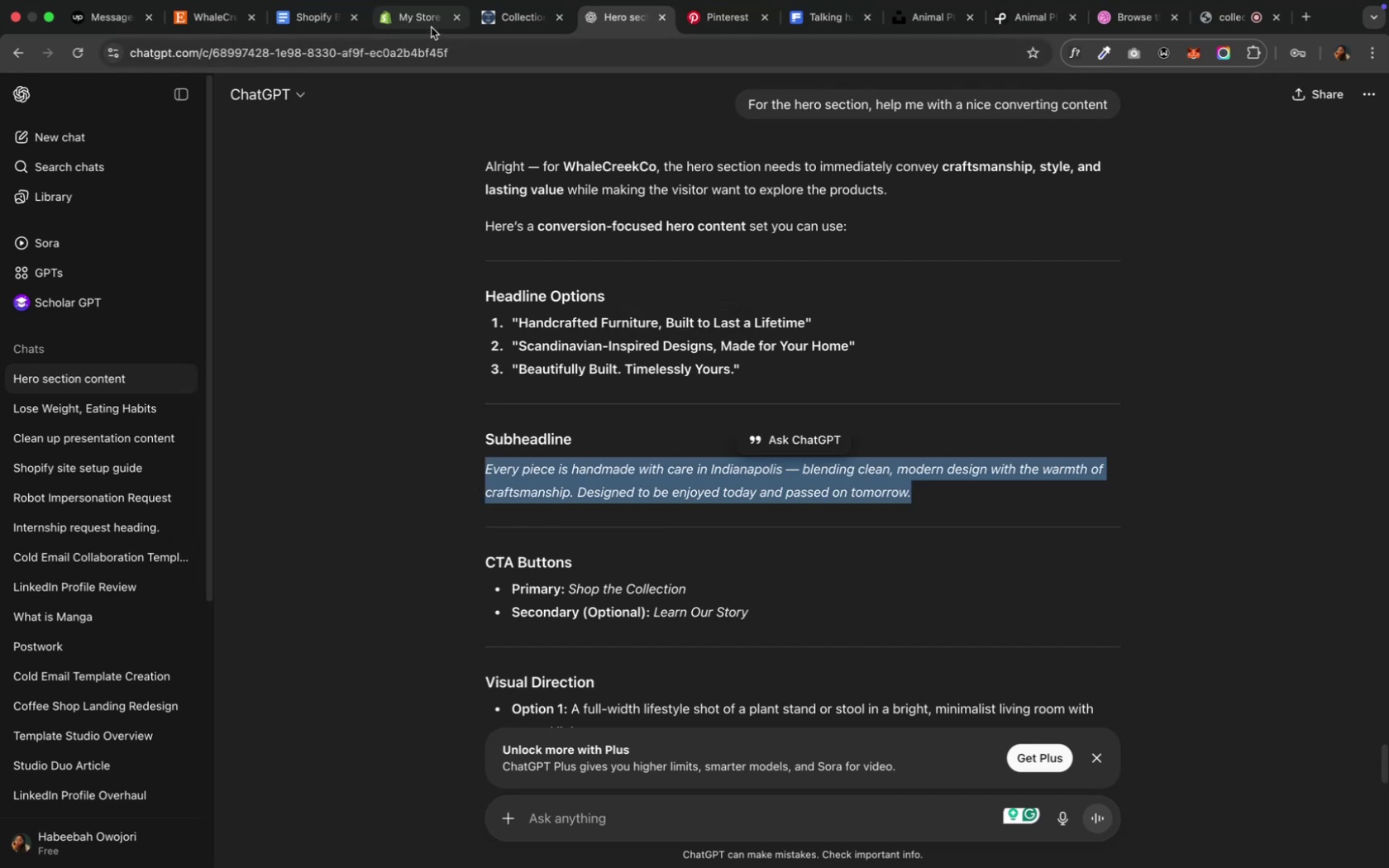 
left_click([425, 23])
 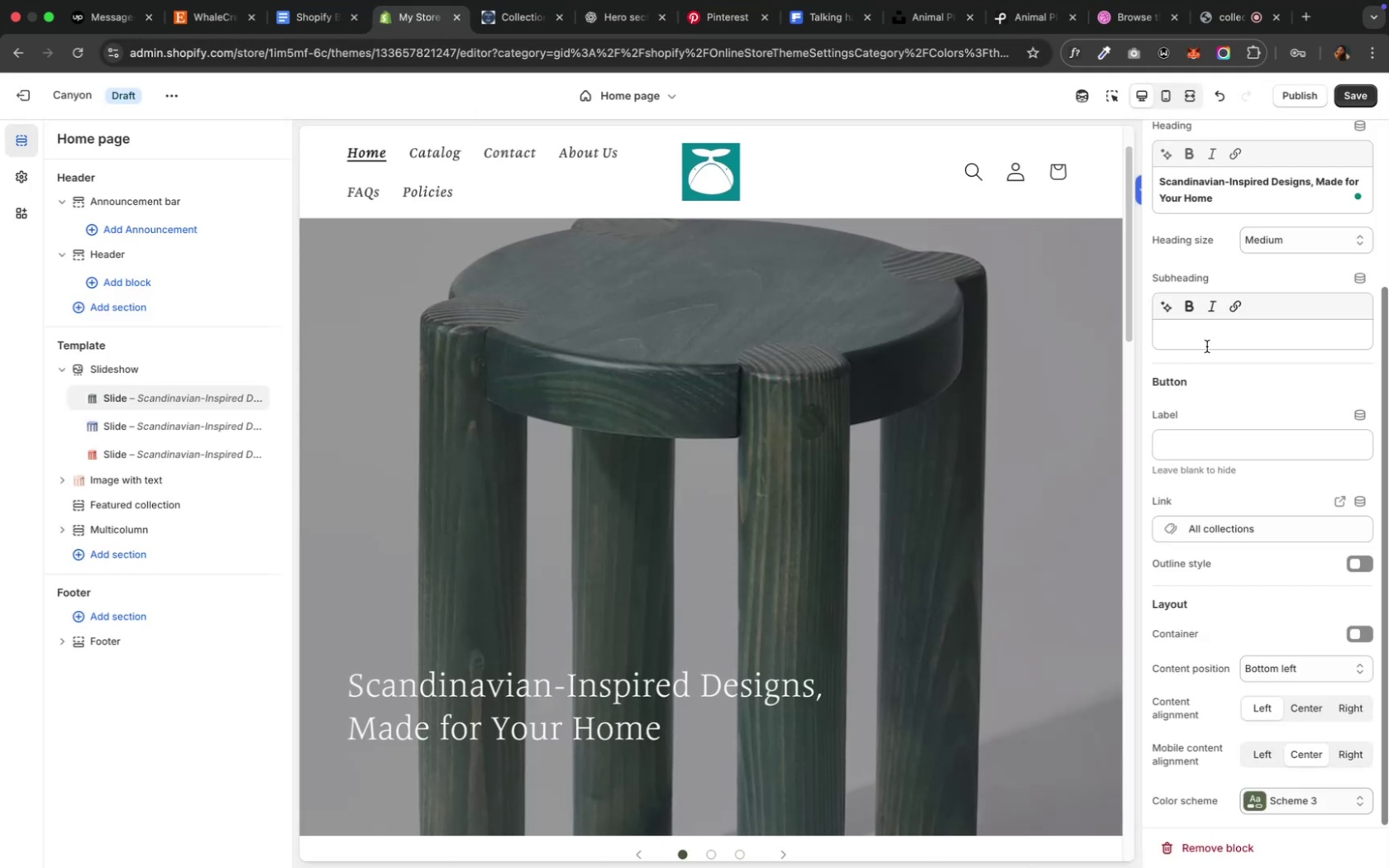 
left_click([1204, 342])
 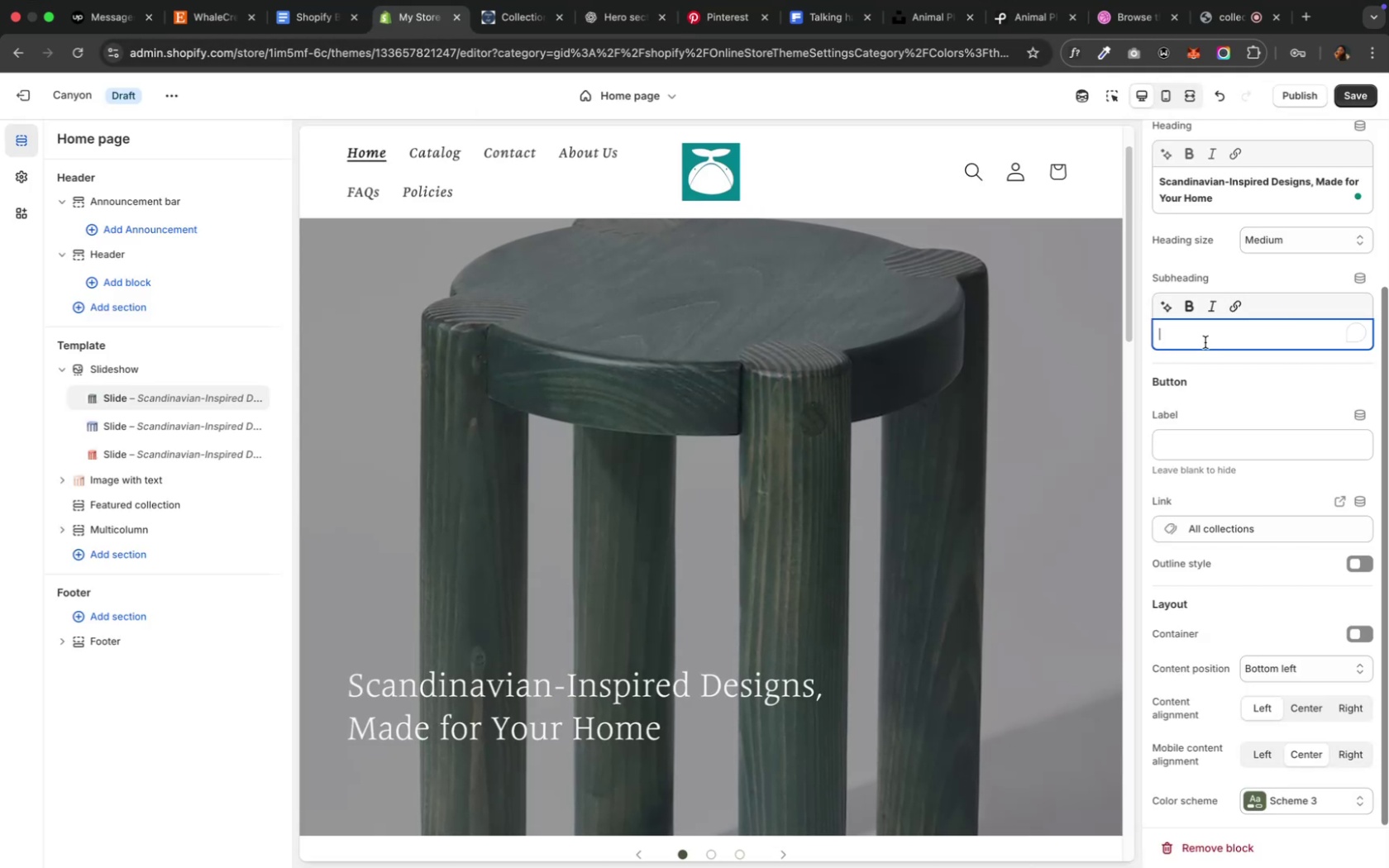 
key(Meta+V)
 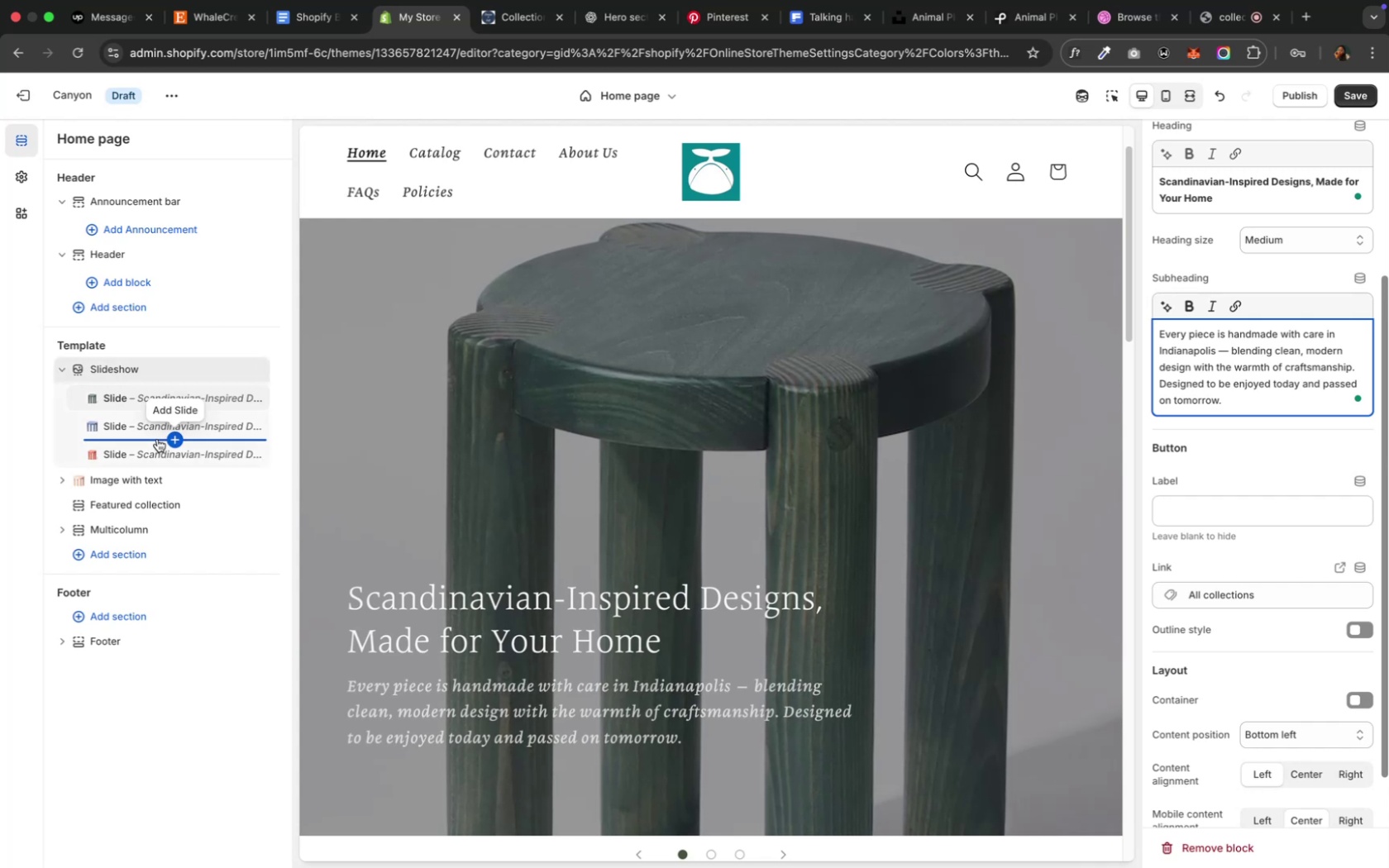 
wait(5.63)
 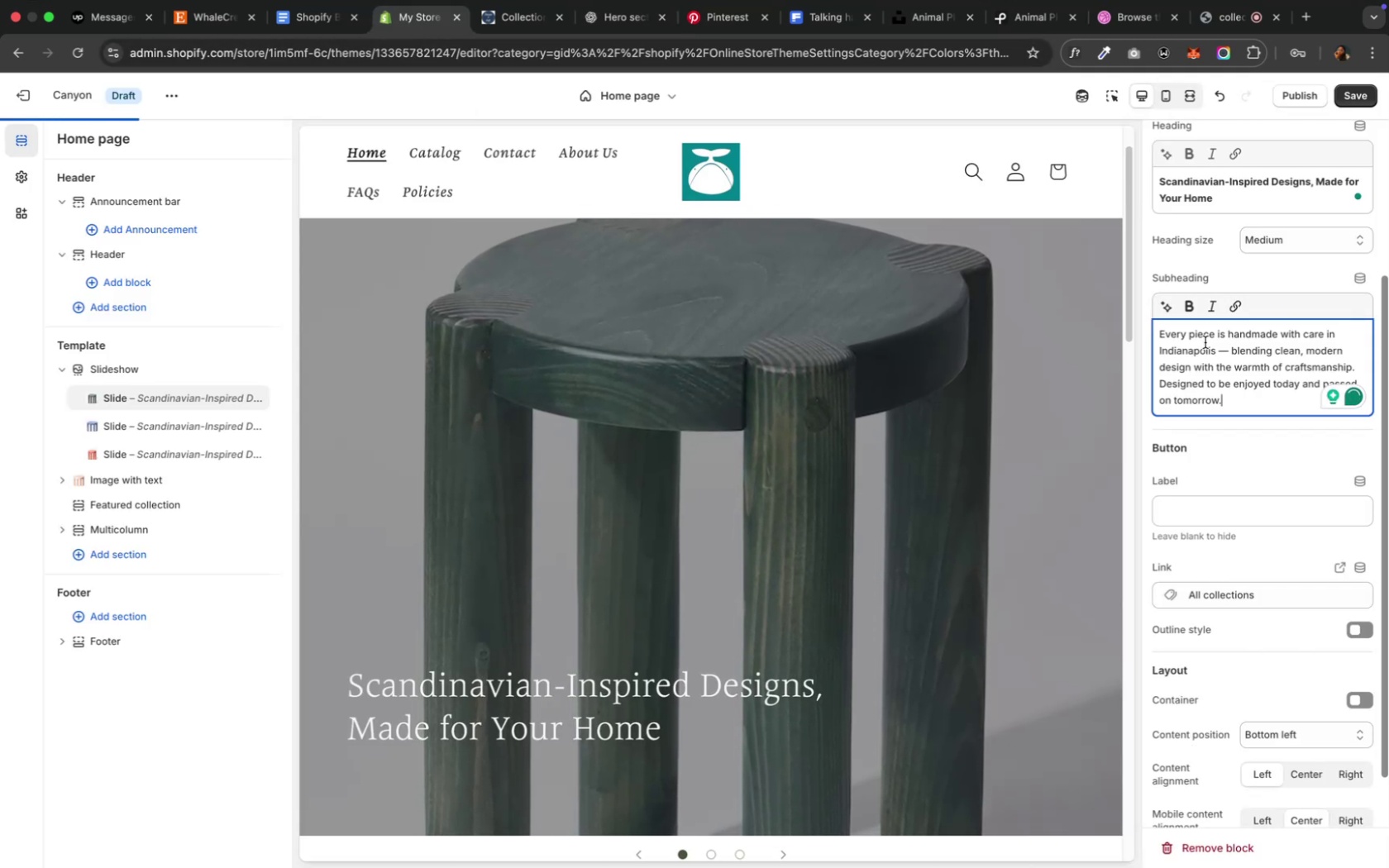 
left_click([128, 432])
 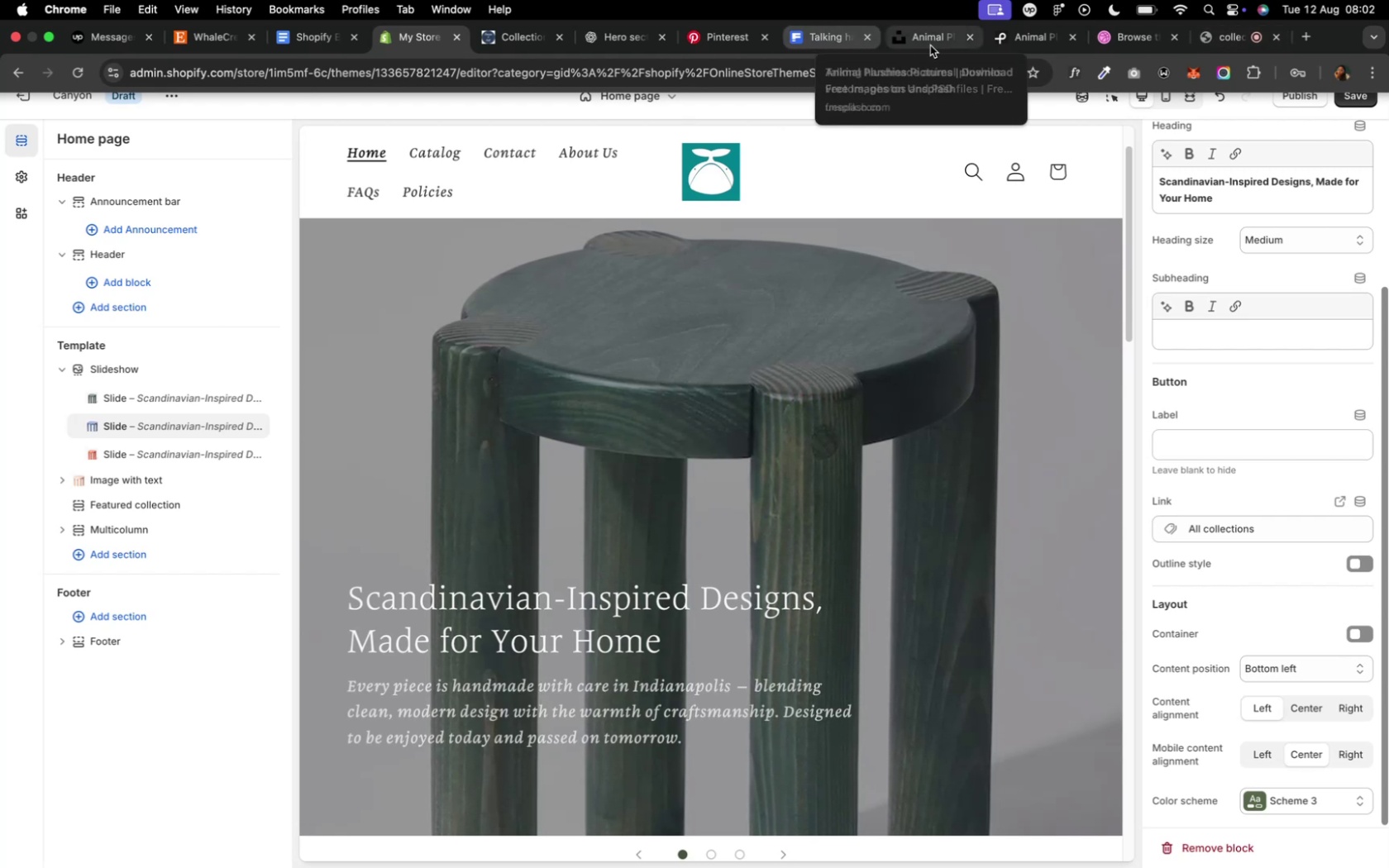 
wait(14.37)
 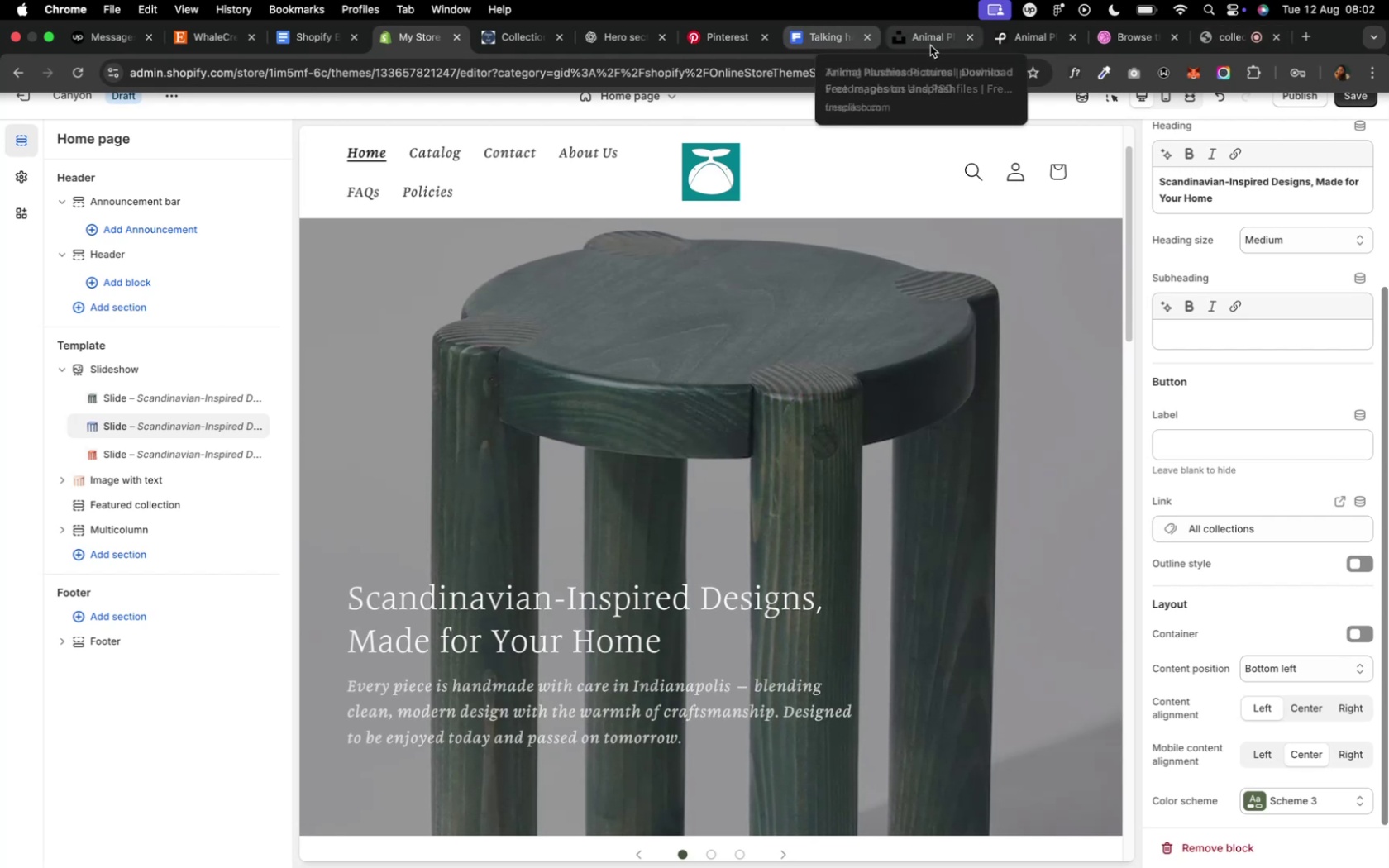 
left_click([617, 35])
 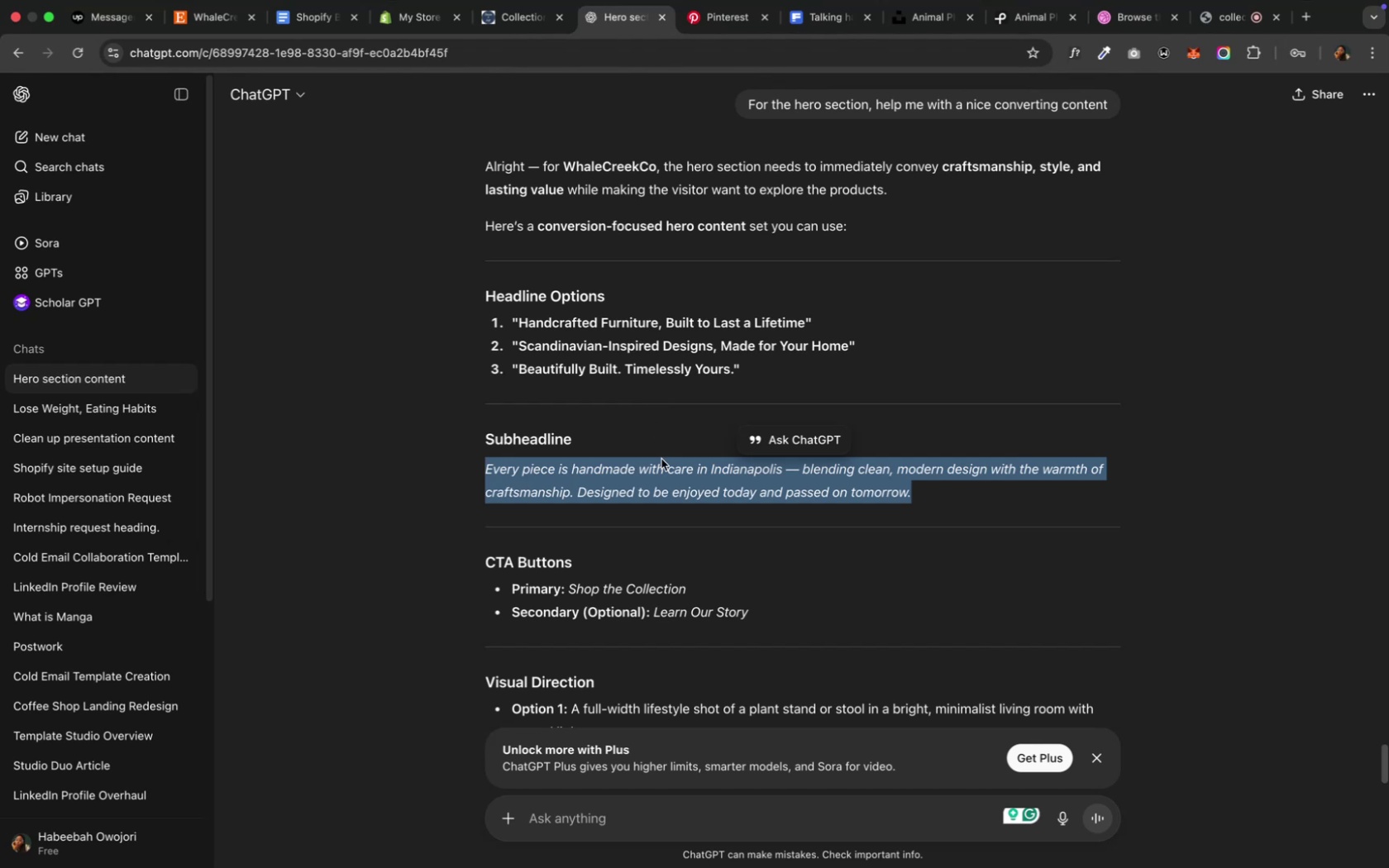 
left_click([675, 818])
 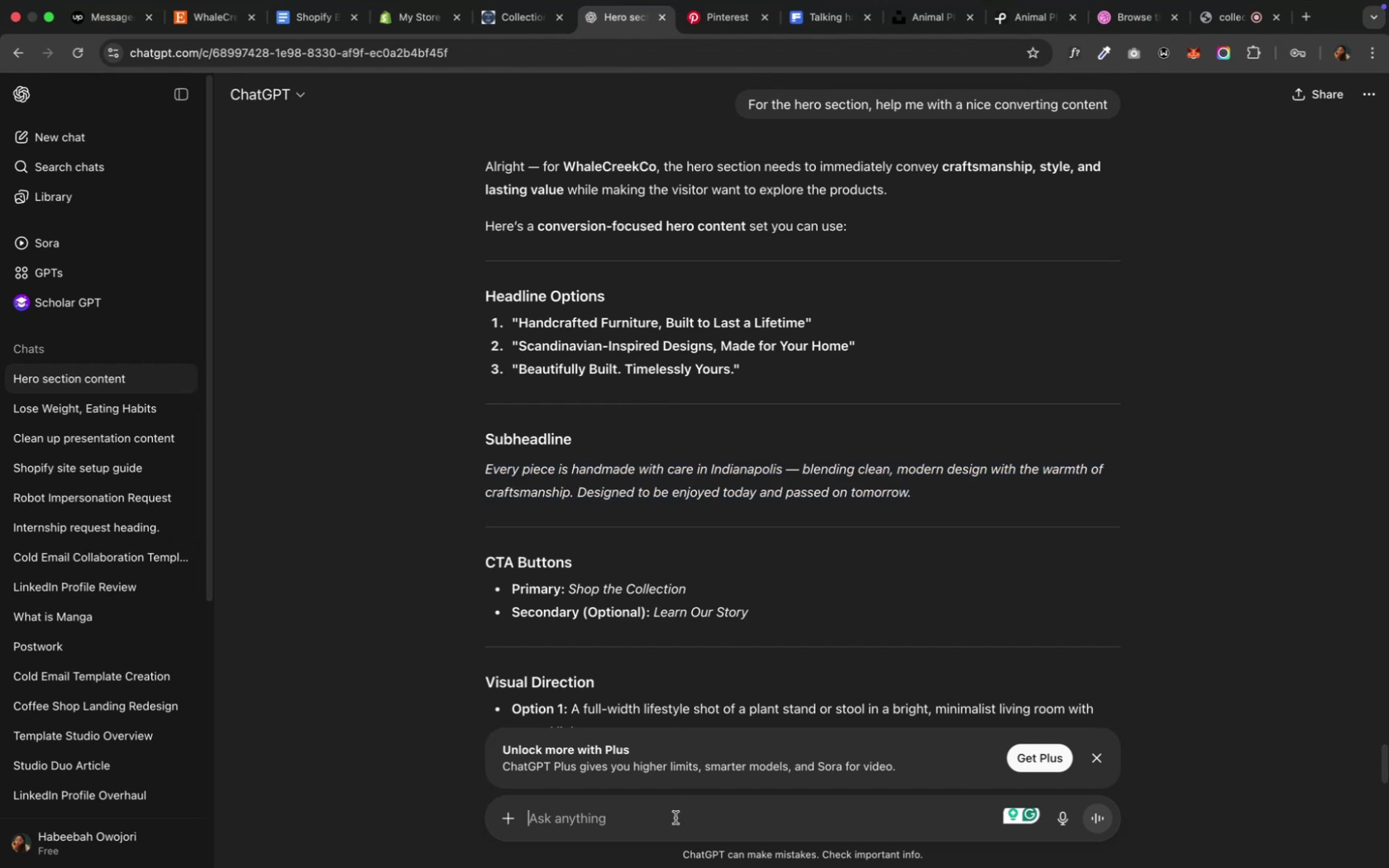 
type(H)
key(Backspace)
type(I am using a slide show and I have three slides for the hero section, help me with content for the other two slides)
 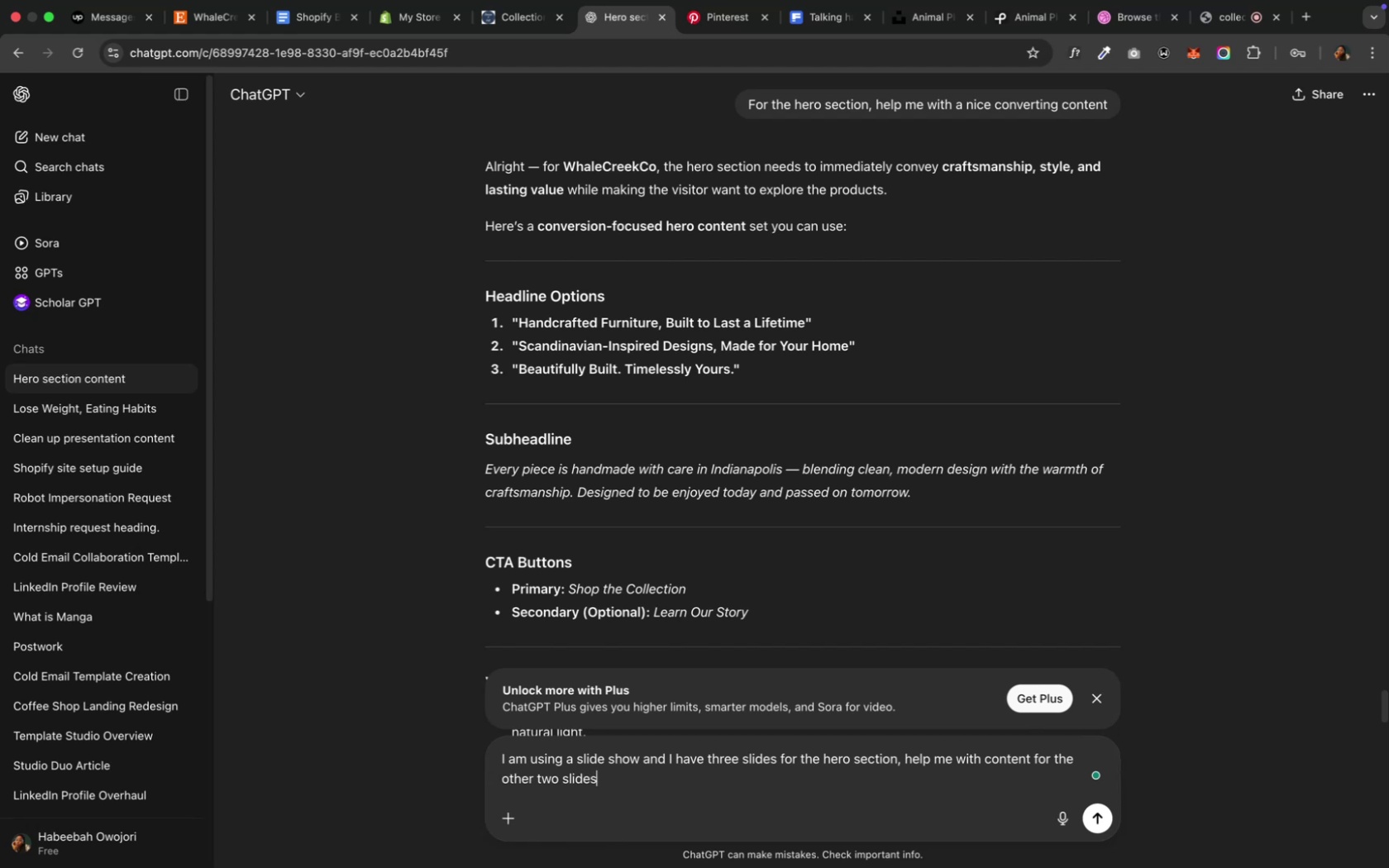 
key(Enter)
 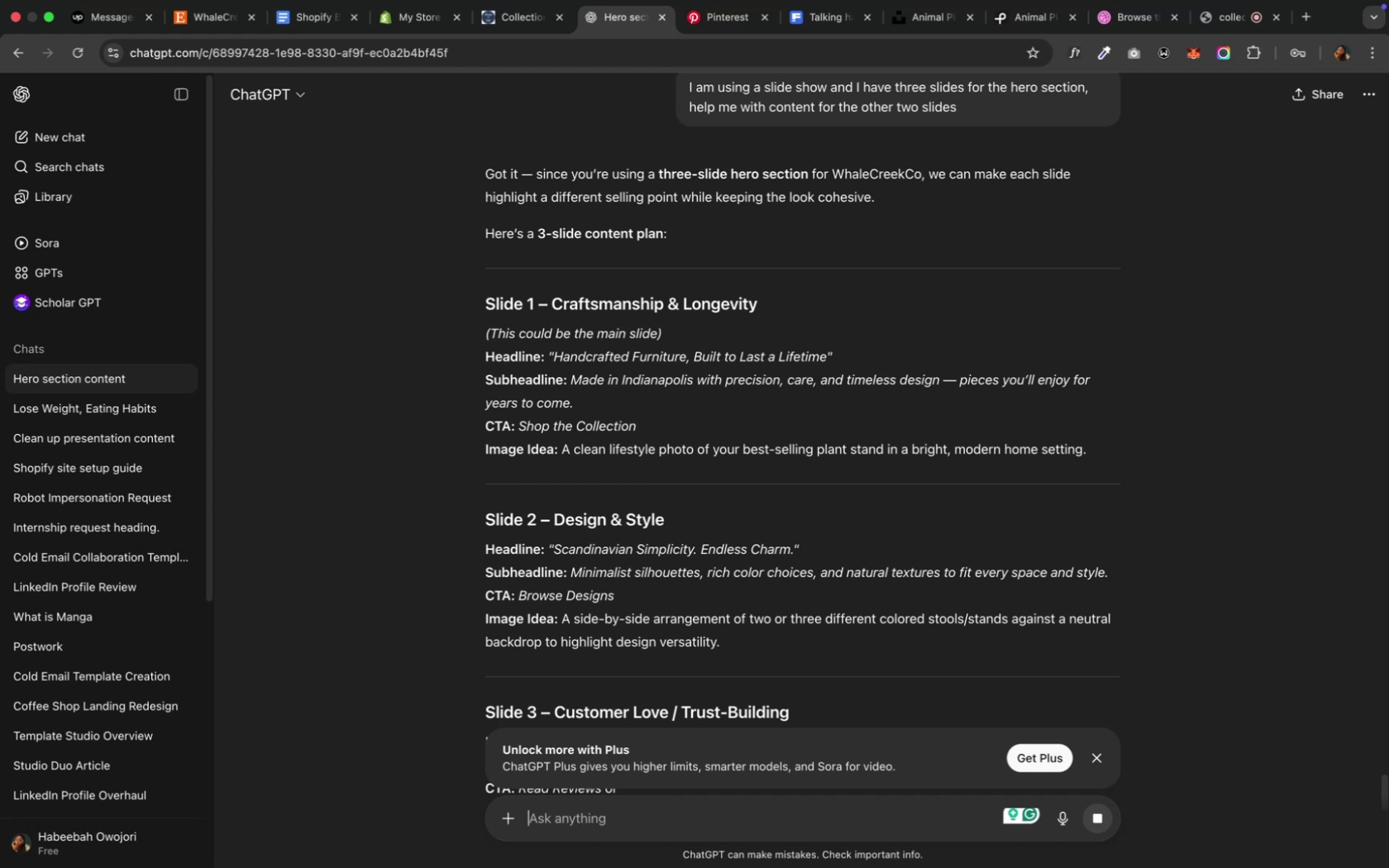 
wait(13.89)
 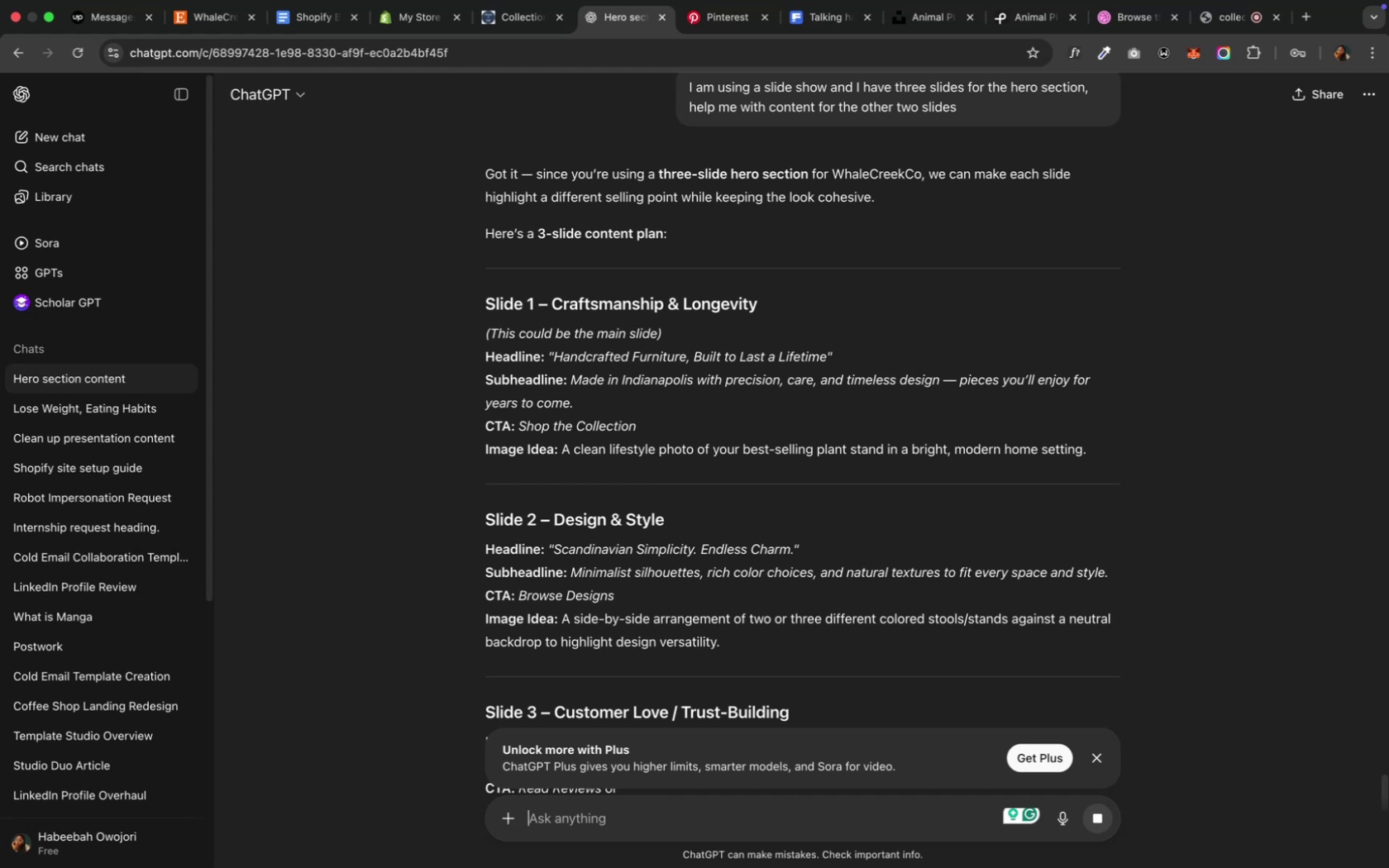 
scroll: coordinate [740, 537], scroll_direction: down, amount: 1.0
 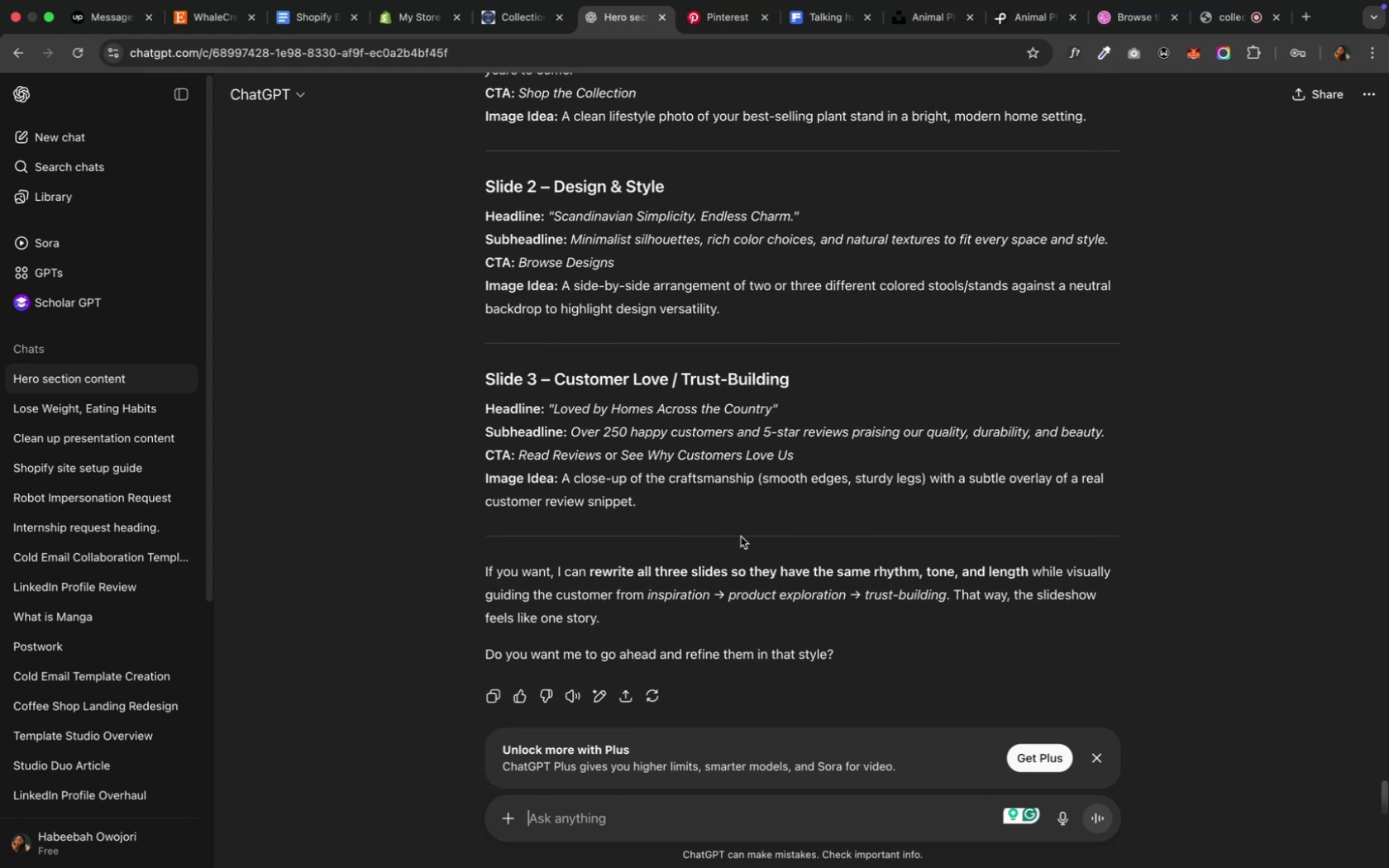 
scroll: coordinate [740, 537], scroll_direction: up, amount: 12.0
 